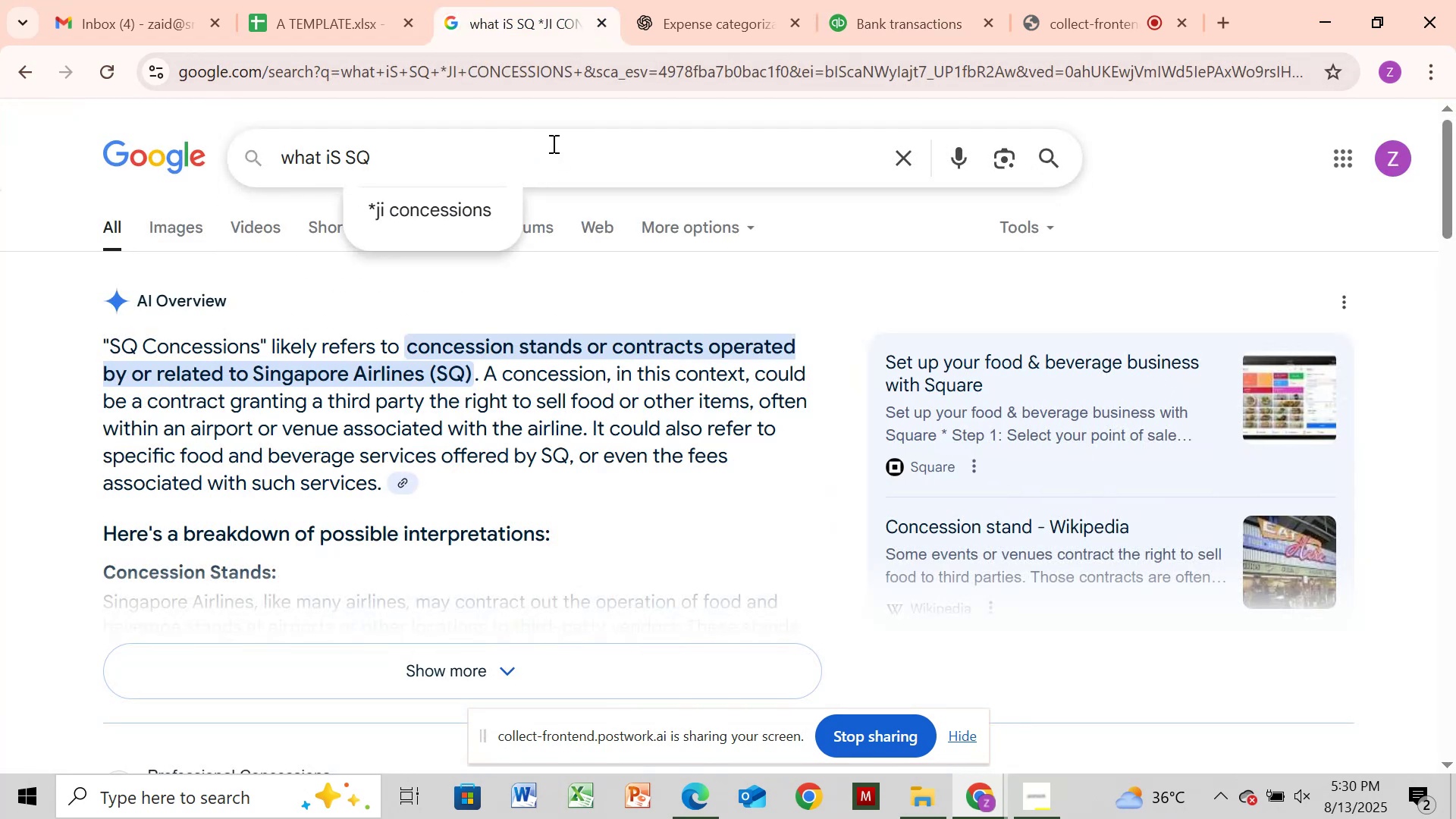 
key(Backspace)
 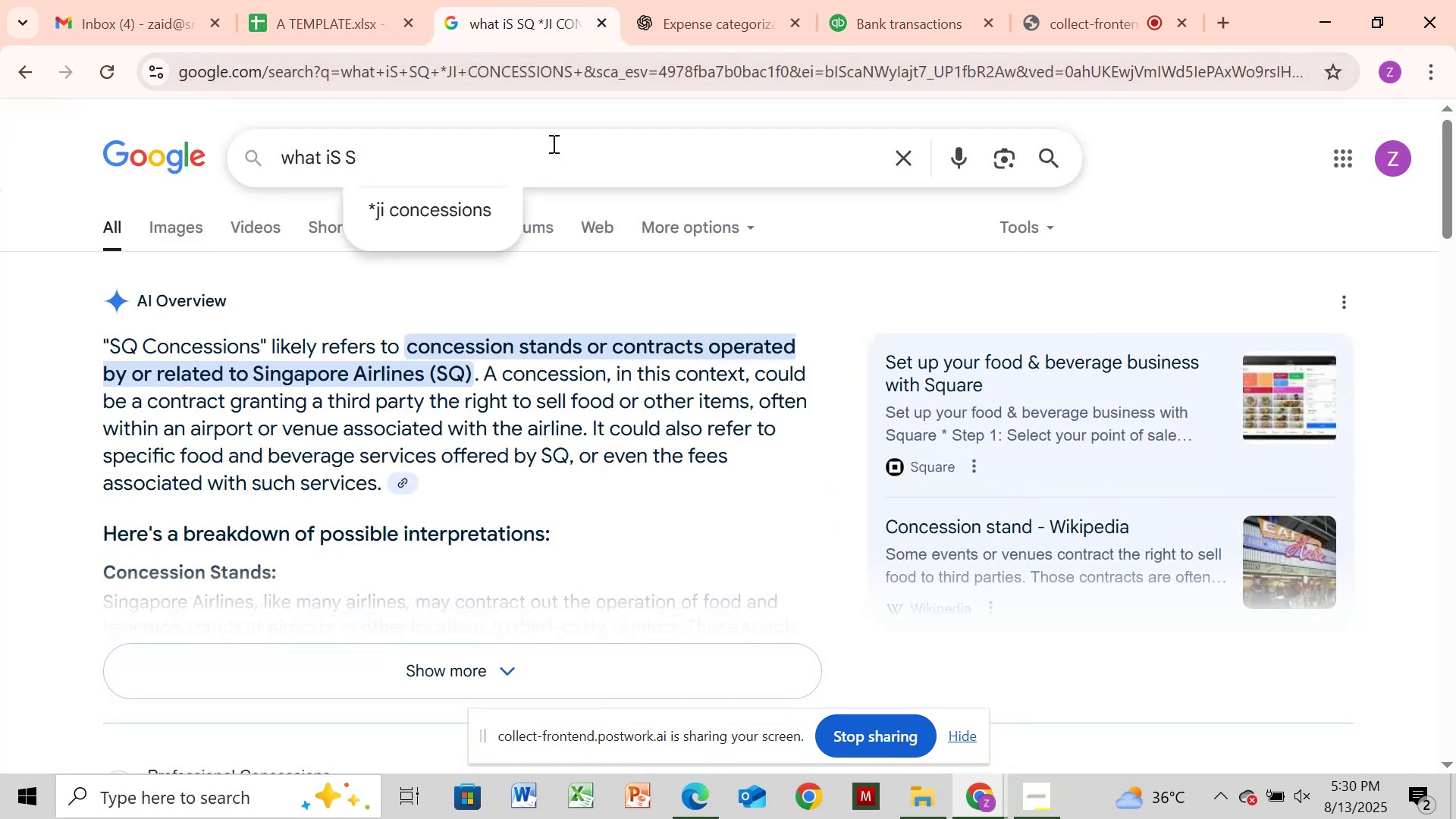 
key(Backspace)
 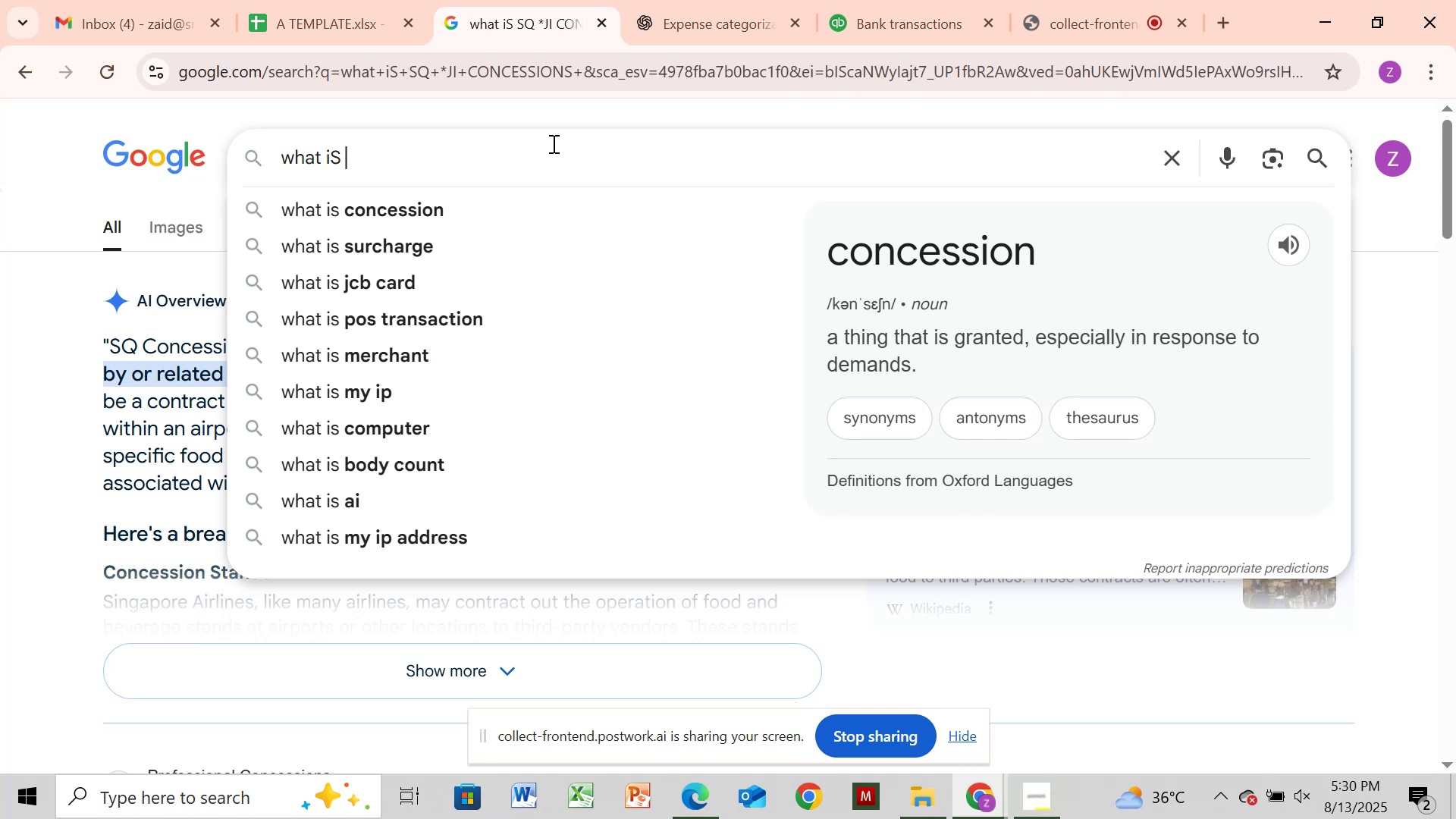 
hold_key(key=ControlLeft, duration=0.94)
 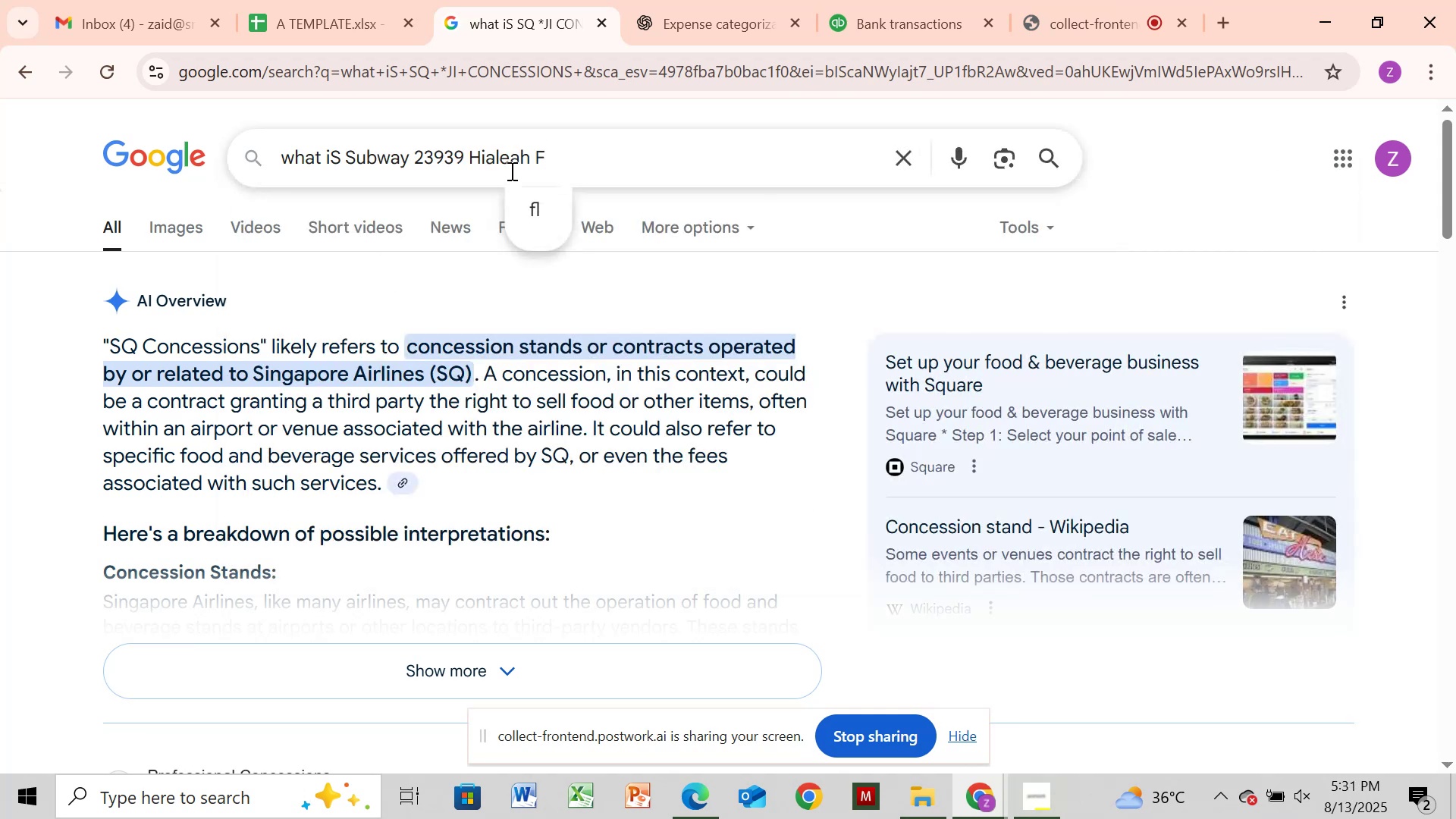 
hold_key(key=V, duration=0.32)
 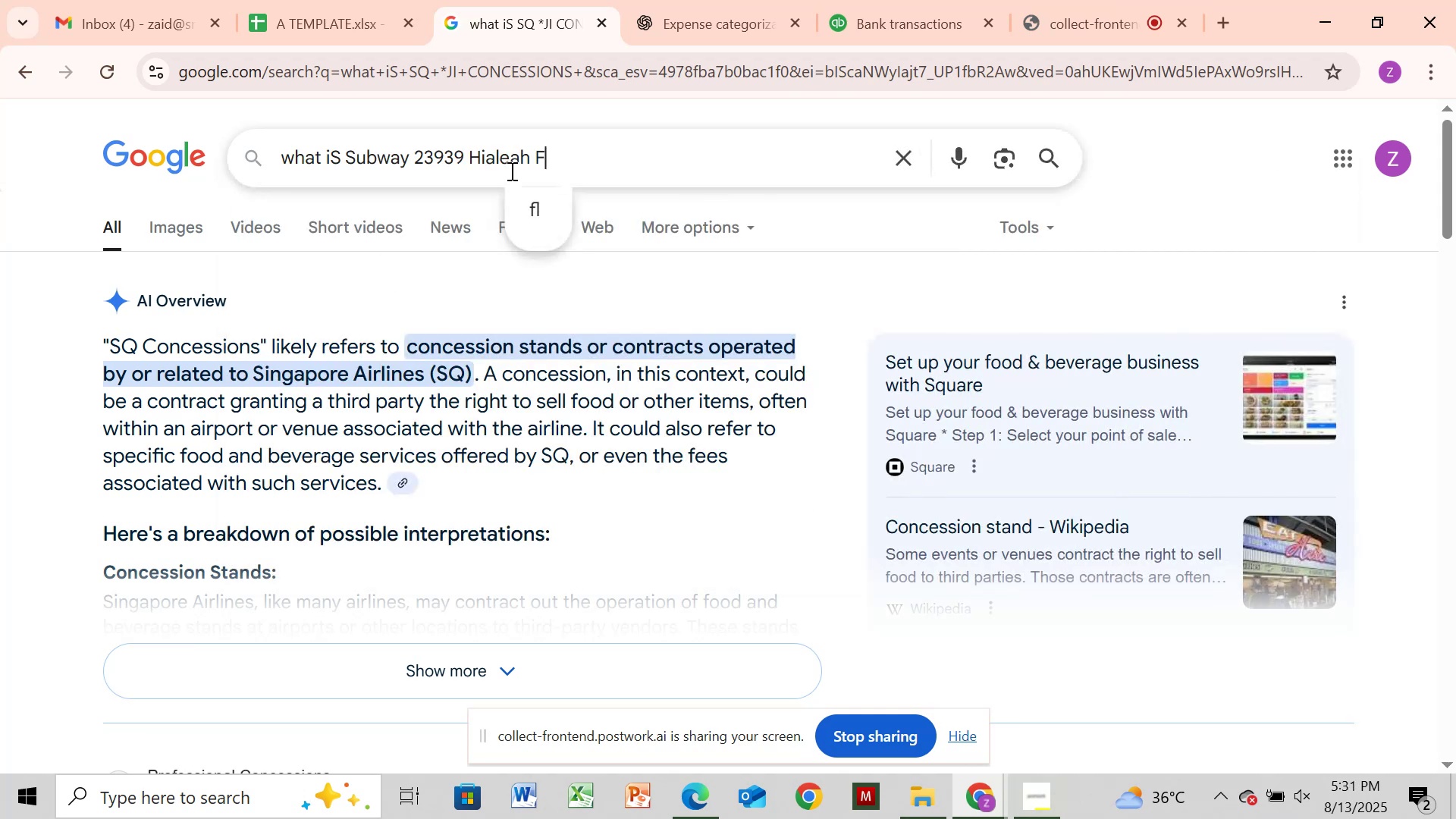 
key(L)
 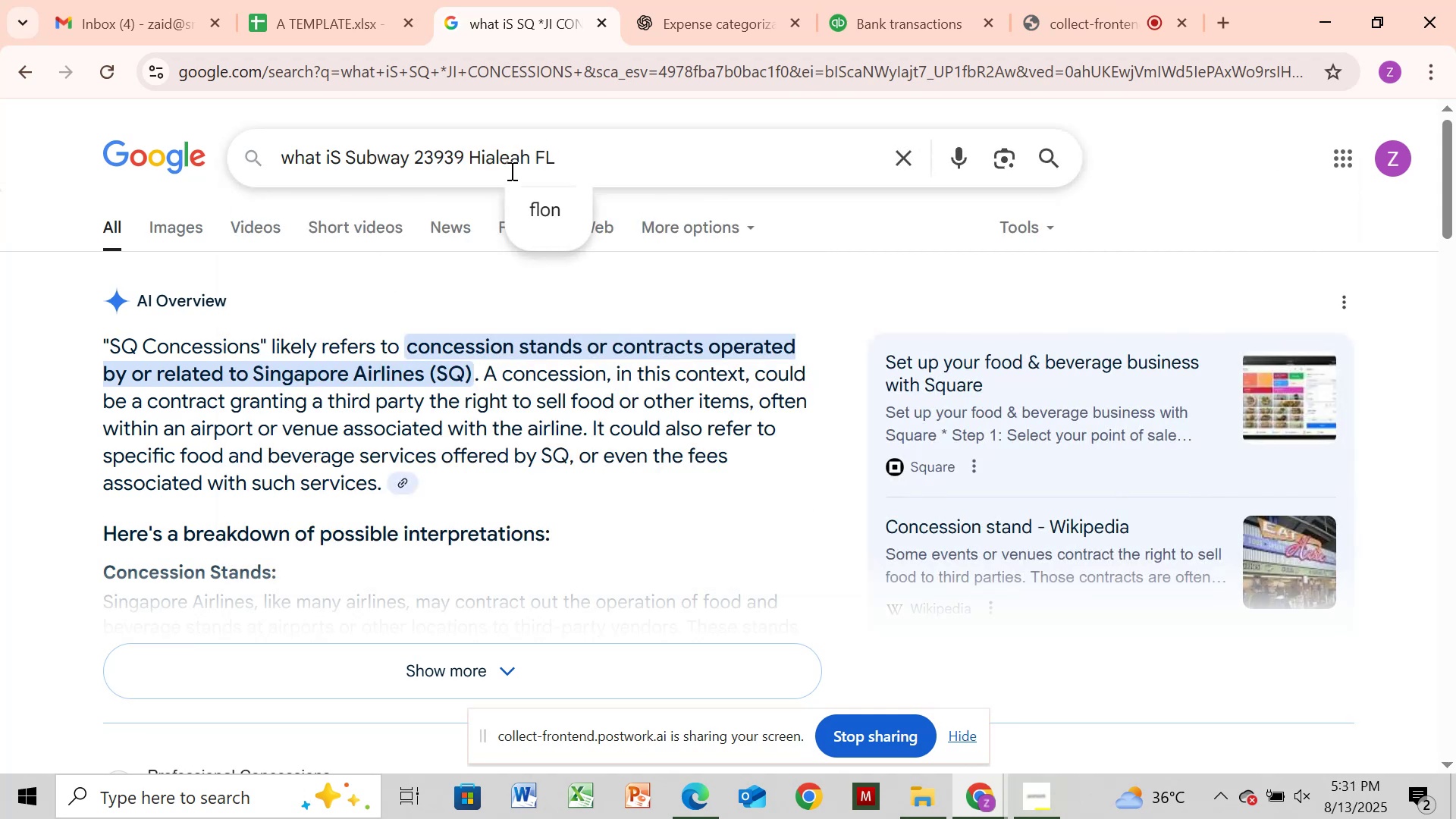 
key(Enter)
 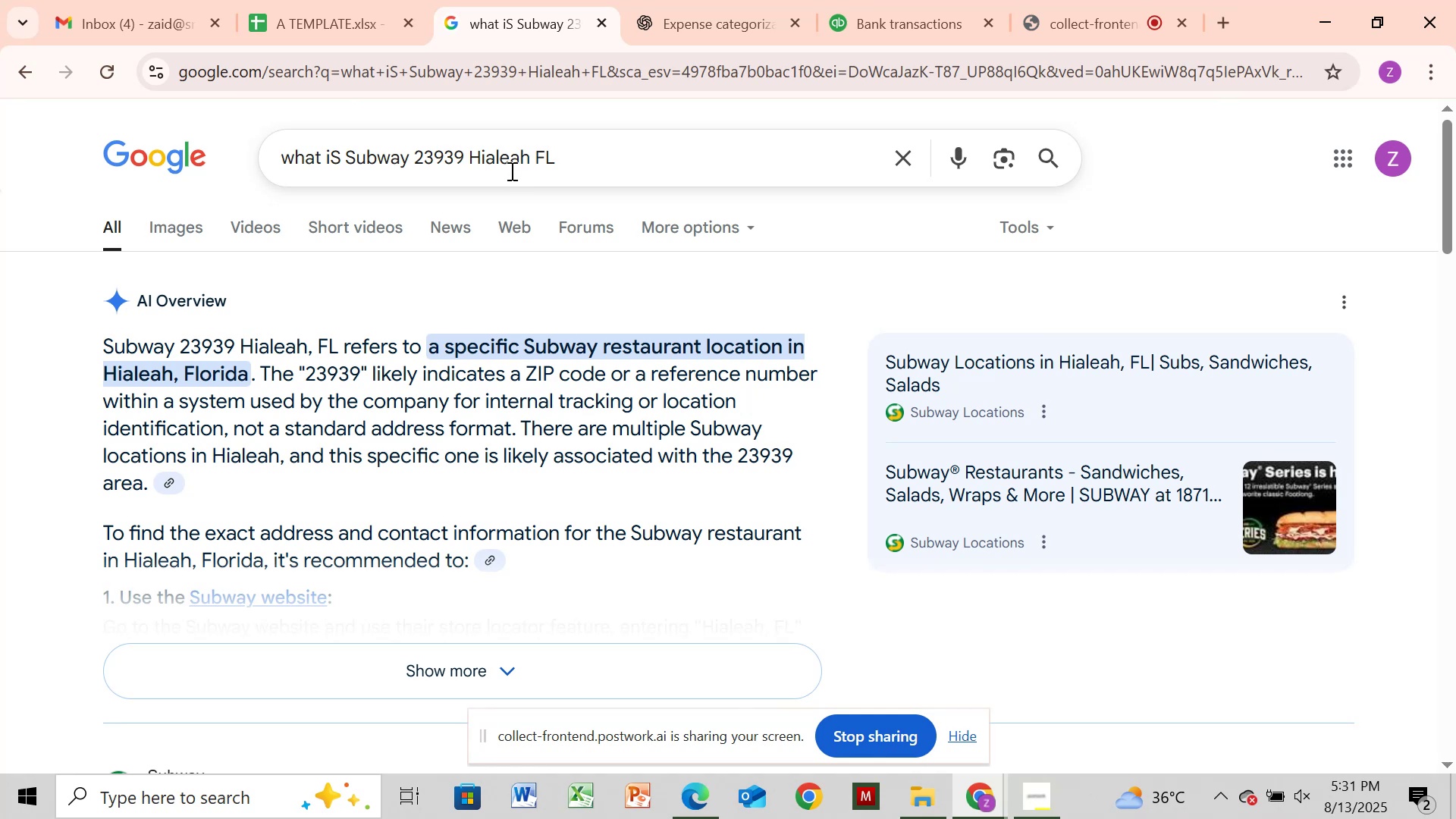 
wait(15.7)
 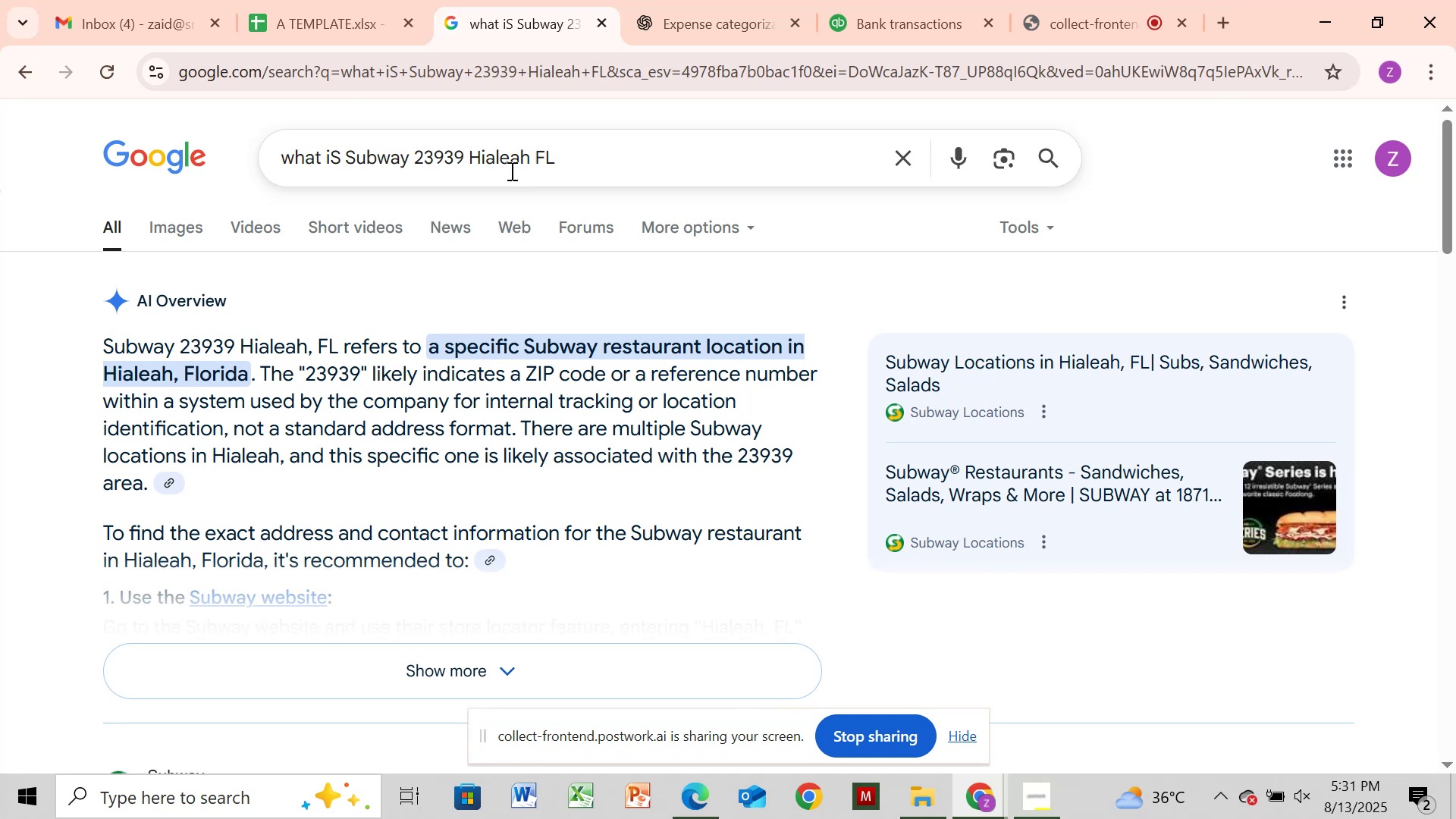 
left_click([929, 14])
 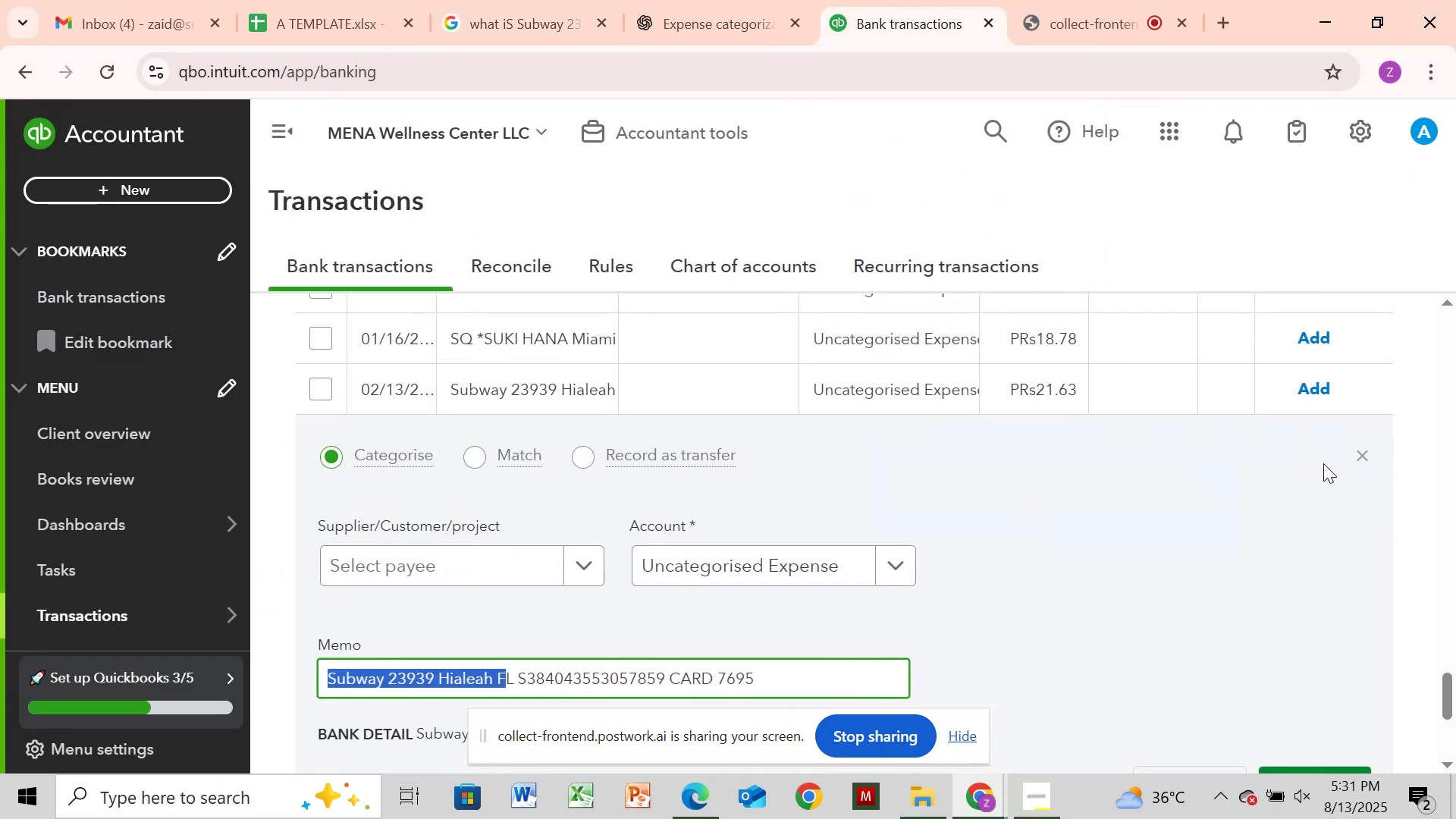 
left_click([1374, 450])
 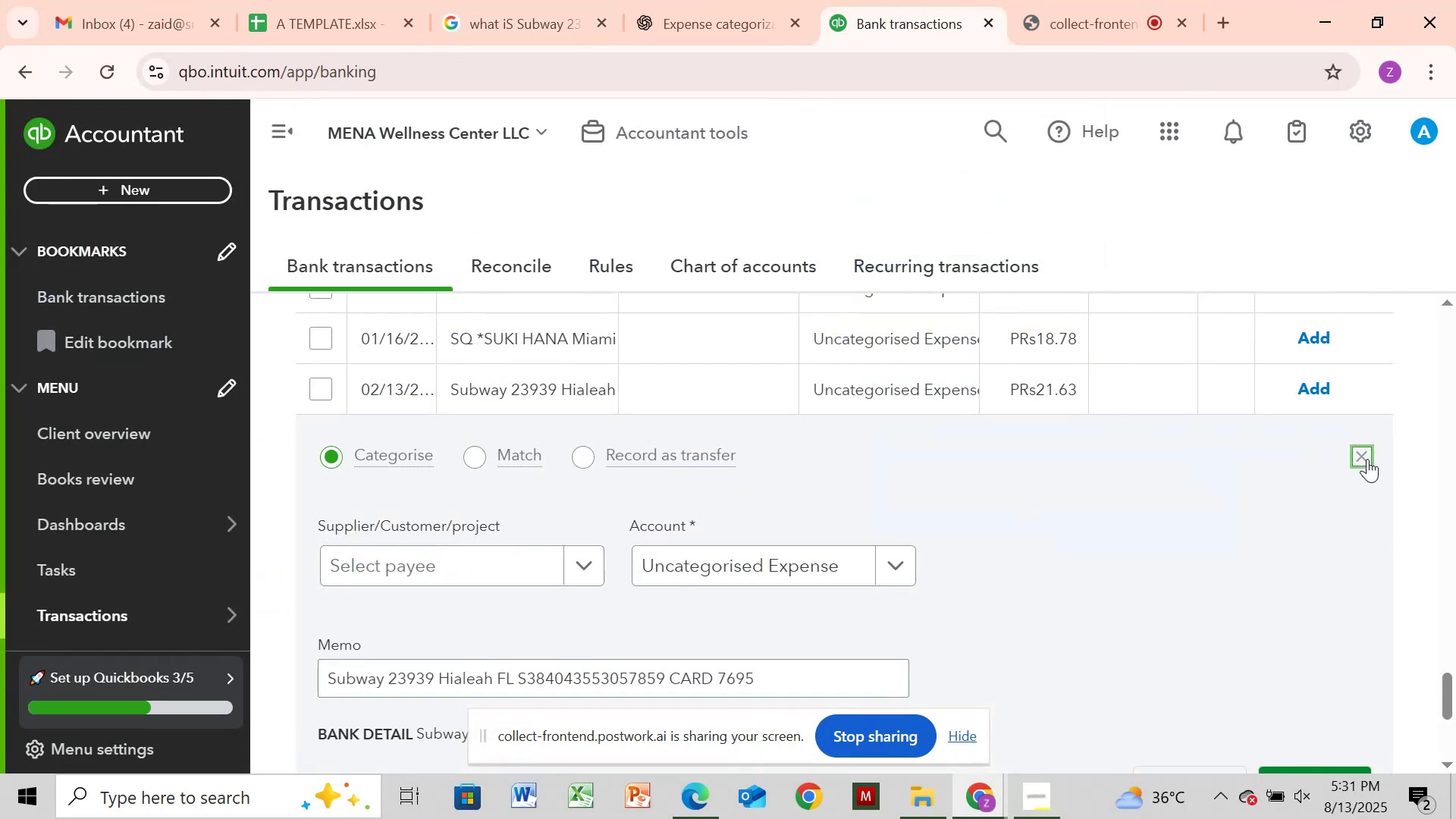 
left_click([1367, 459])
 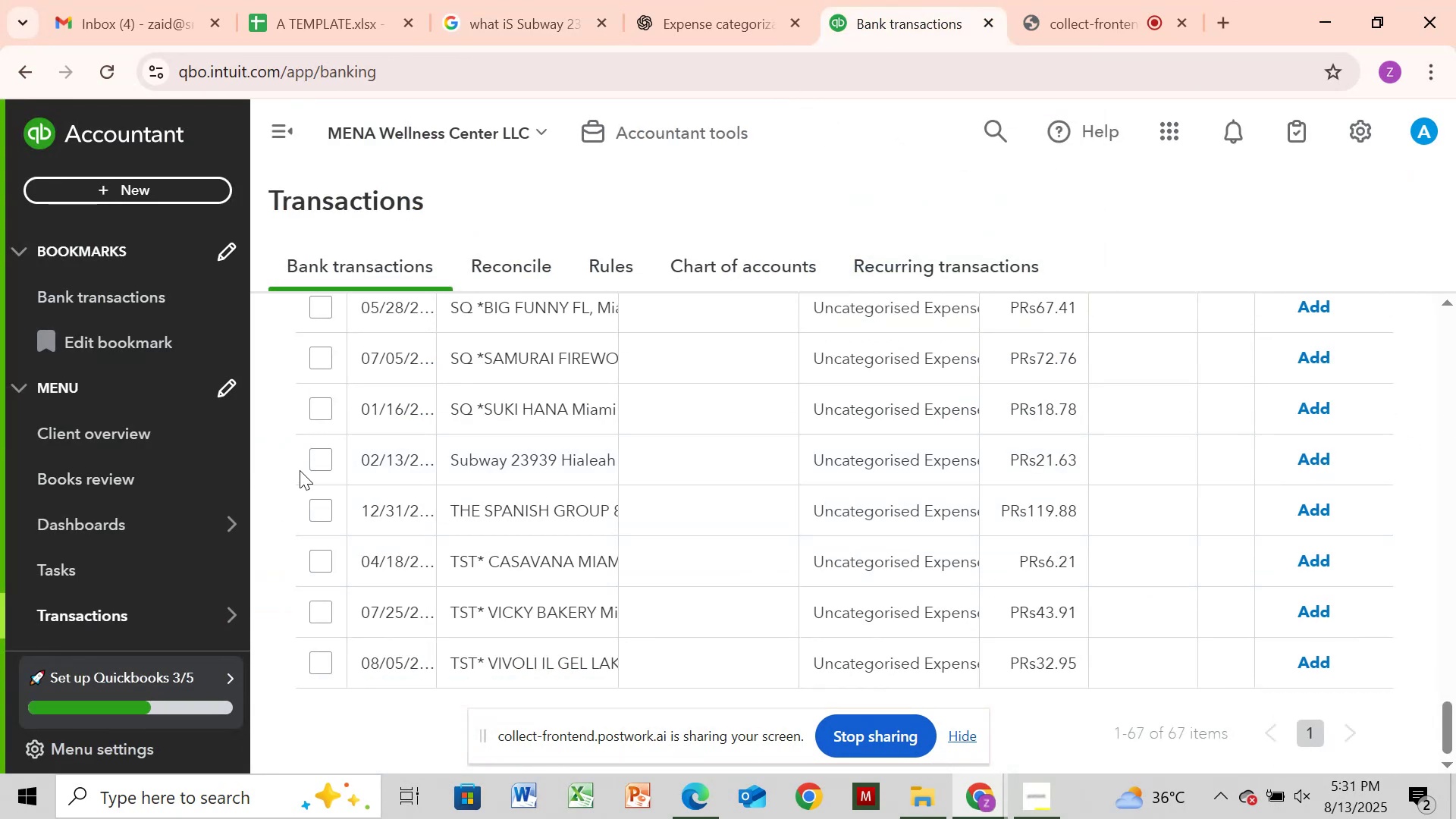 
left_click([312, 461])
 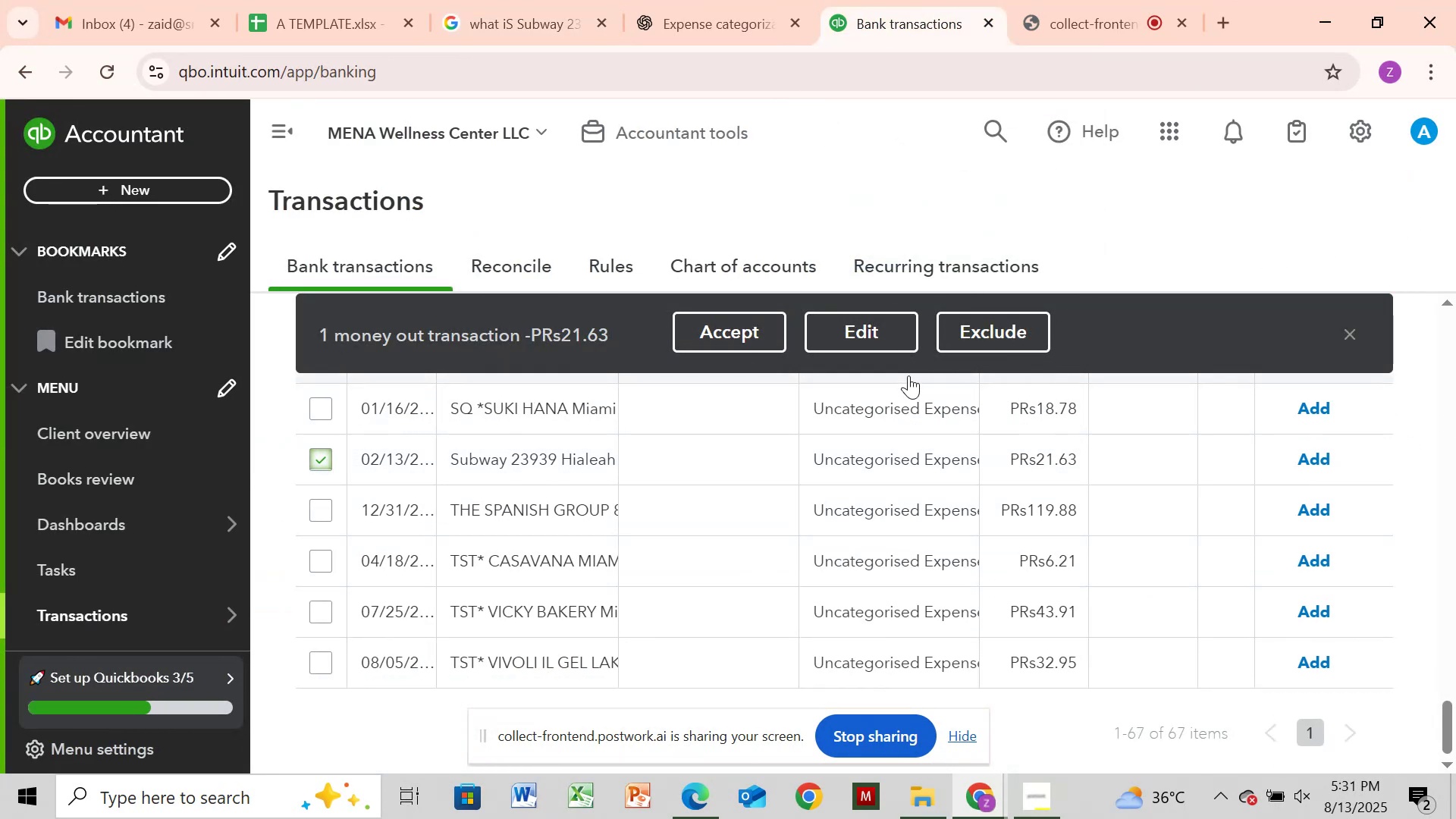 
left_click([885, 340])
 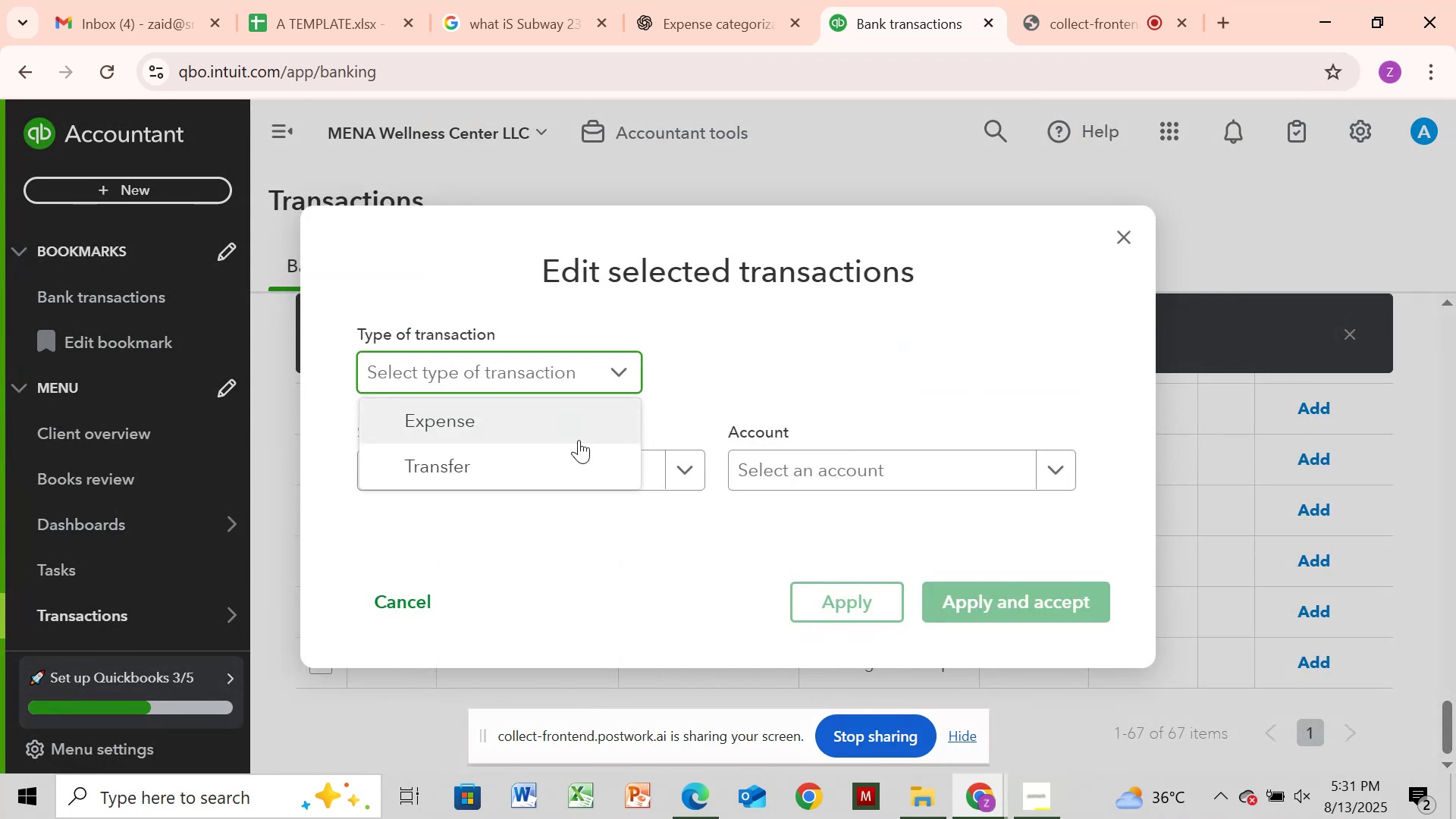 
left_click([560, 424])
 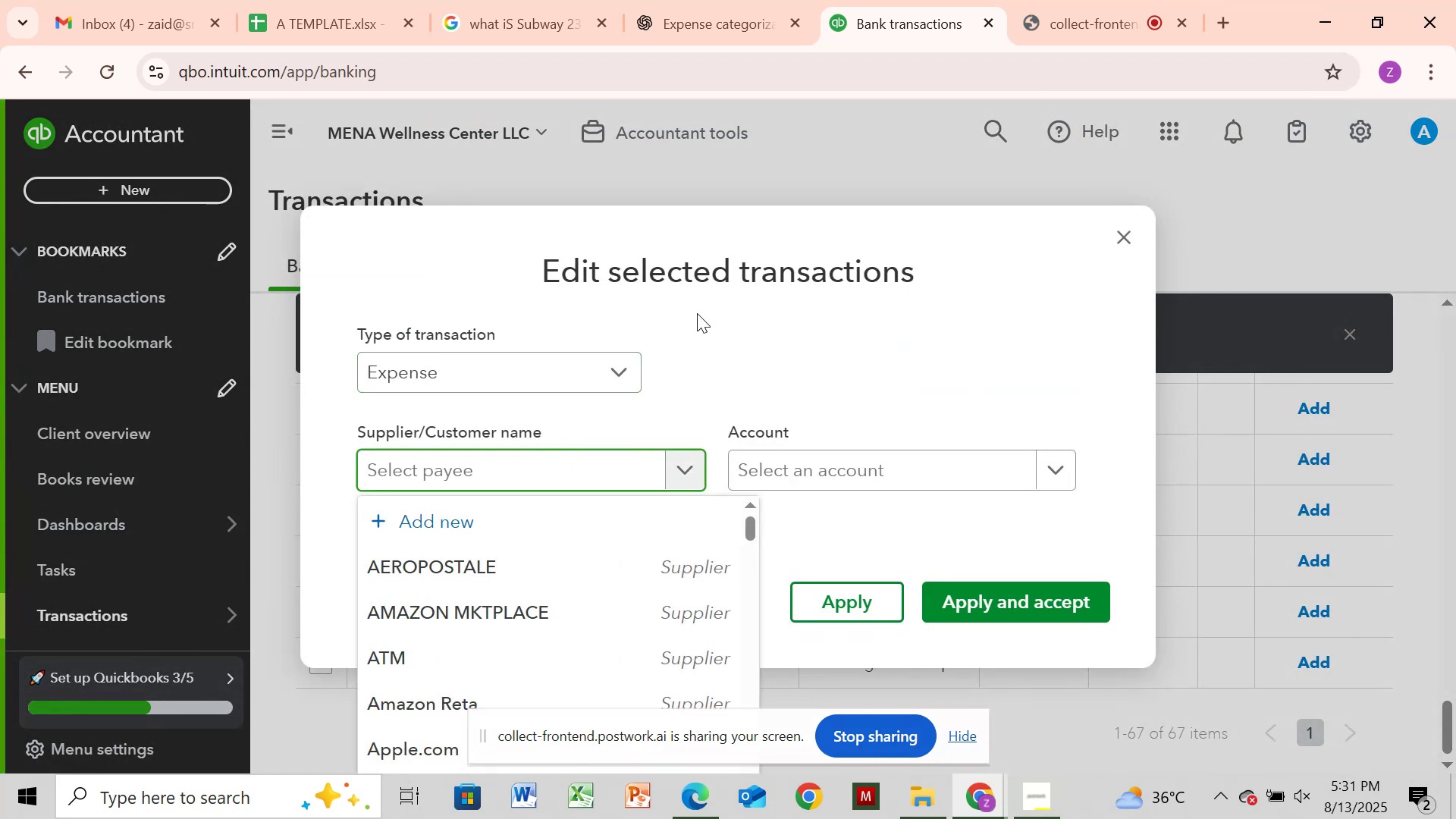 
key(Control+V)
 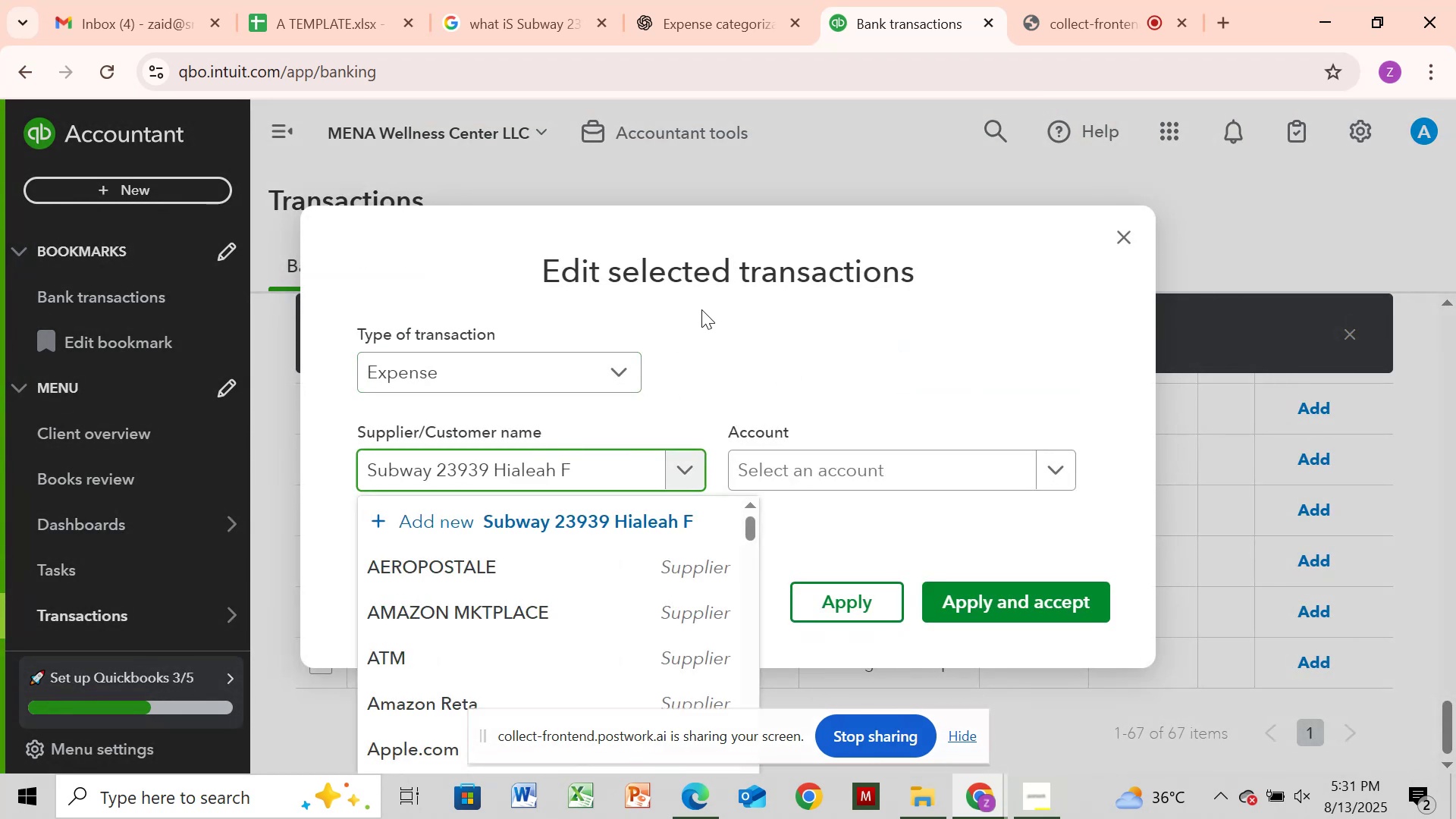 
hold_key(key=Backspace, duration=0.97)
 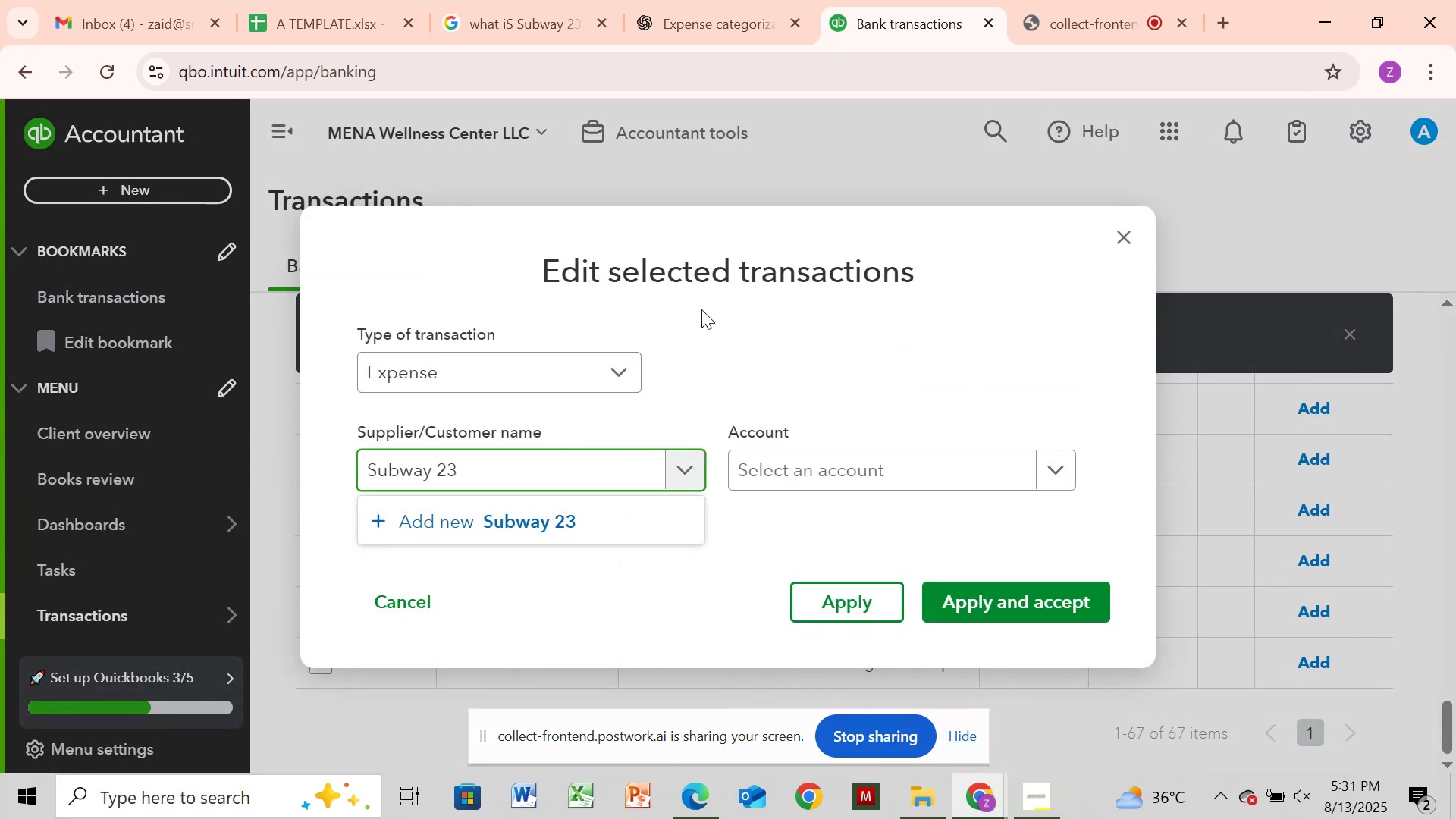 
key(Backspace)
 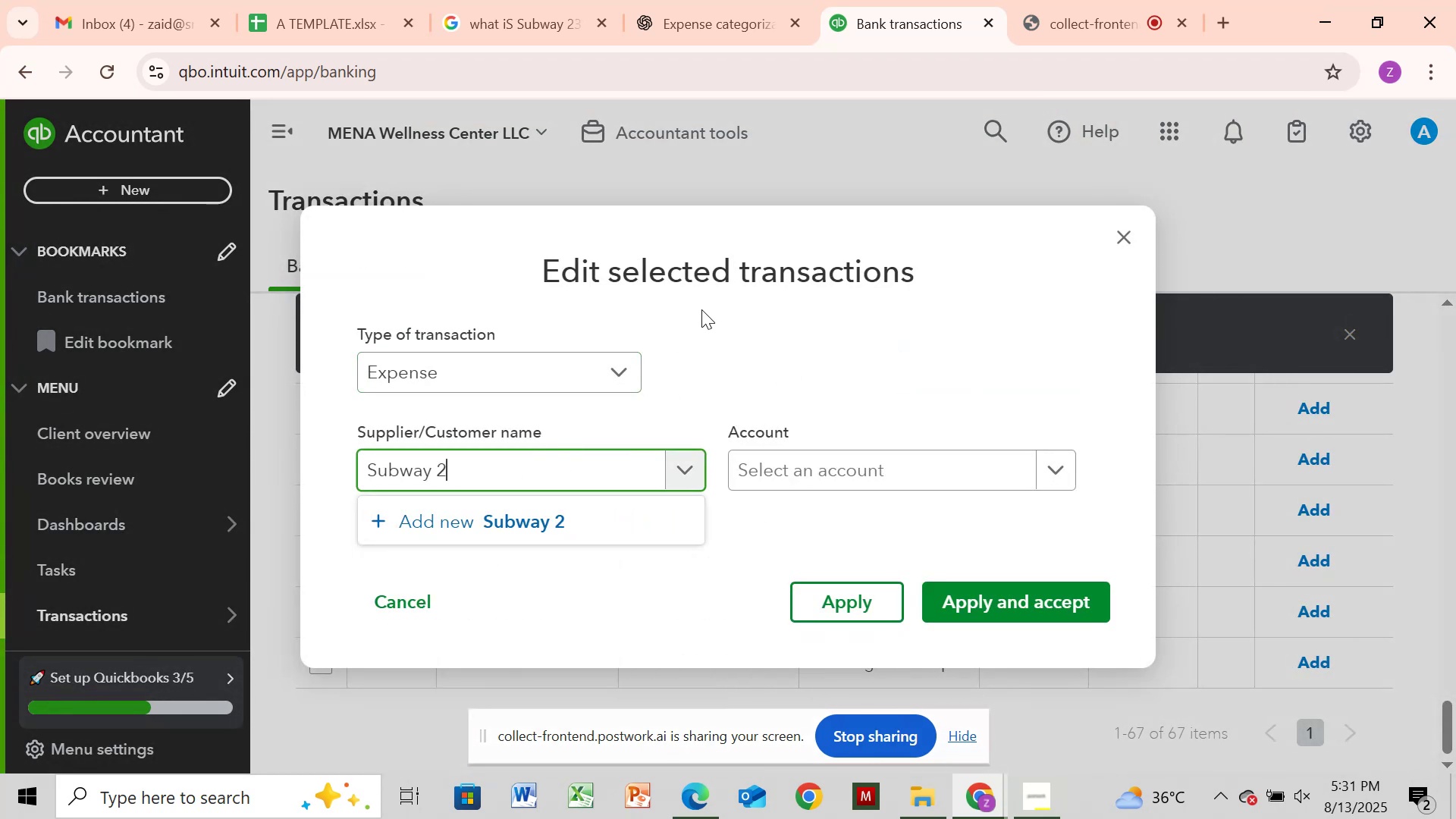 
key(Backspace)
 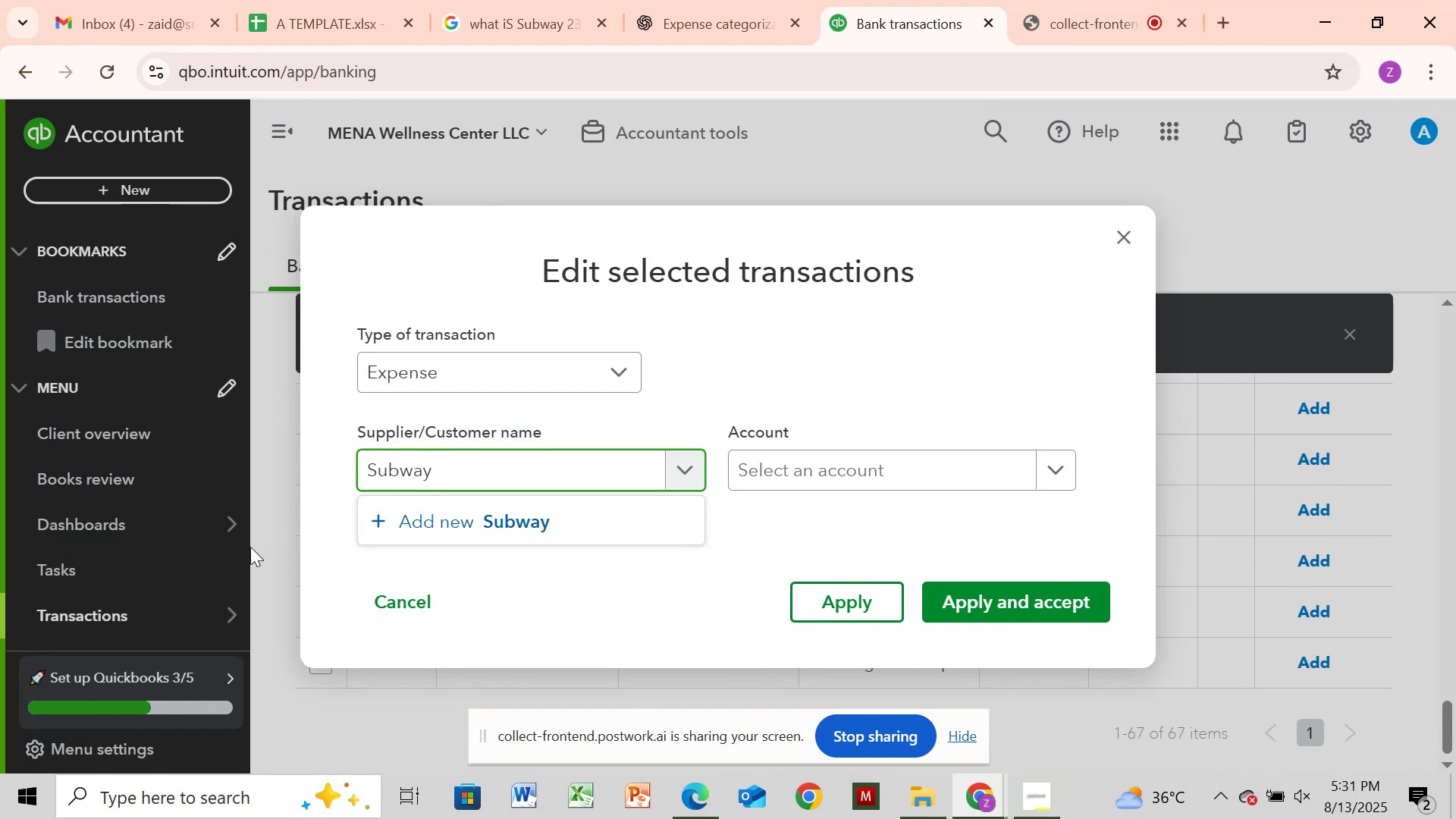 
left_click([431, 510])
 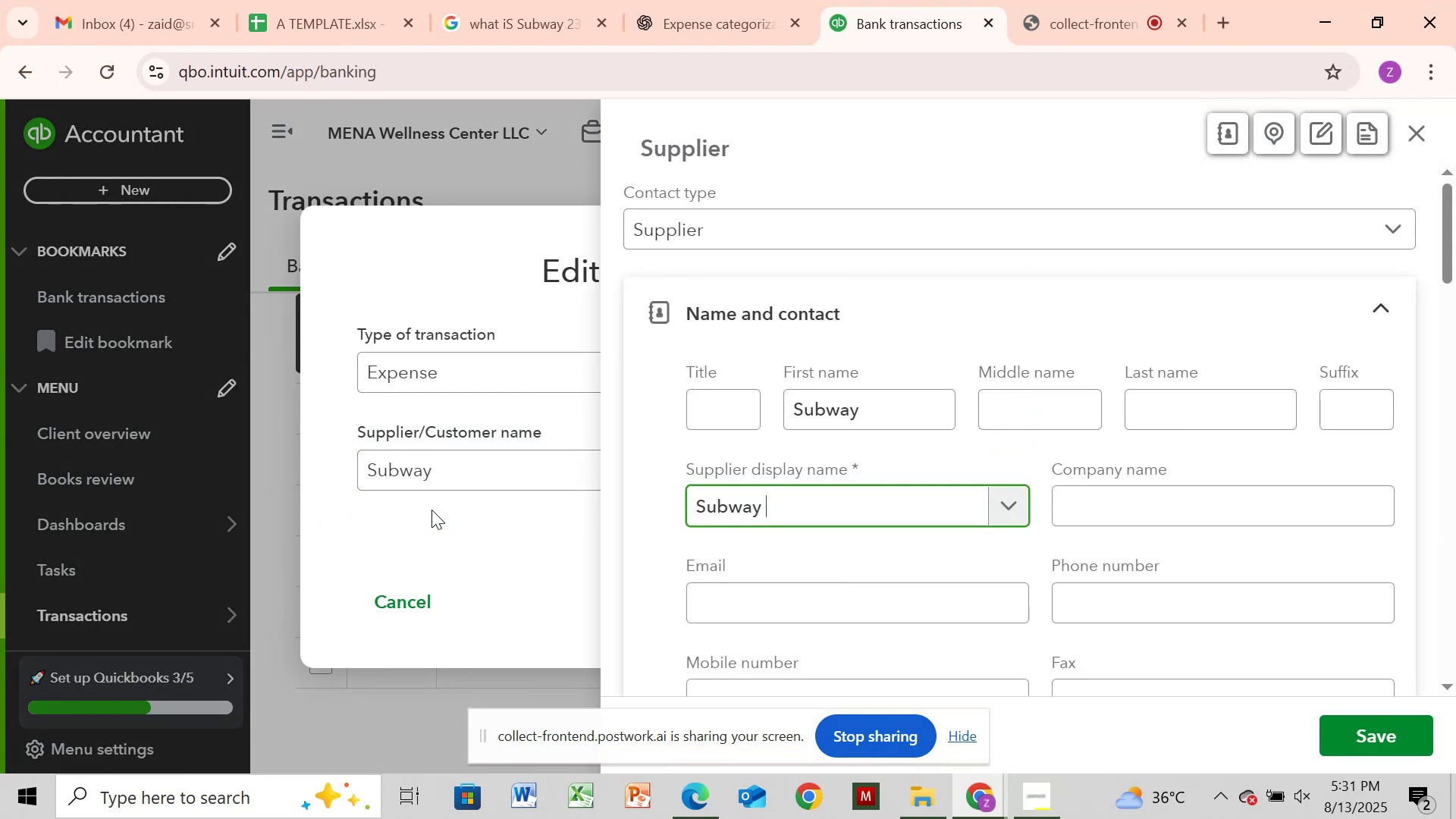 
wait(10.5)
 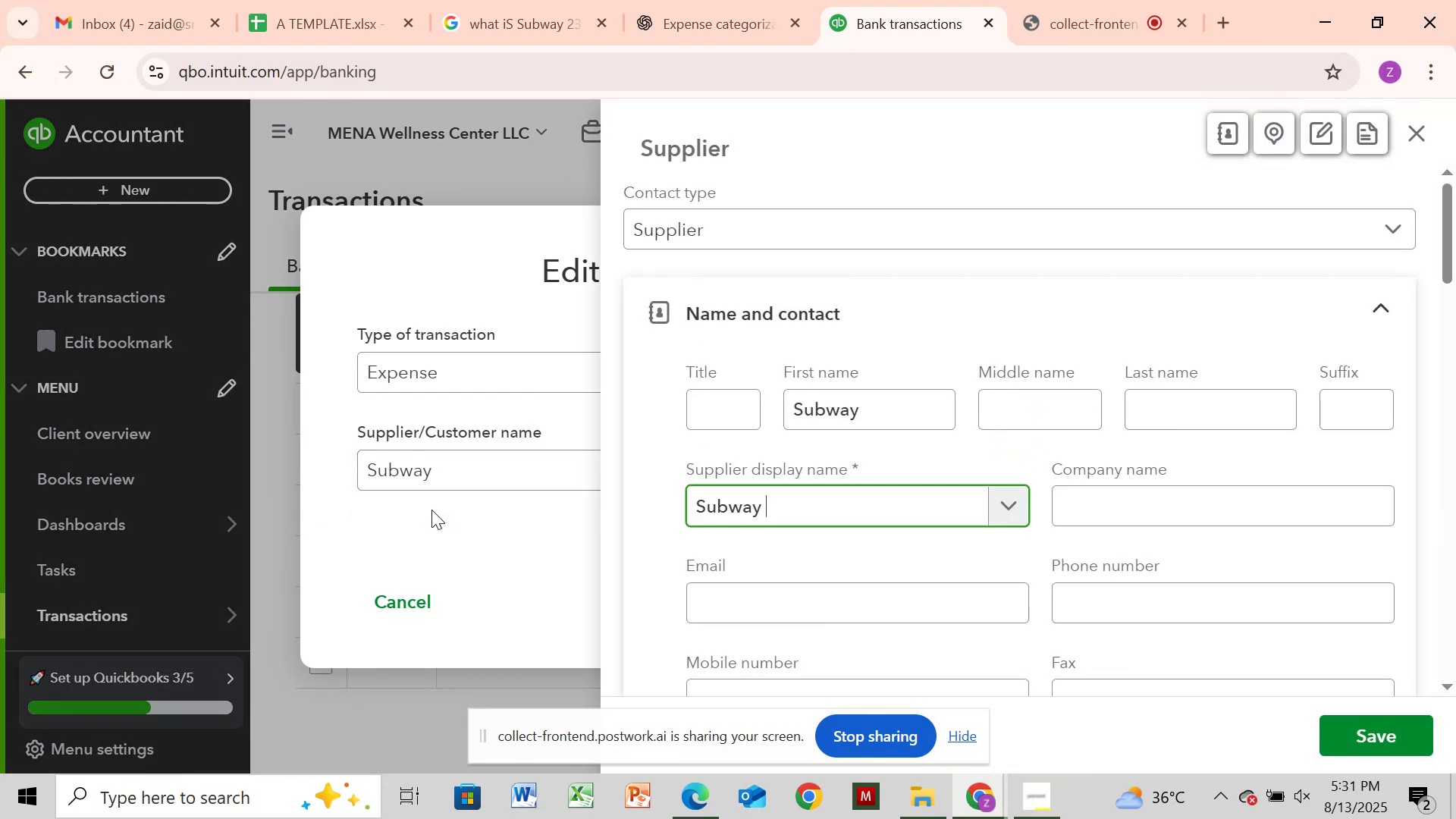 
left_click([1399, 729])
 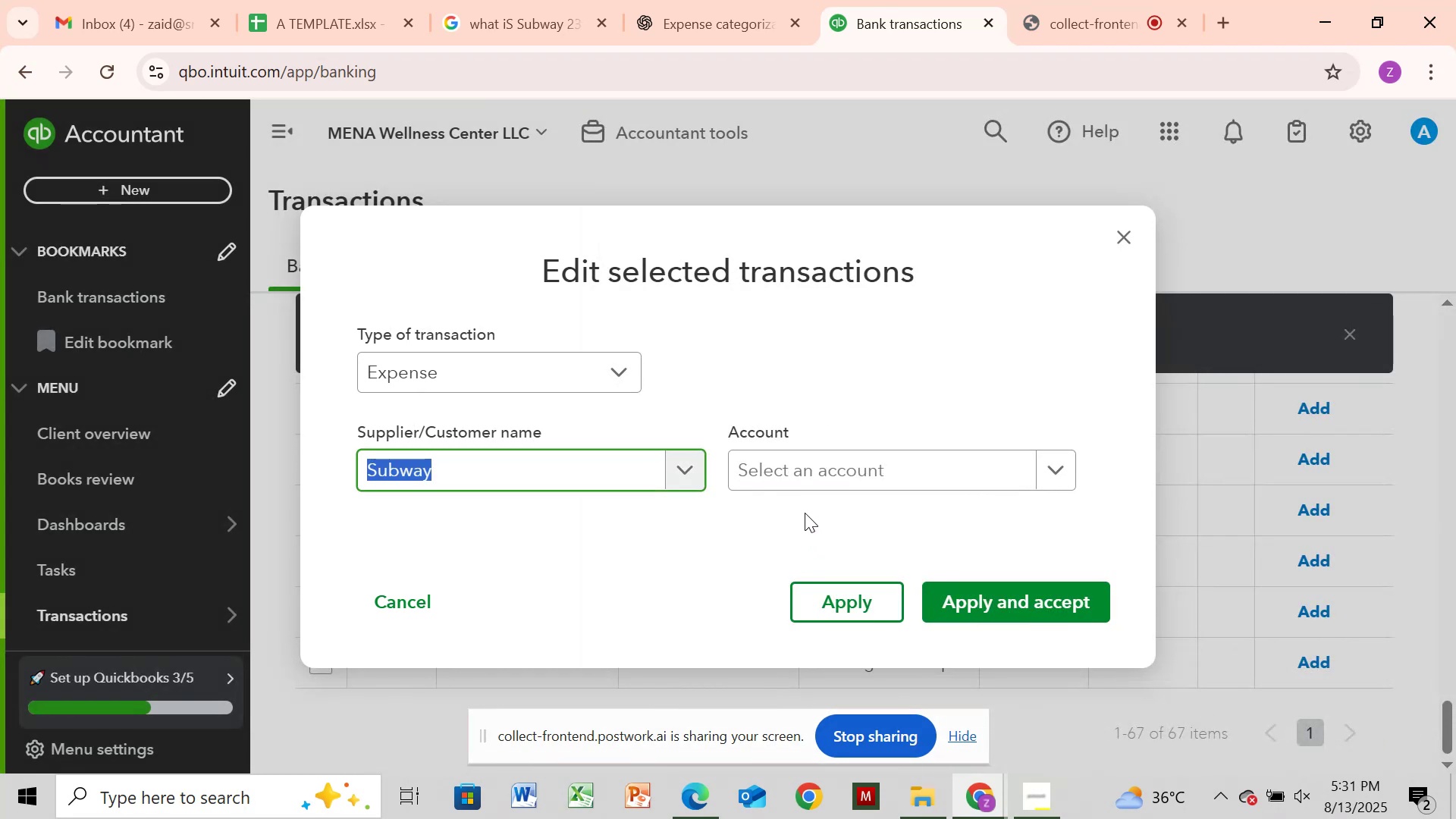 
left_click([779, 478])
 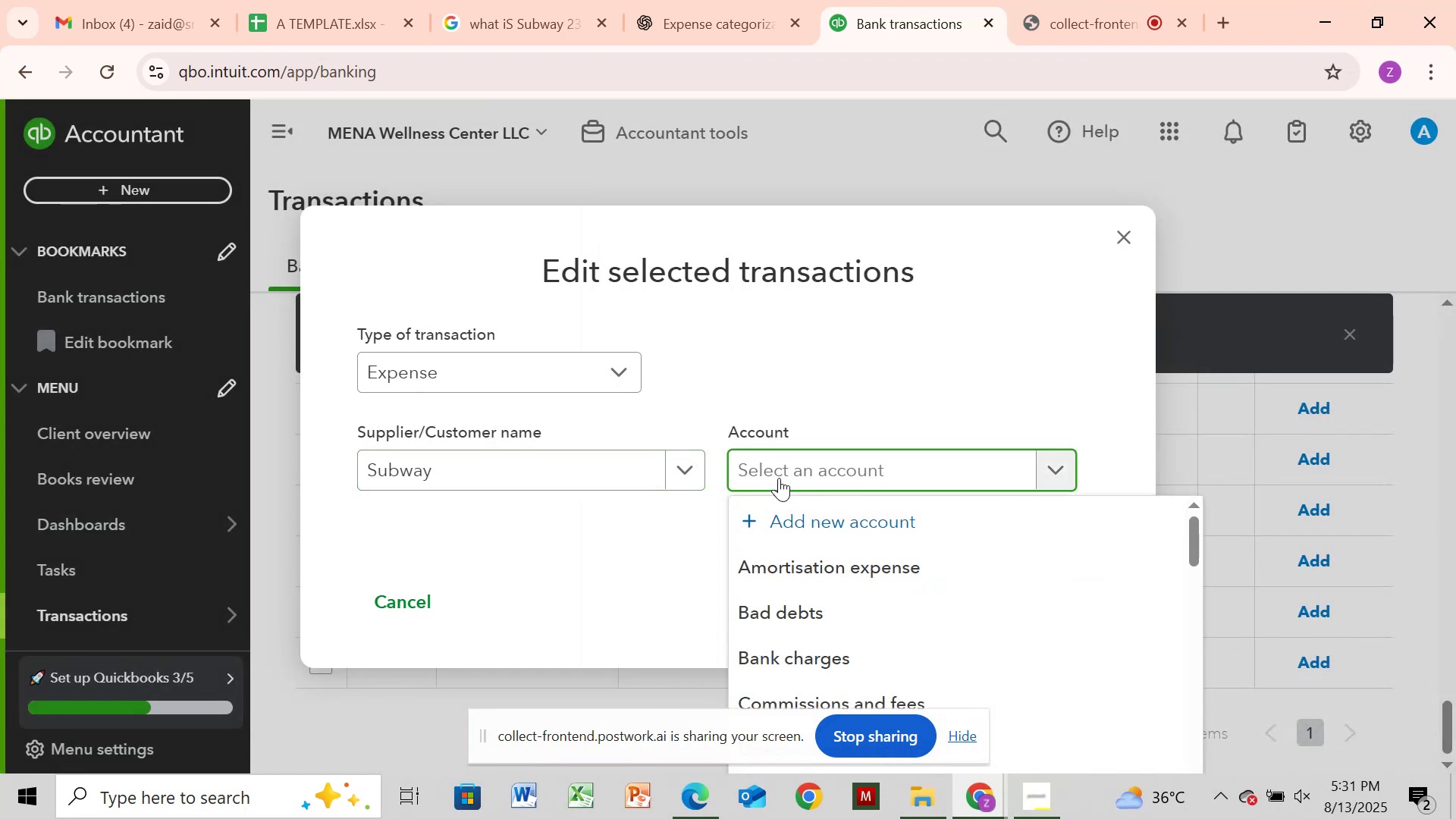 
type(mea)
 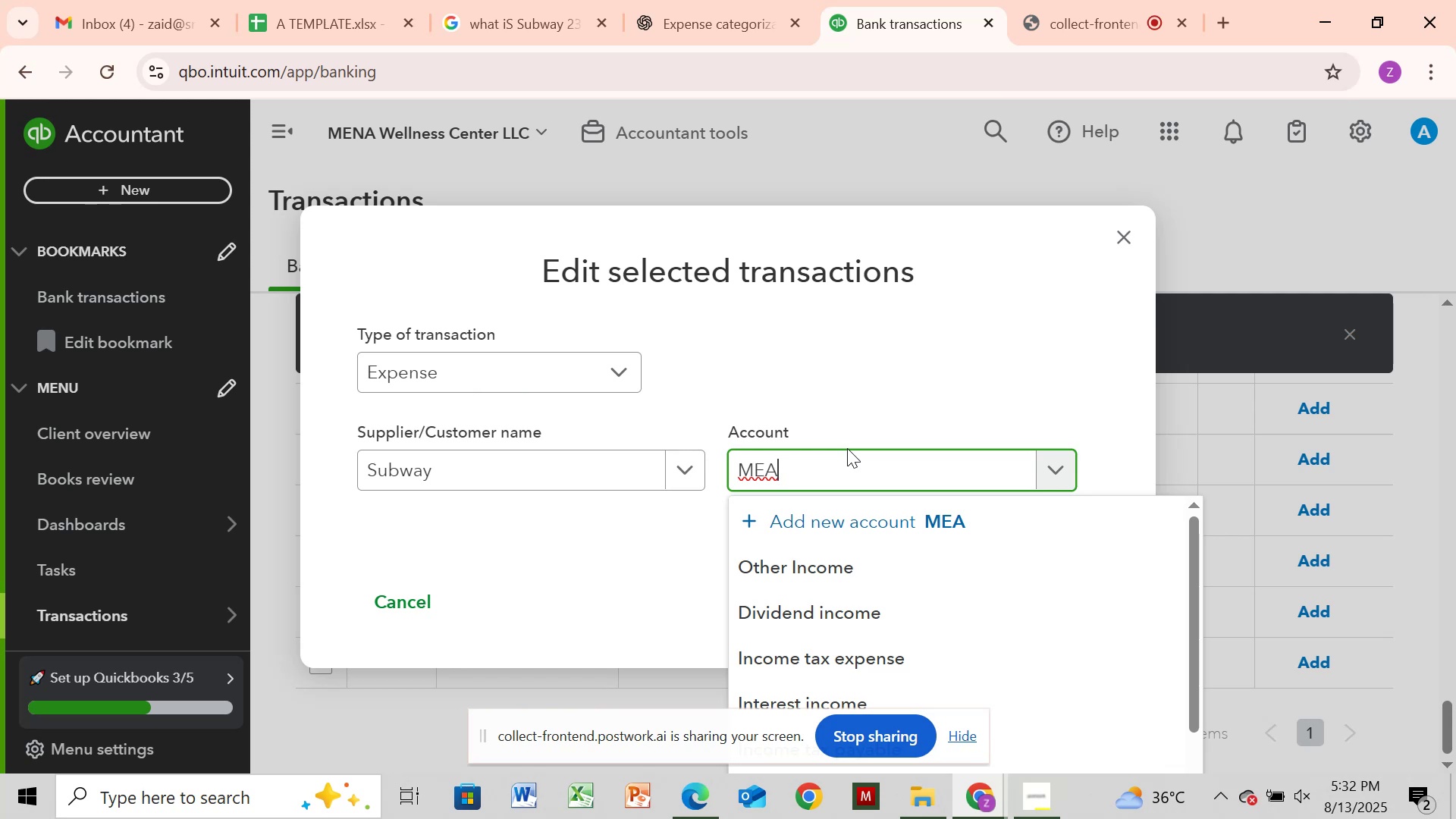 
wait(14.78)
 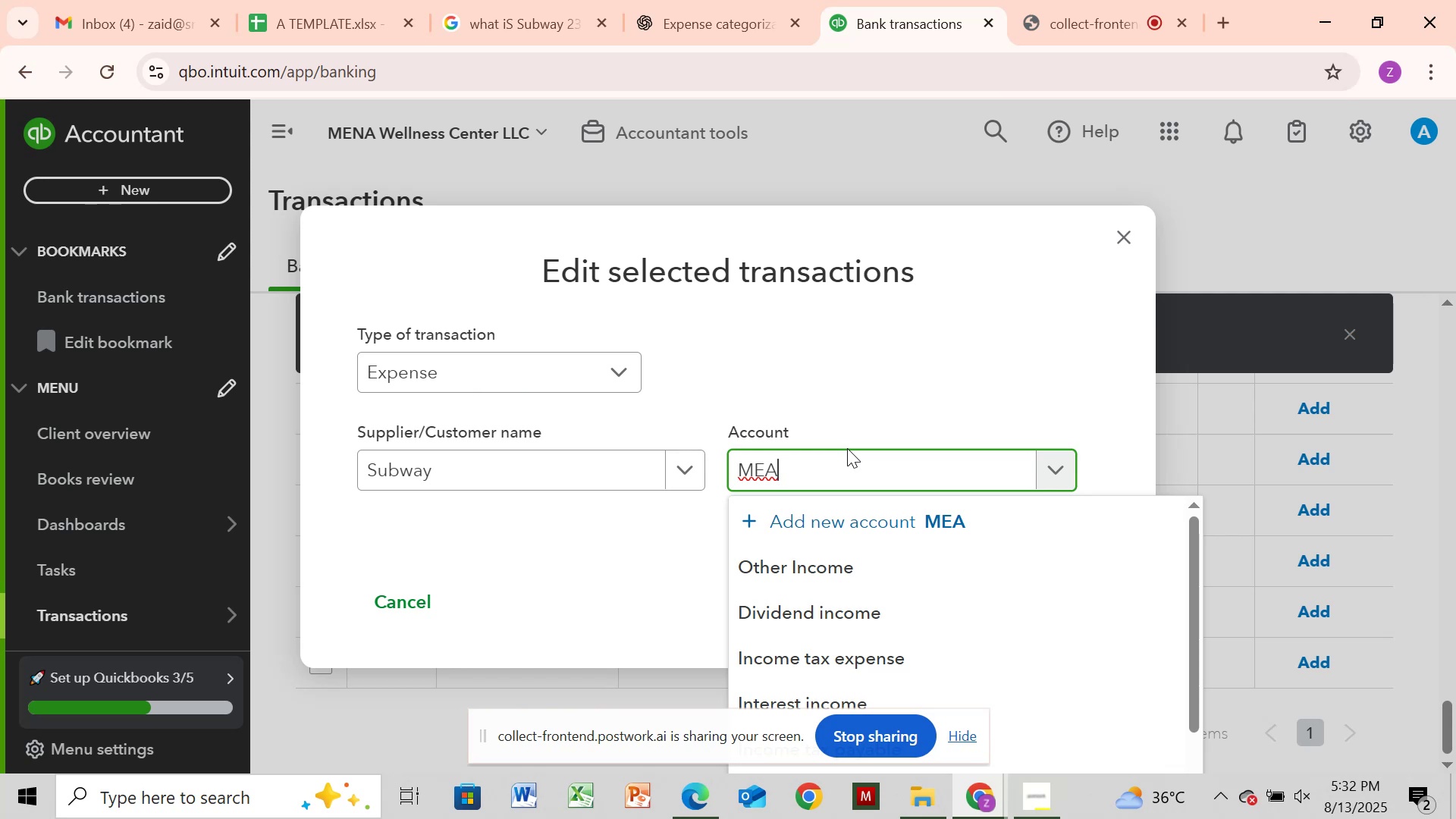 
key(L)
 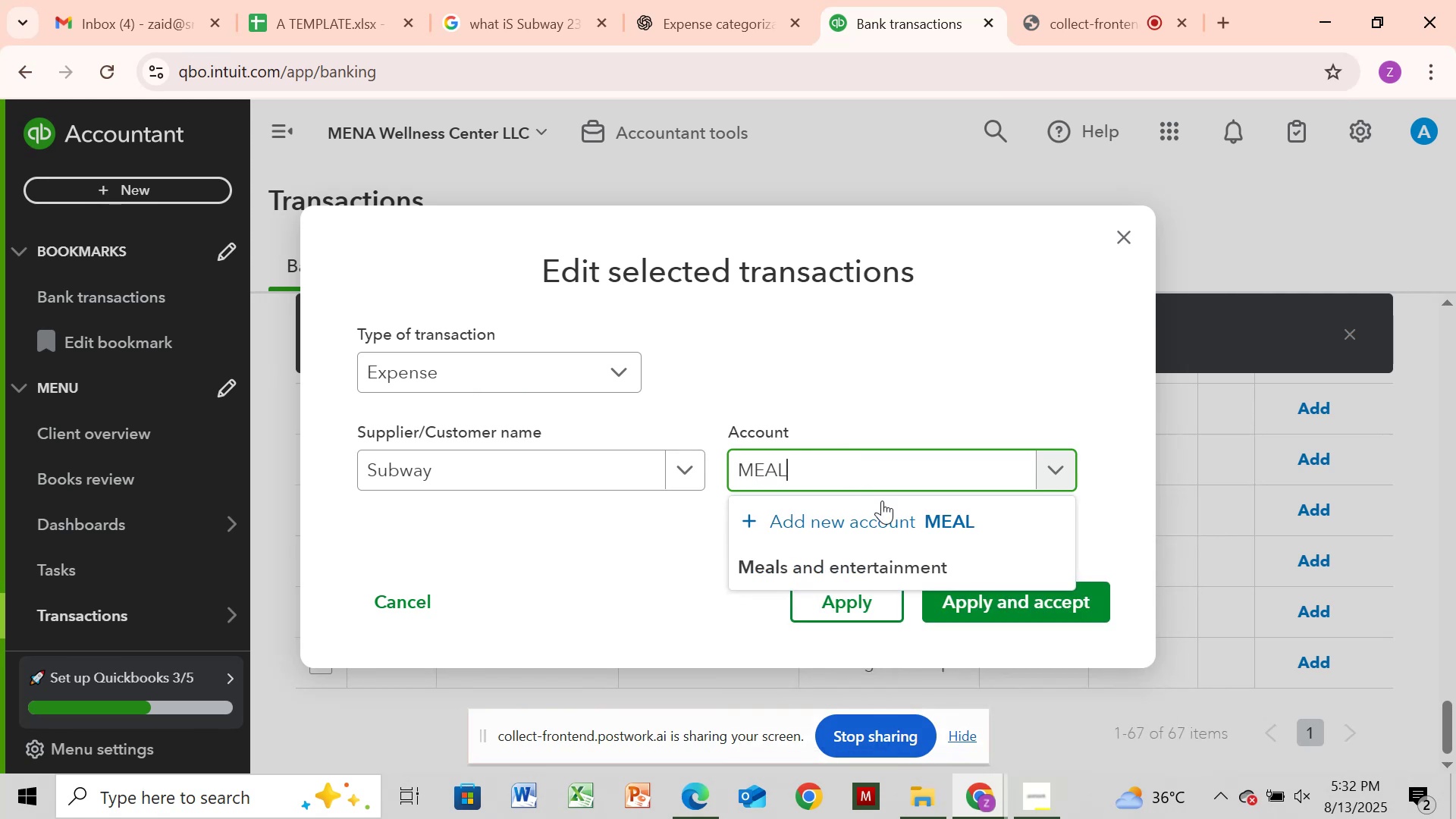 
left_click_drag(start_coordinate=[912, 558], to_coordinate=[911, 562])
 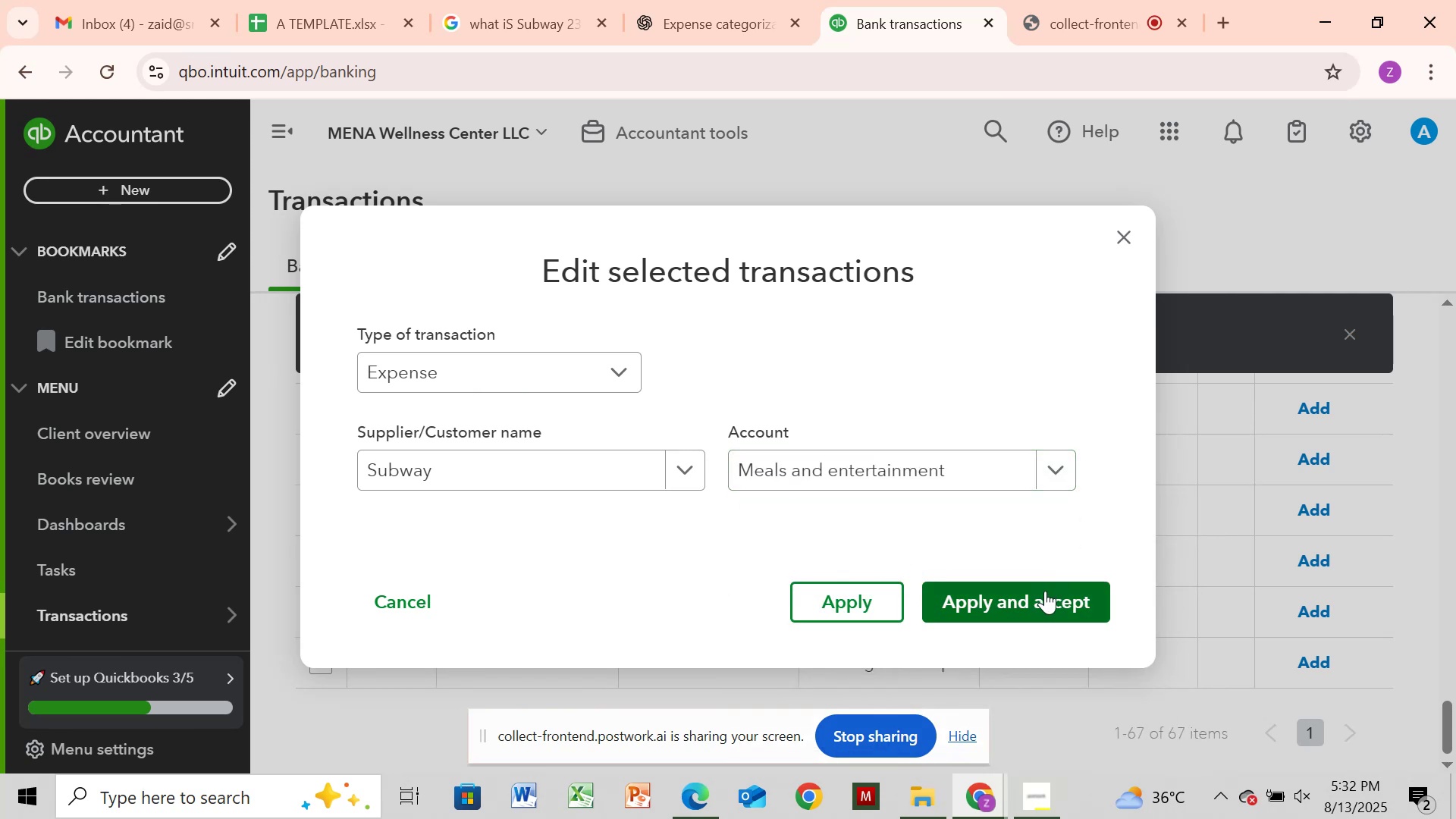 
left_click([1045, 591])
 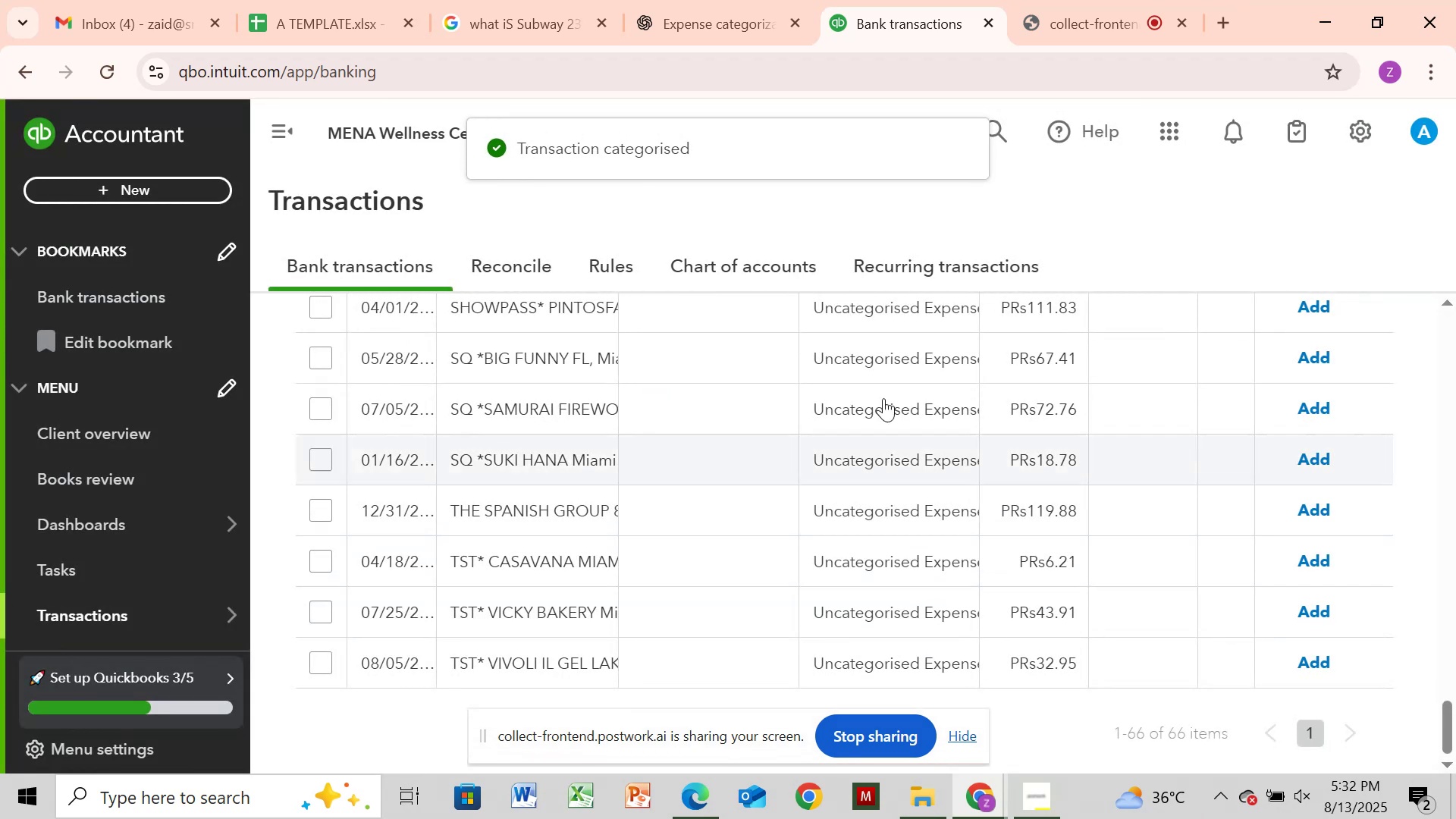 
wait(5.27)
 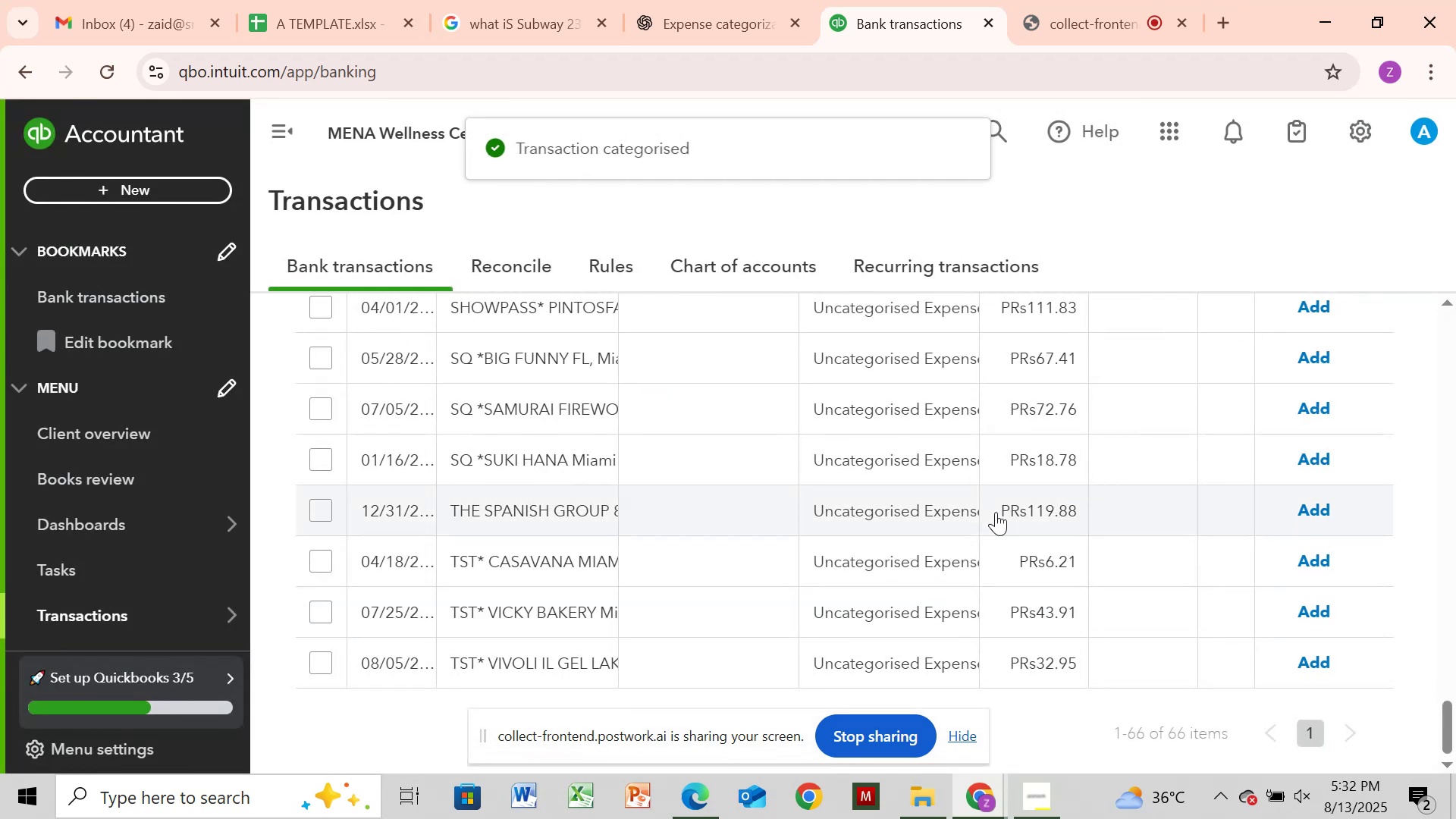 
scroll: coordinate [748, 538], scroll_direction: none, amount: 0.0
 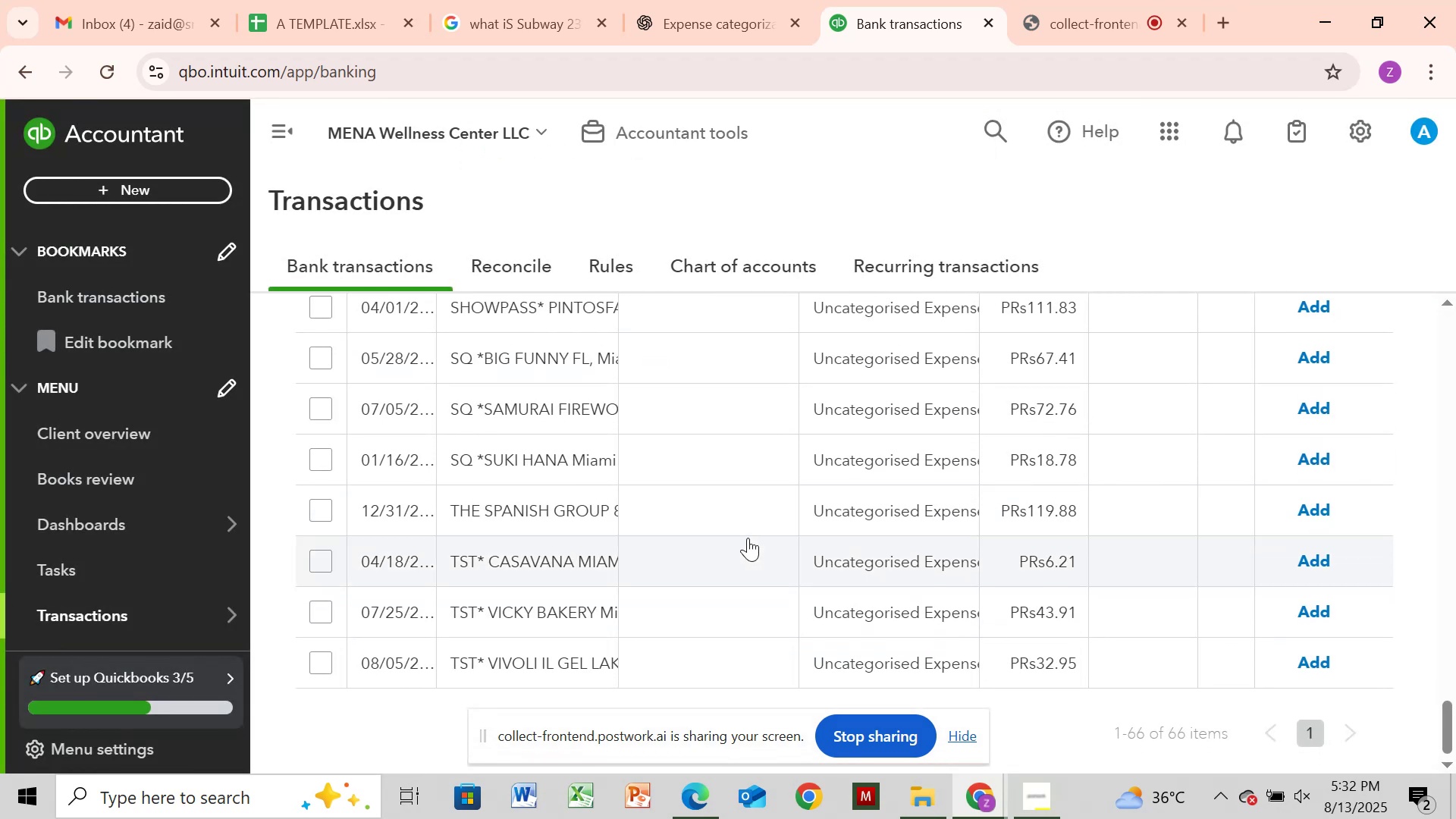 
scroll: coordinate [748, 538], scroll_direction: up, amount: 1.0
 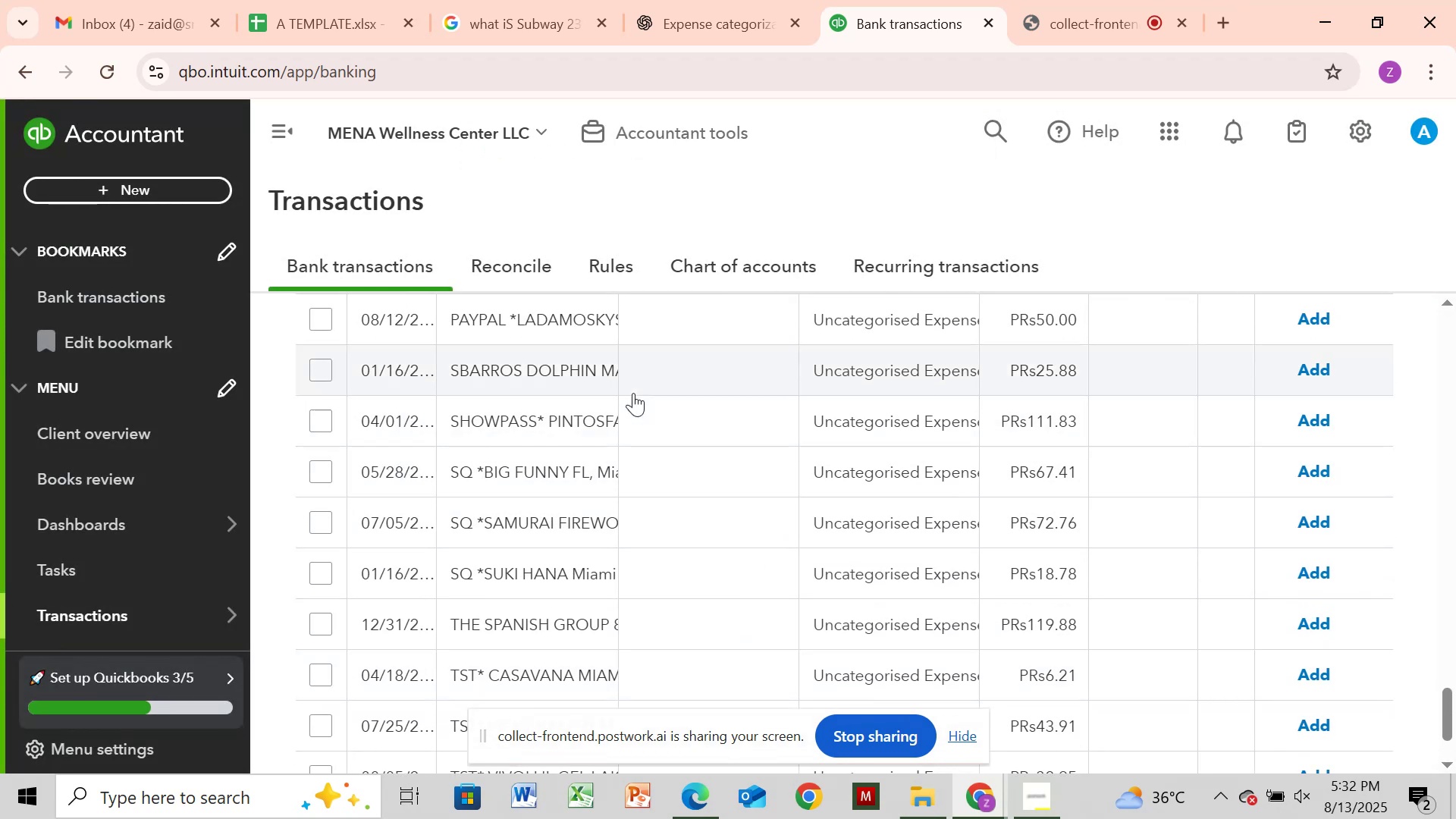 
left_click([598, 424])
 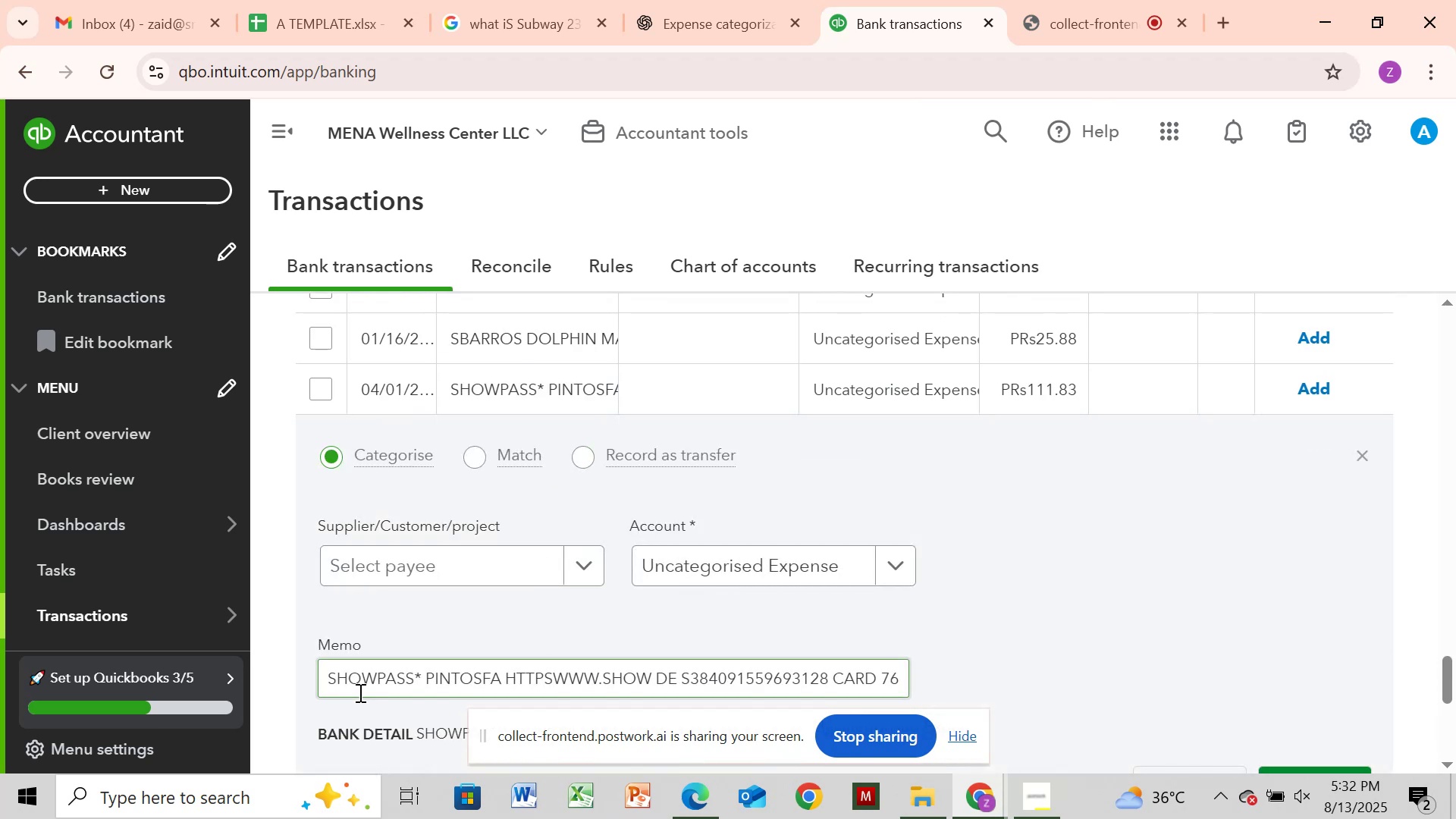 
left_click_drag(start_coordinate=[327, 682], to_coordinate=[640, 676])
 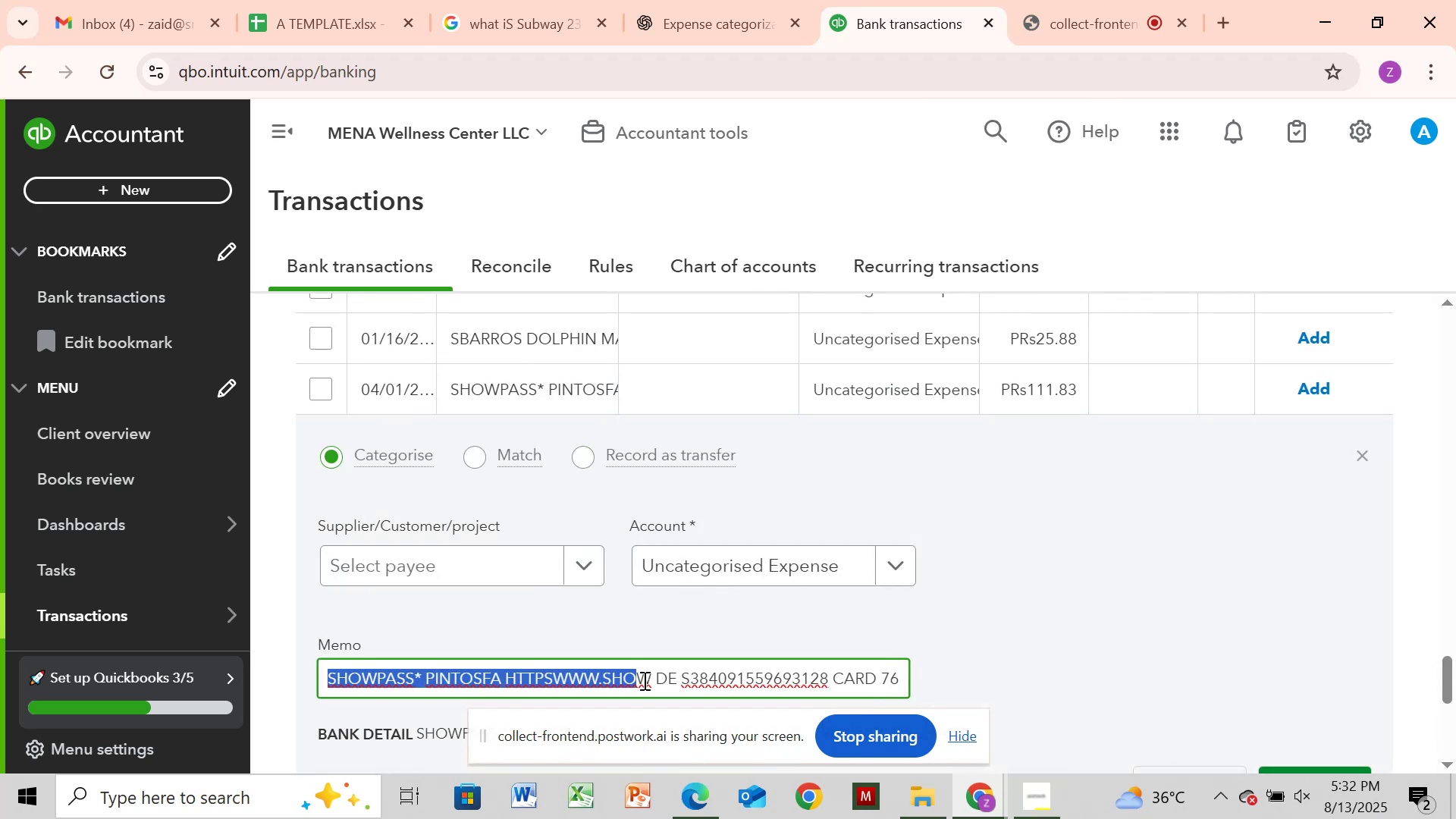 
key(Control+C)
 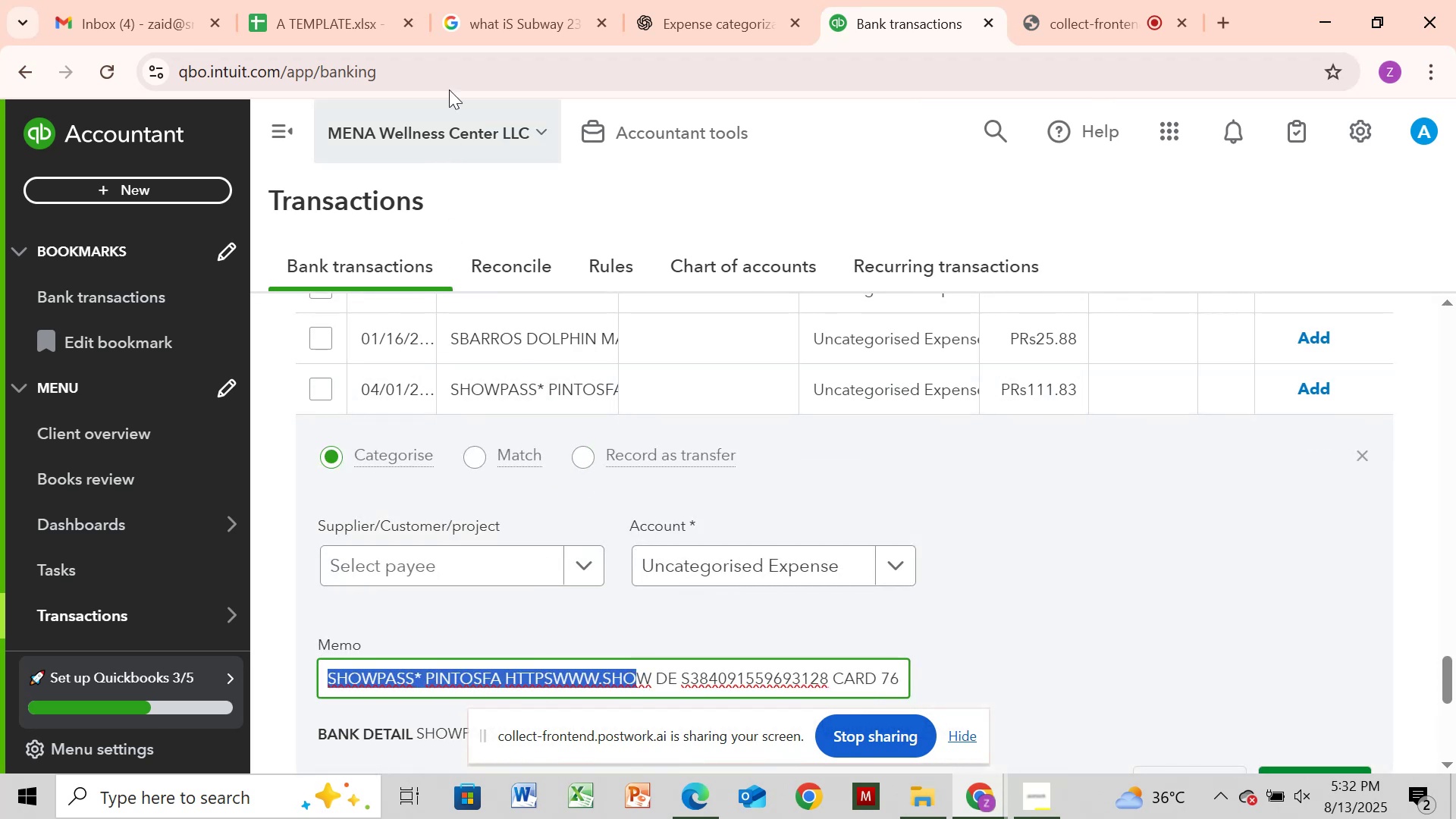 
left_click([476, 28])
 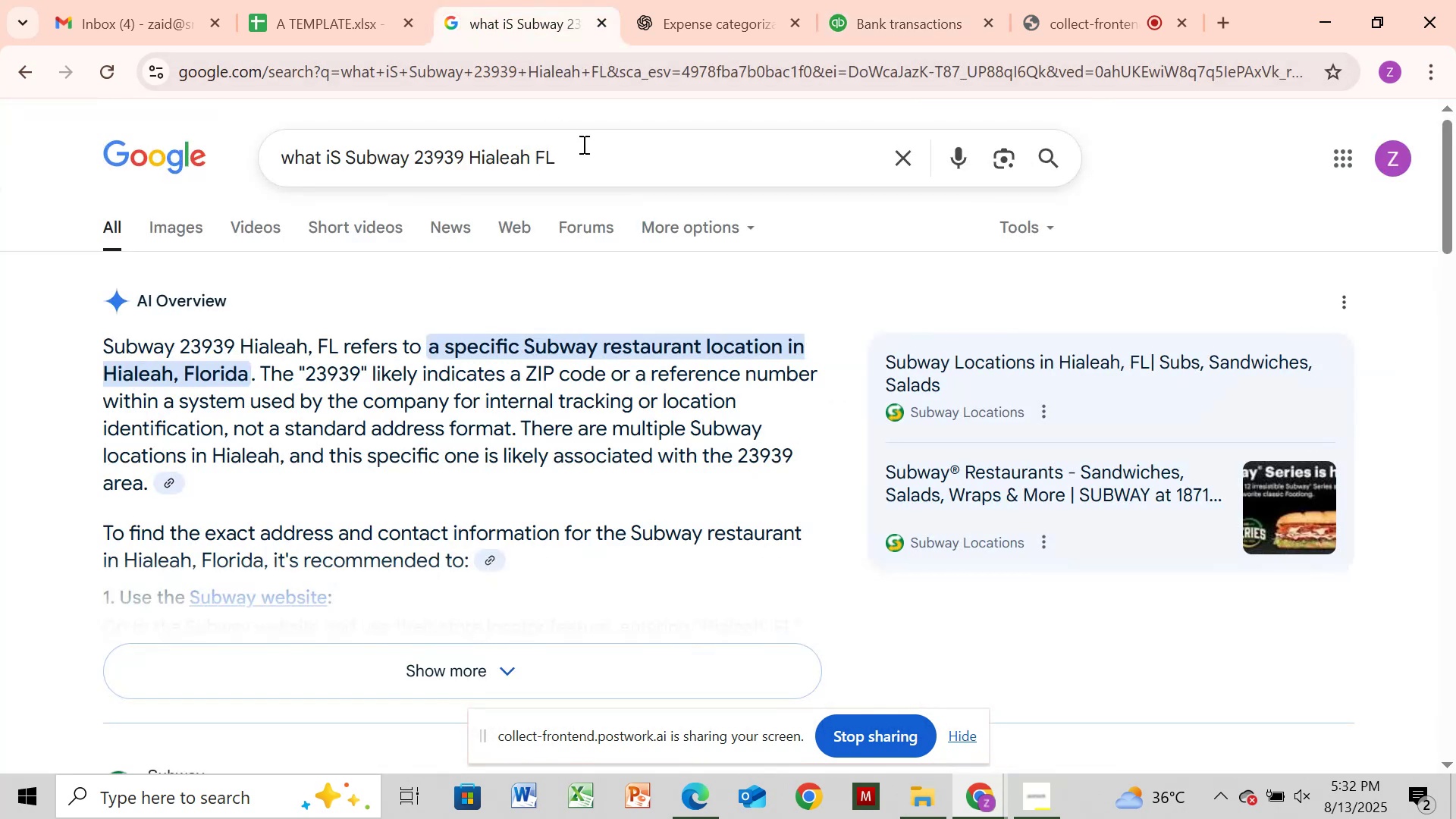 
left_click_drag(start_coordinate=[586, 147], to_coordinate=[591, 150])
 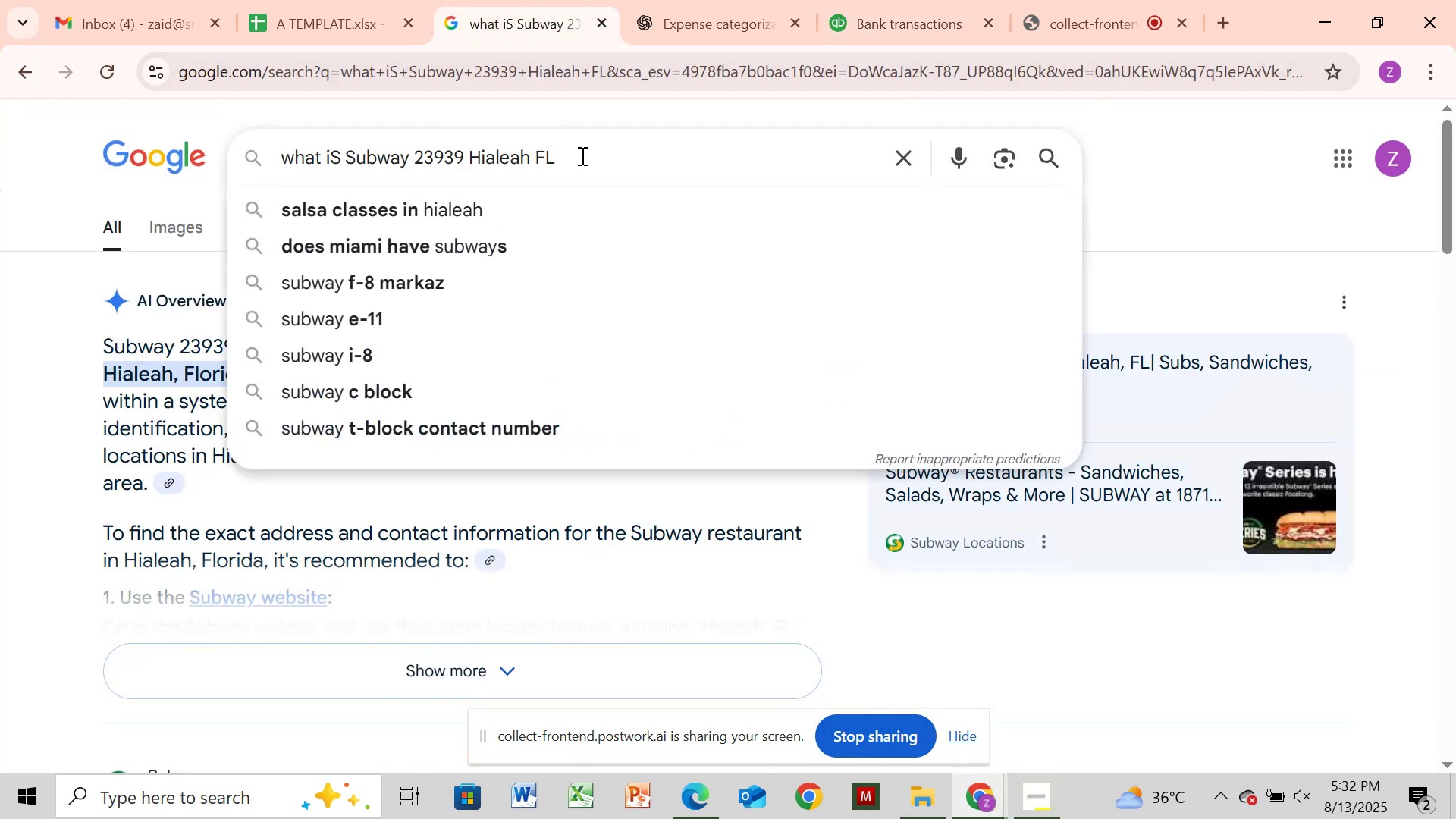 
hold_key(key=Backspace, duration=1.3)
 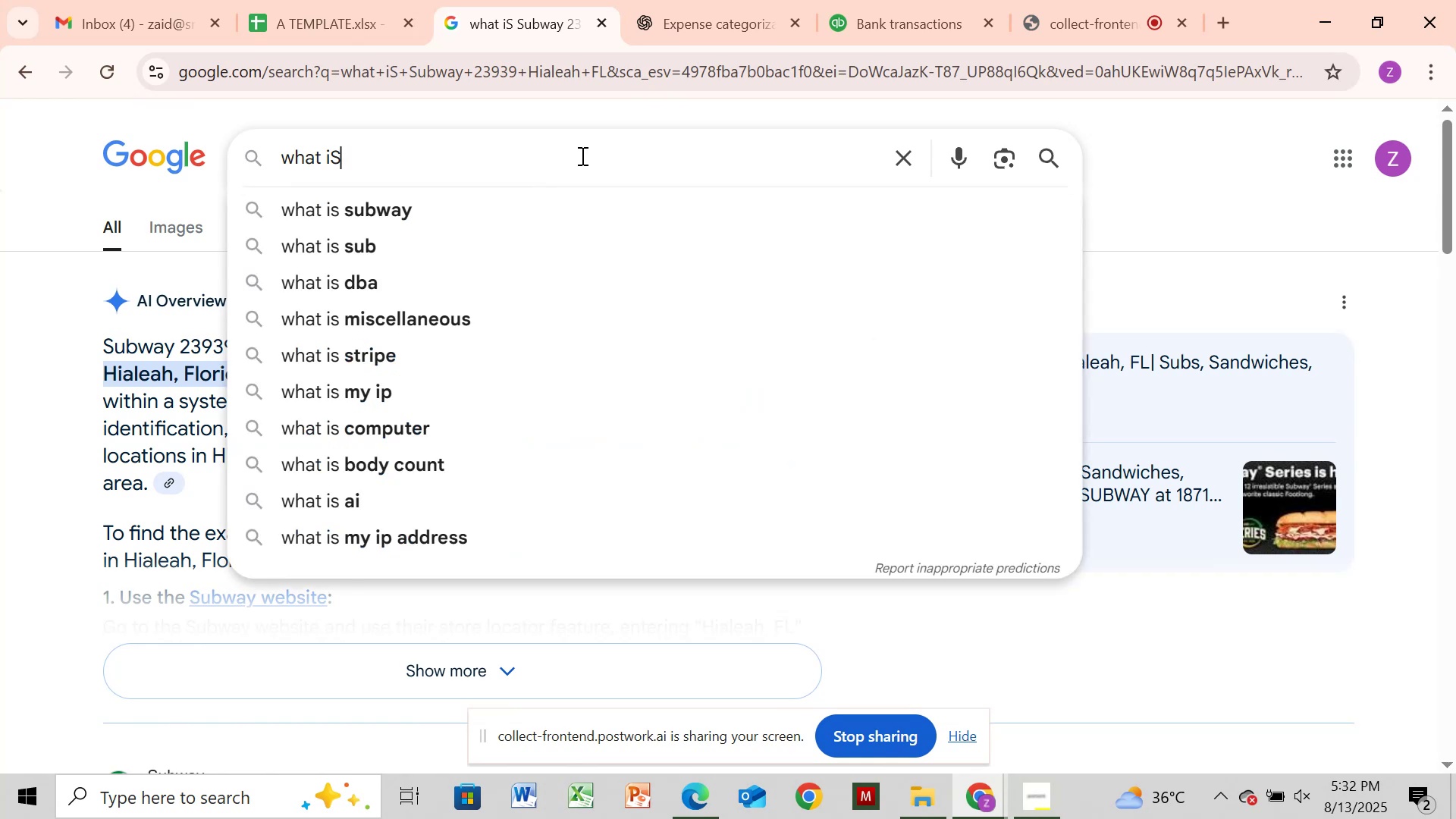 
key(Backspace)
 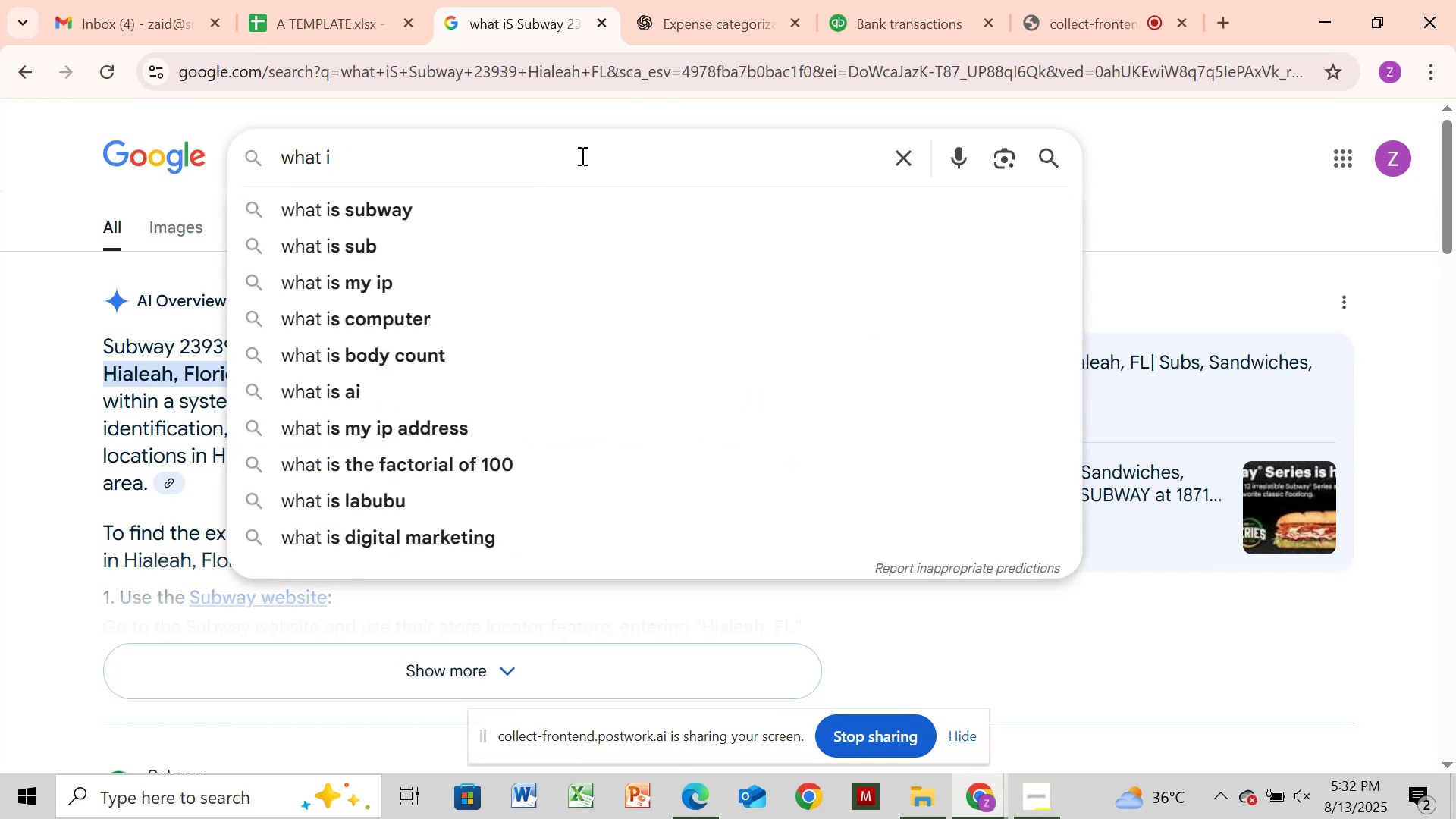 
key(CapsLock)
 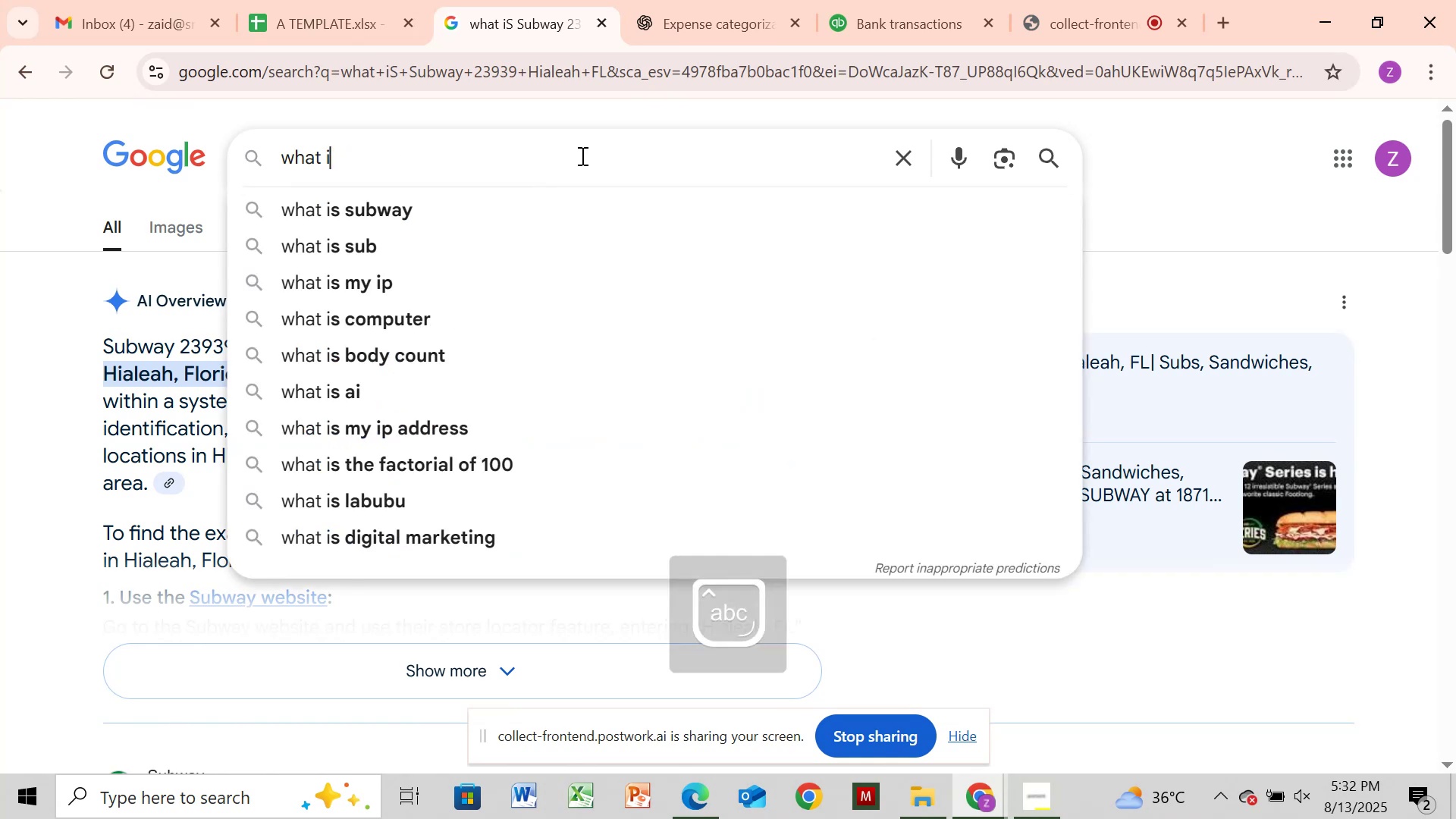 
key(S)
 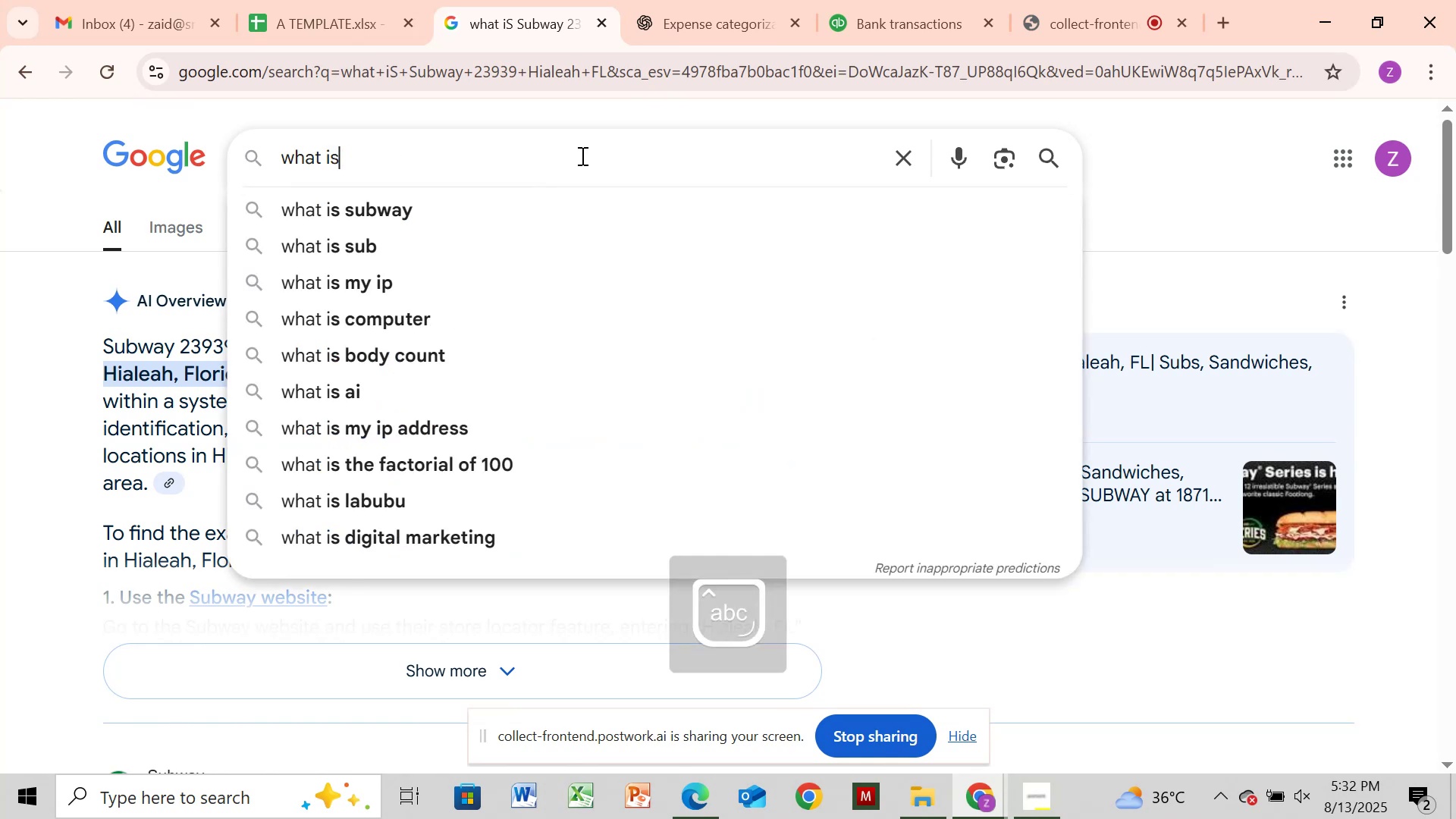 
key(Space)
 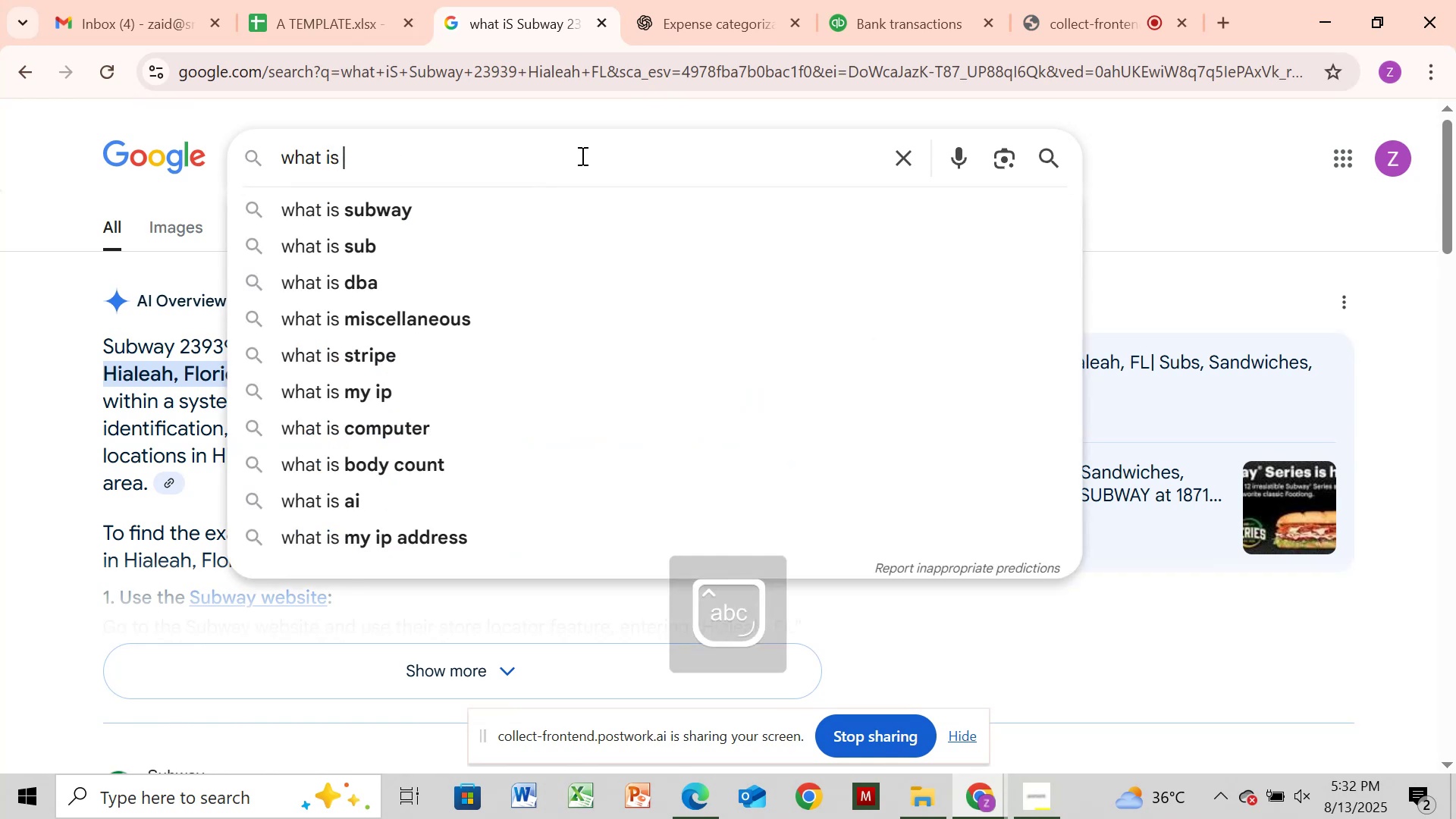 
key(CapsLock)
 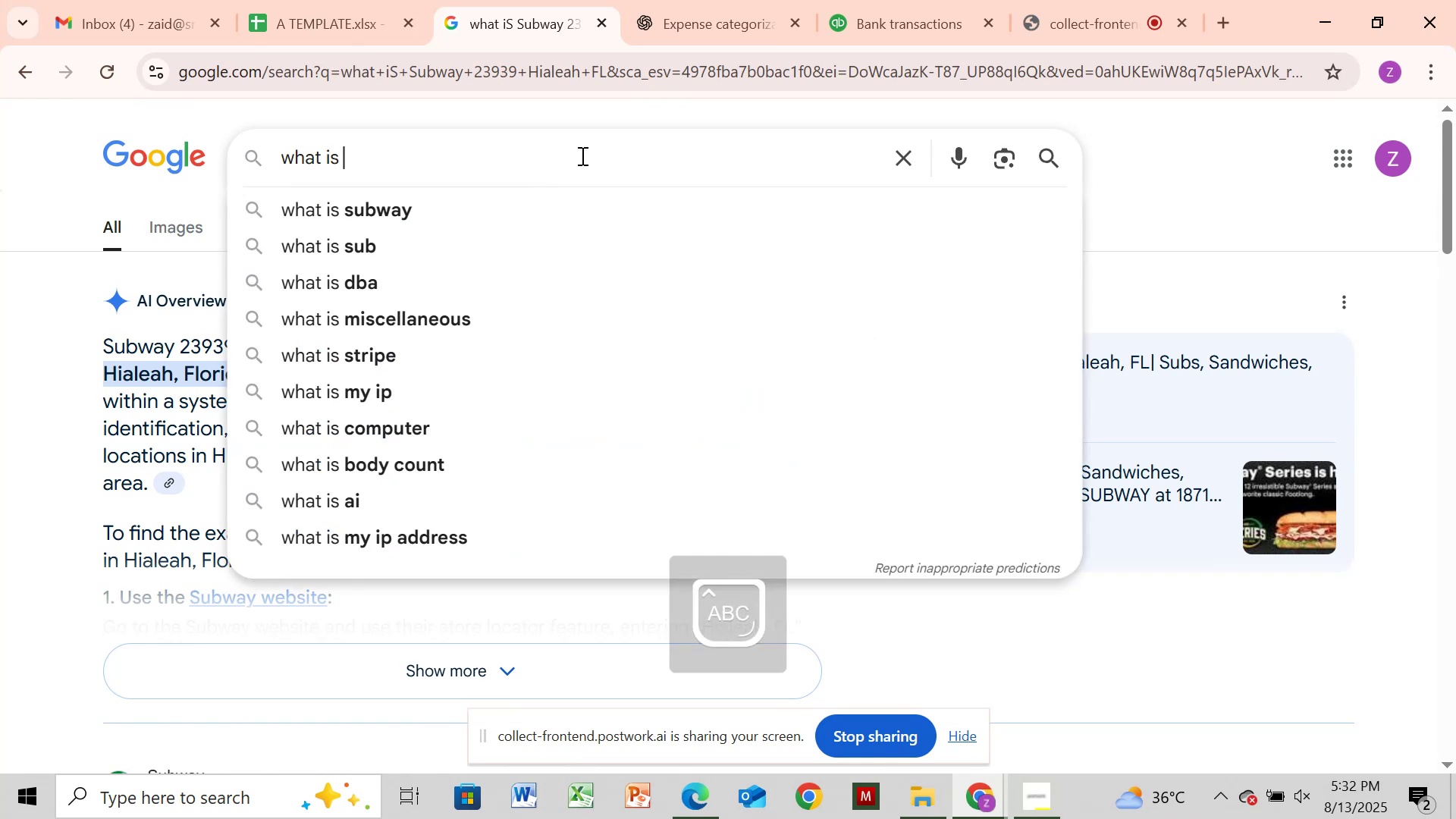 
key(Control+V)
 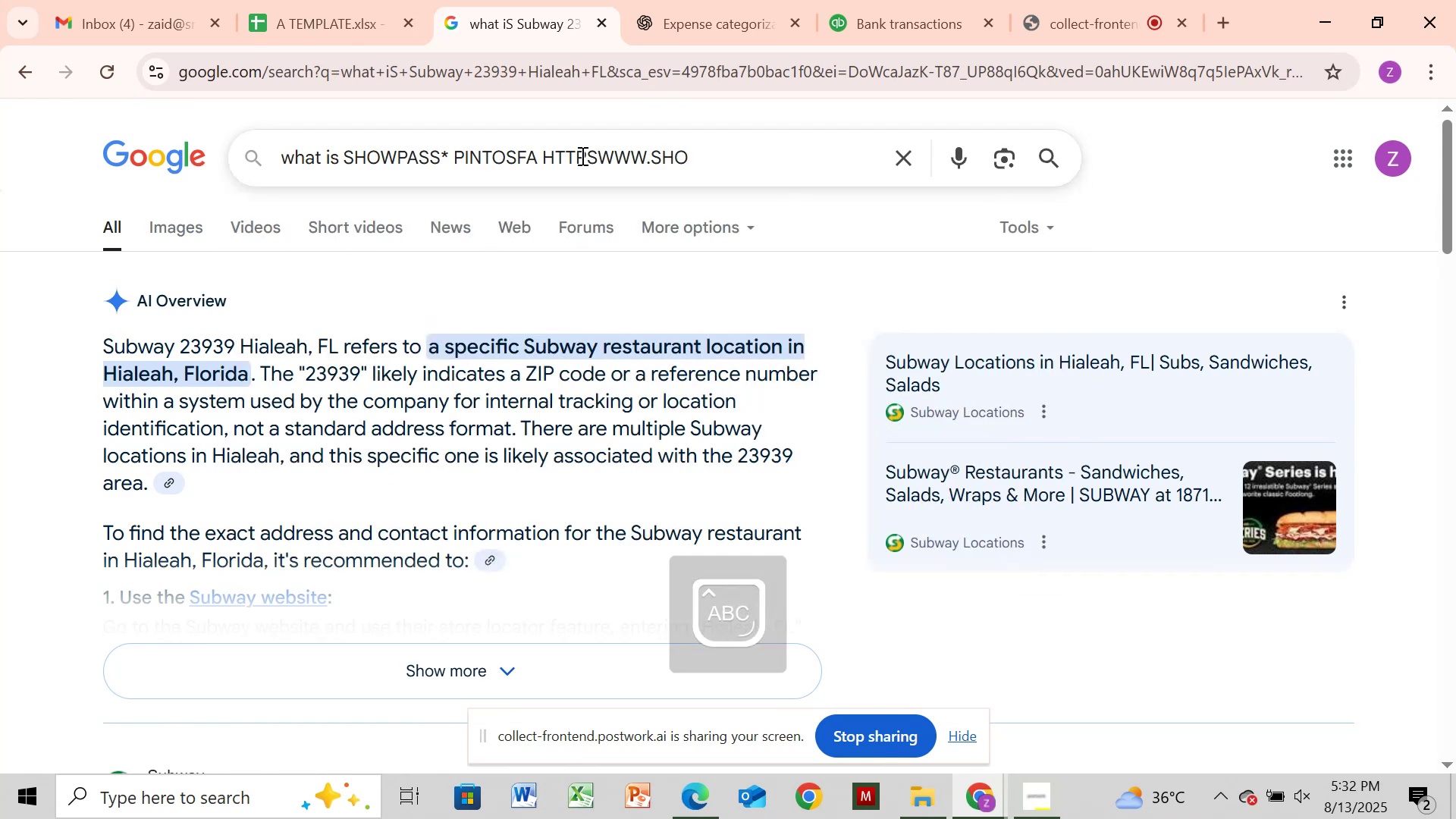 
key(Enter)
 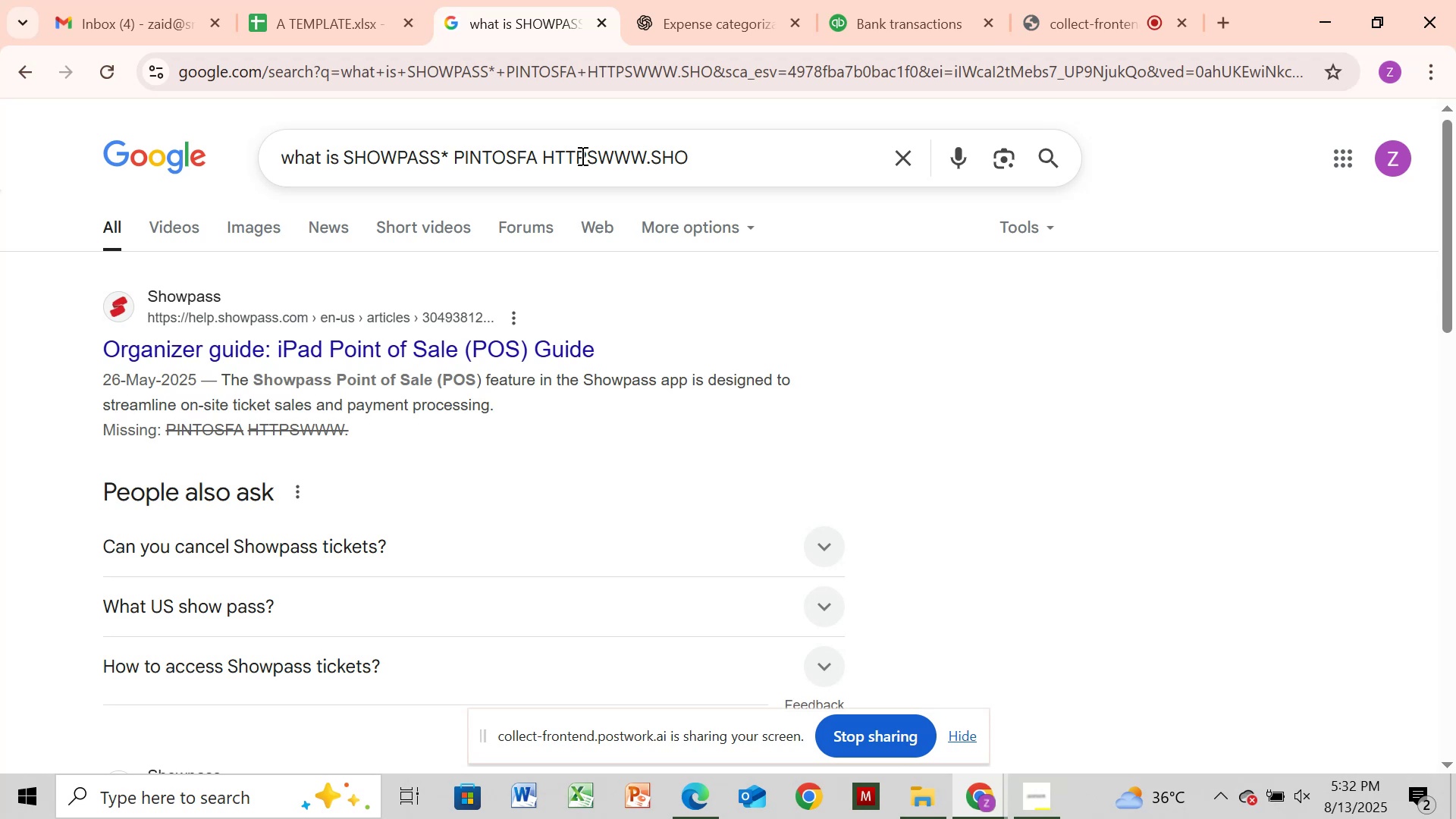 
wait(9.38)
 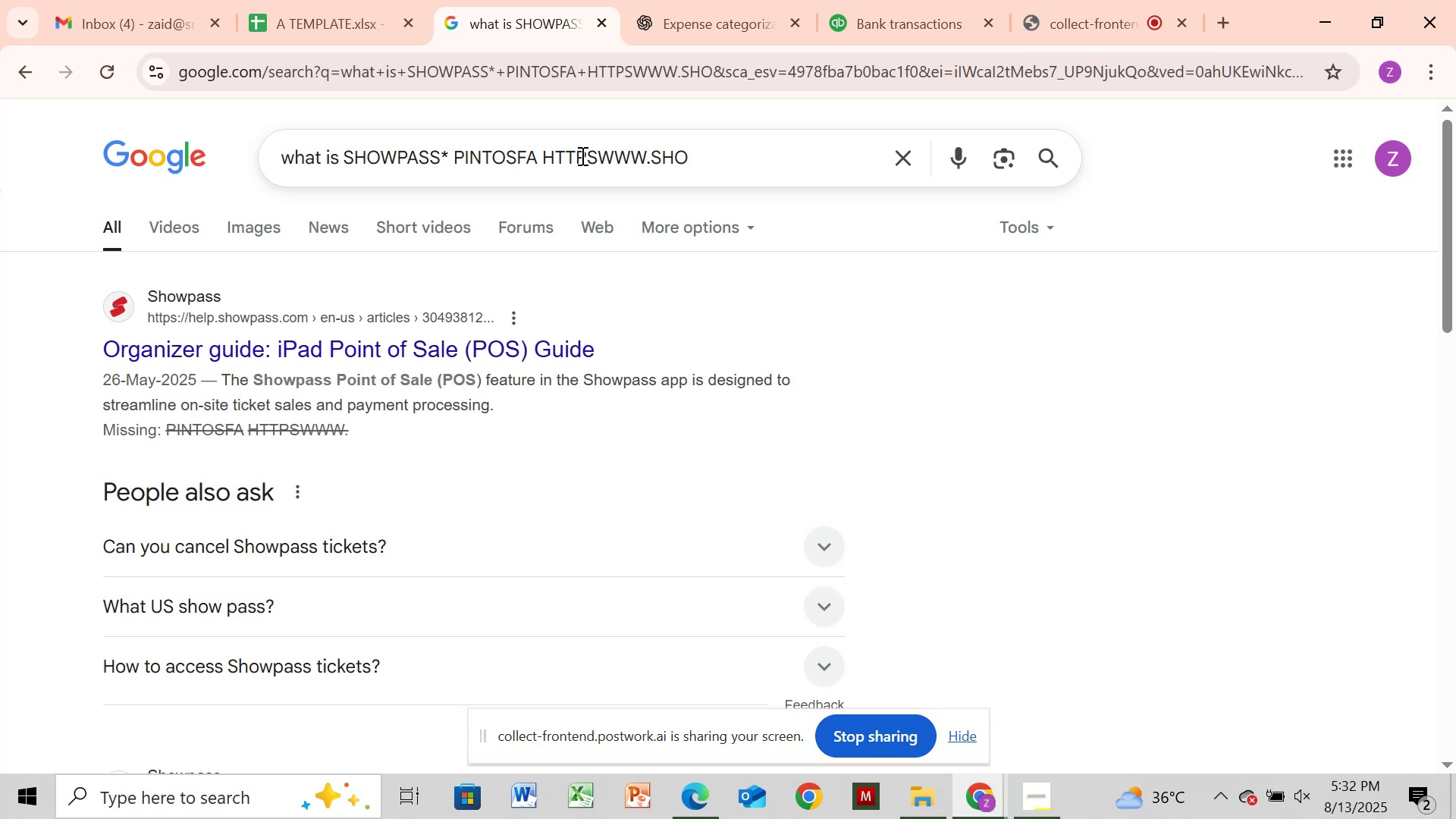 
scroll: coordinate [472, 483], scroll_direction: down, amount: 5.0
 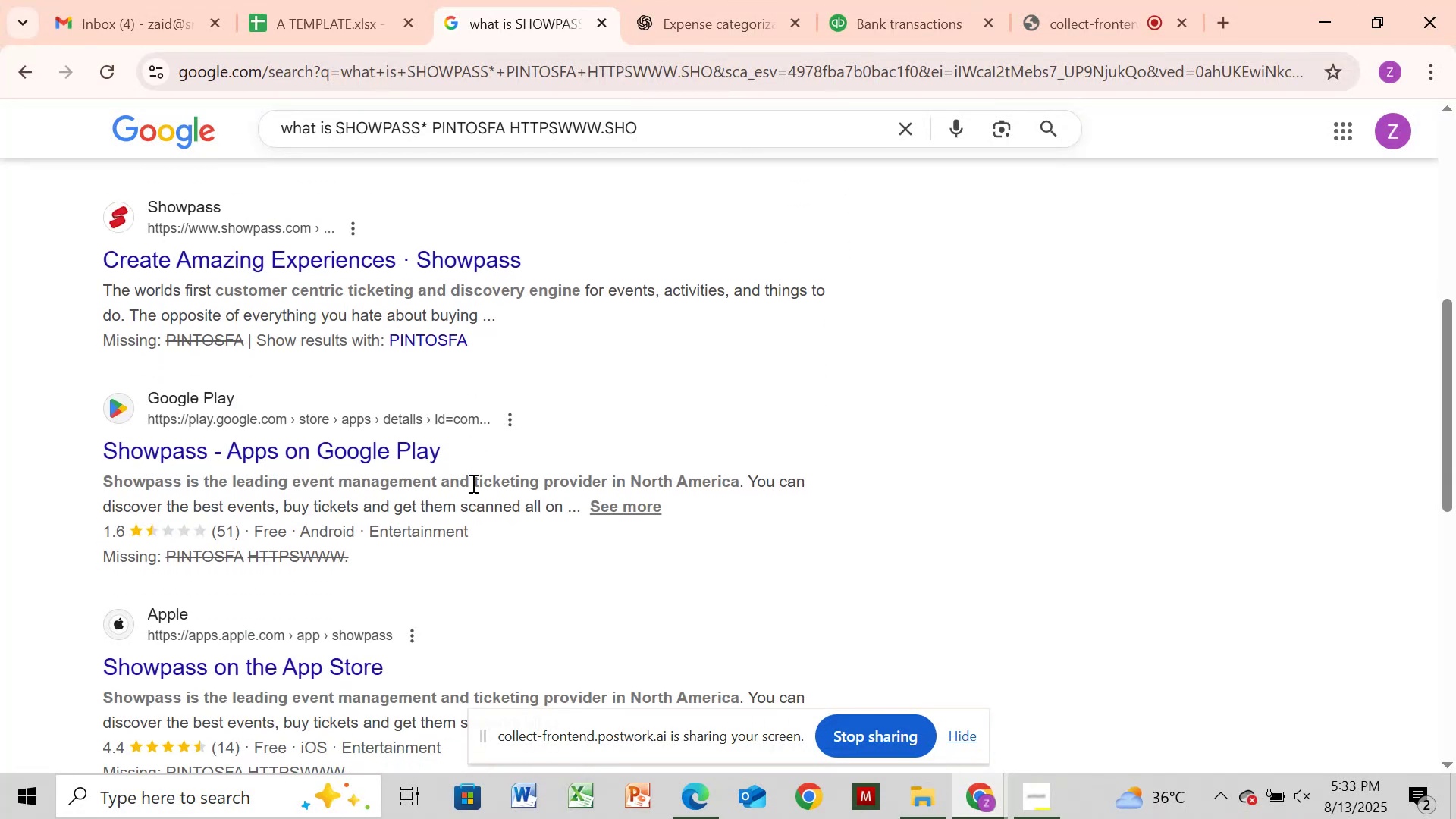 
scroll: coordinate [472, 483], scroll_direction: up, amount: 2.0
 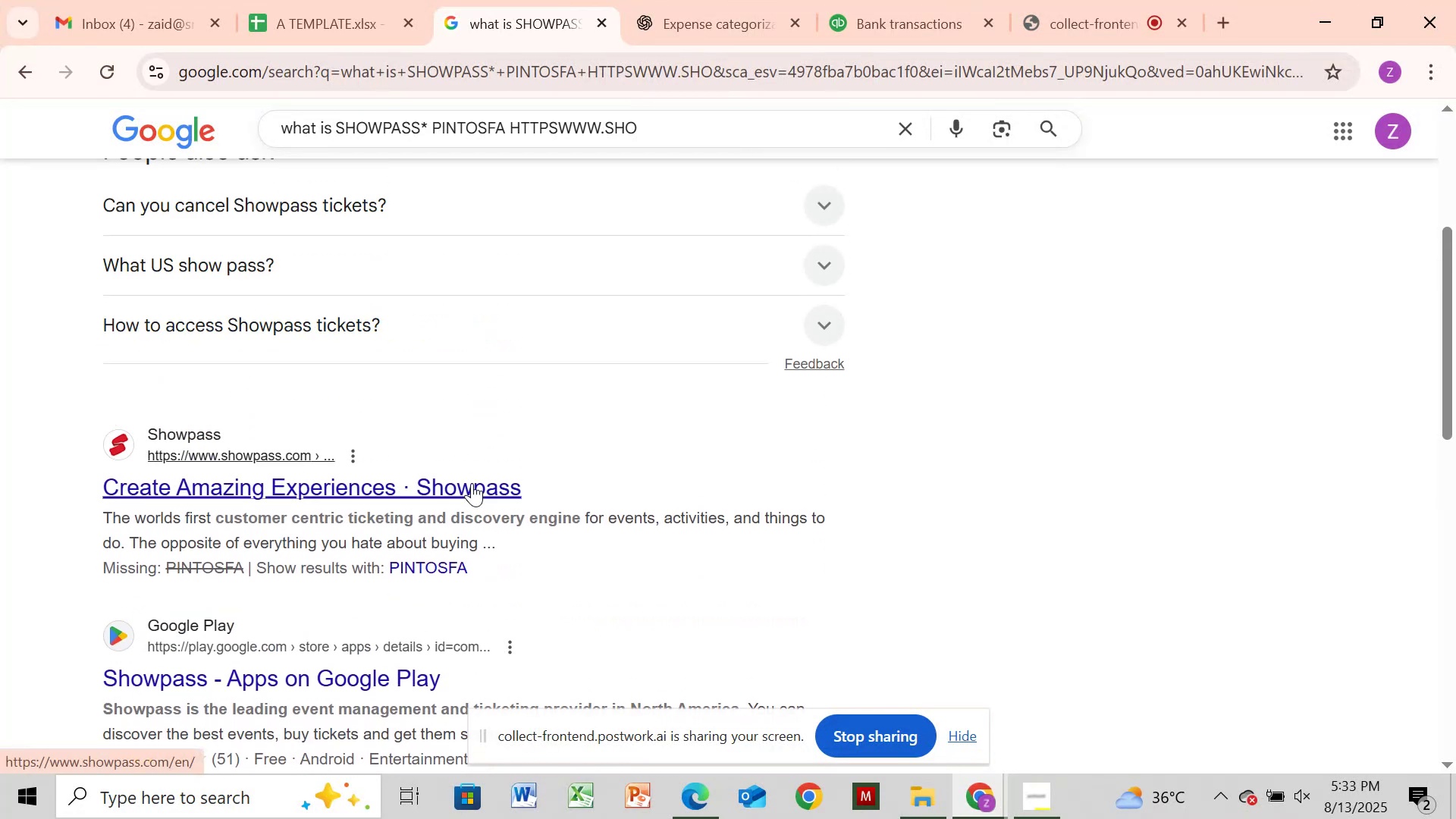 
scroll: coordinate [472, 483], scroll_direction: none, amount: 0.0
 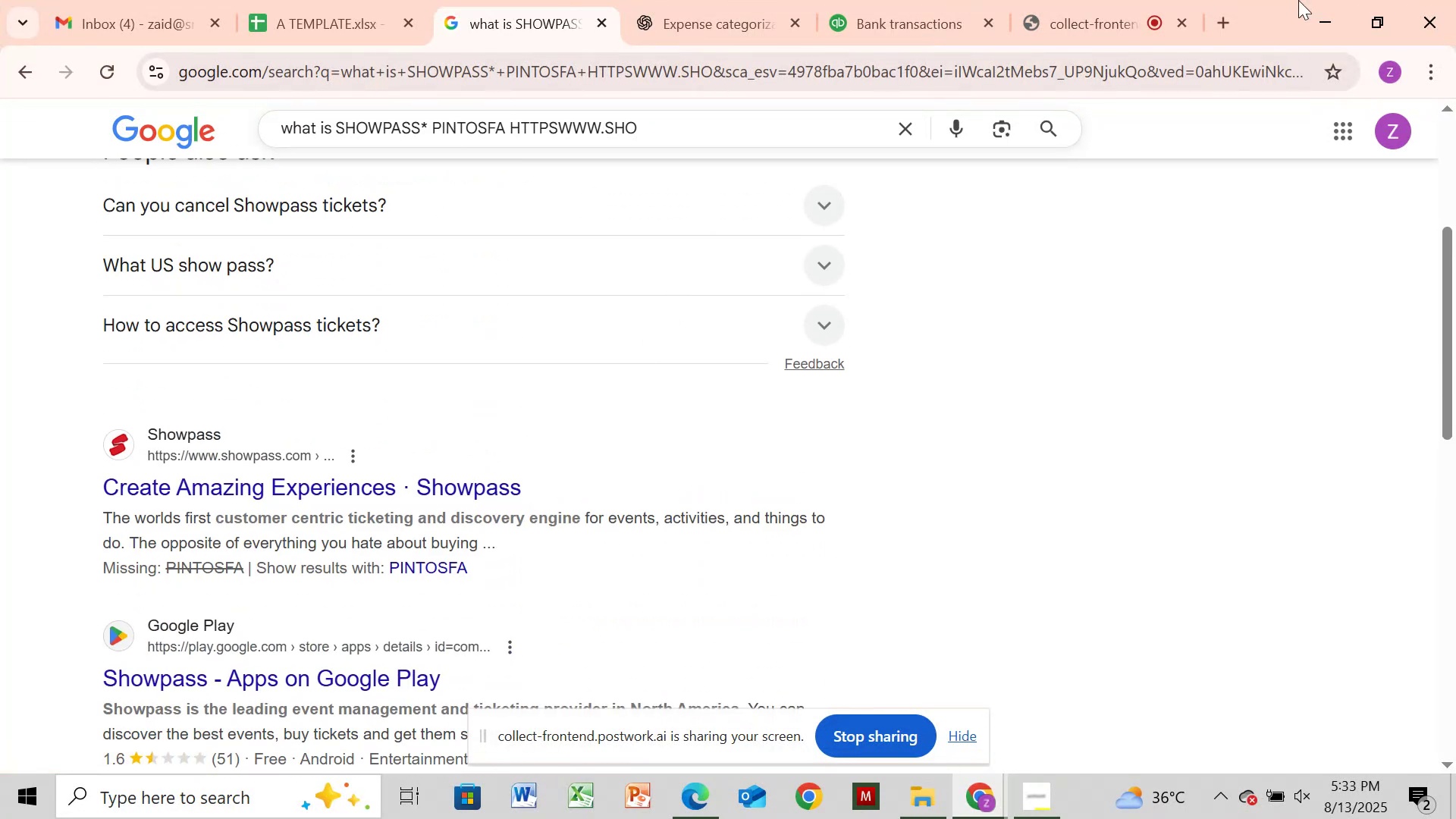 
wait(5.18)
 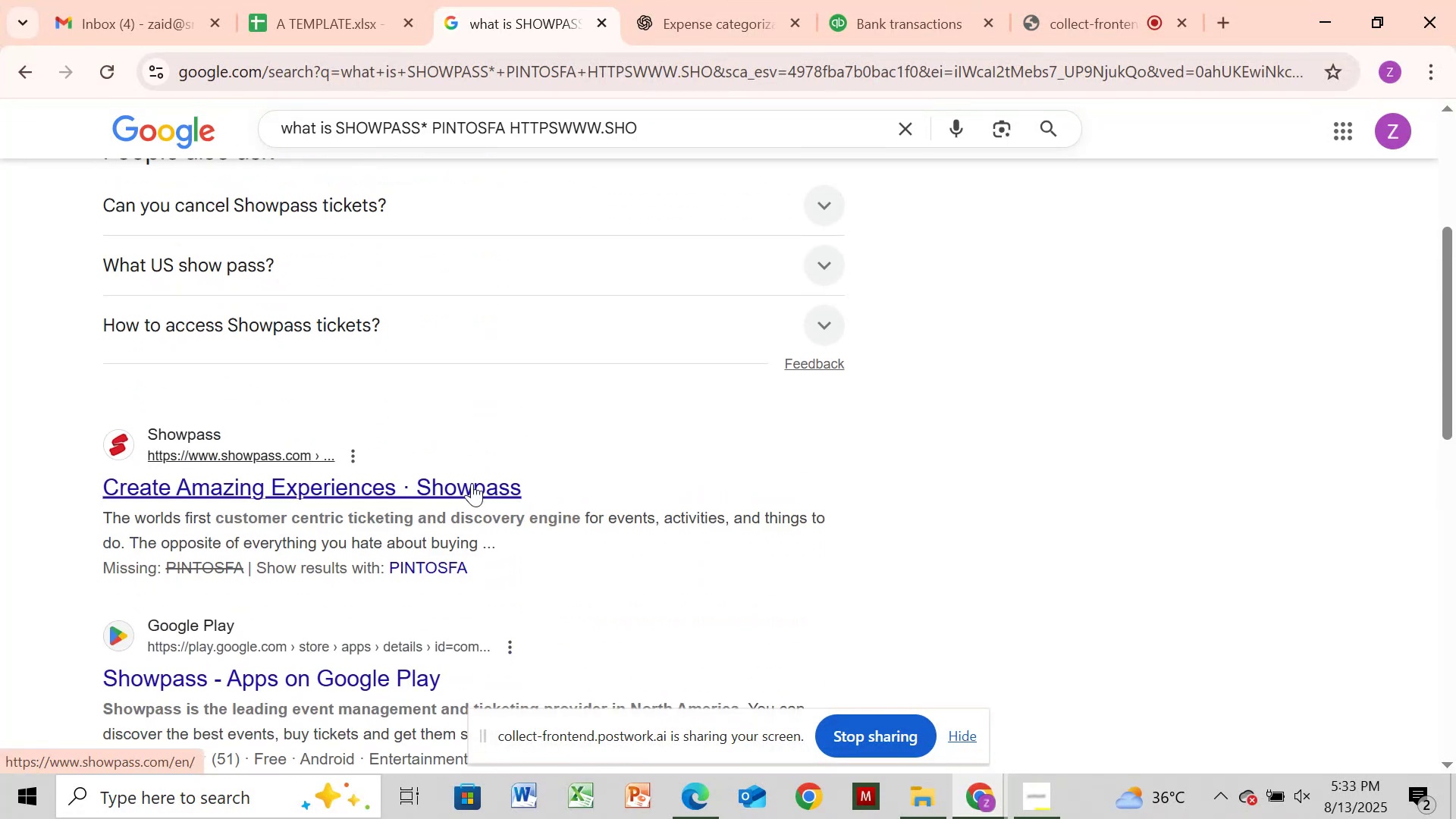 
left_click([880, 35])
 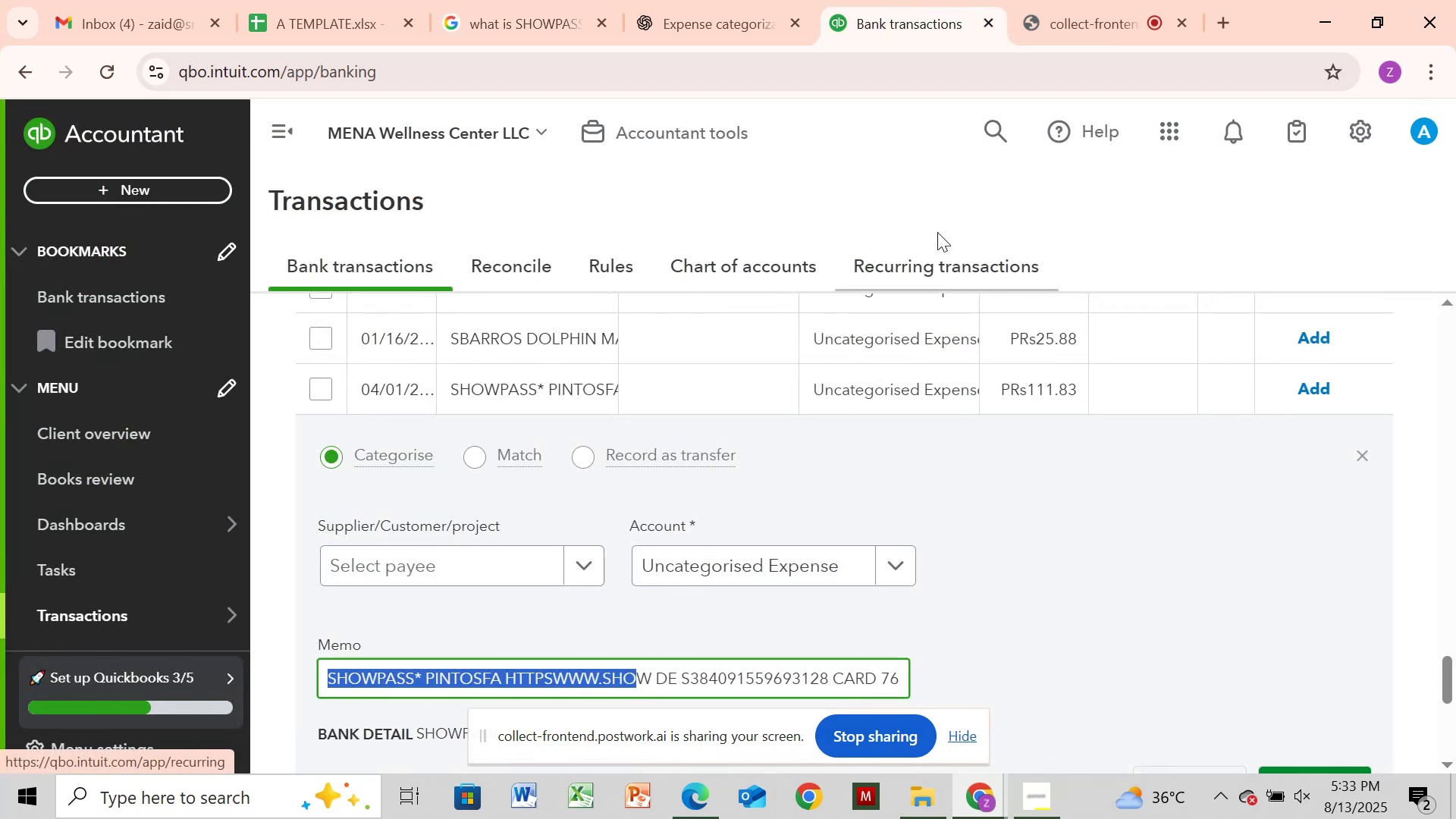 
left_click_drag(start_coordinate=[466, 63], to_coordinate=[803, 0])
 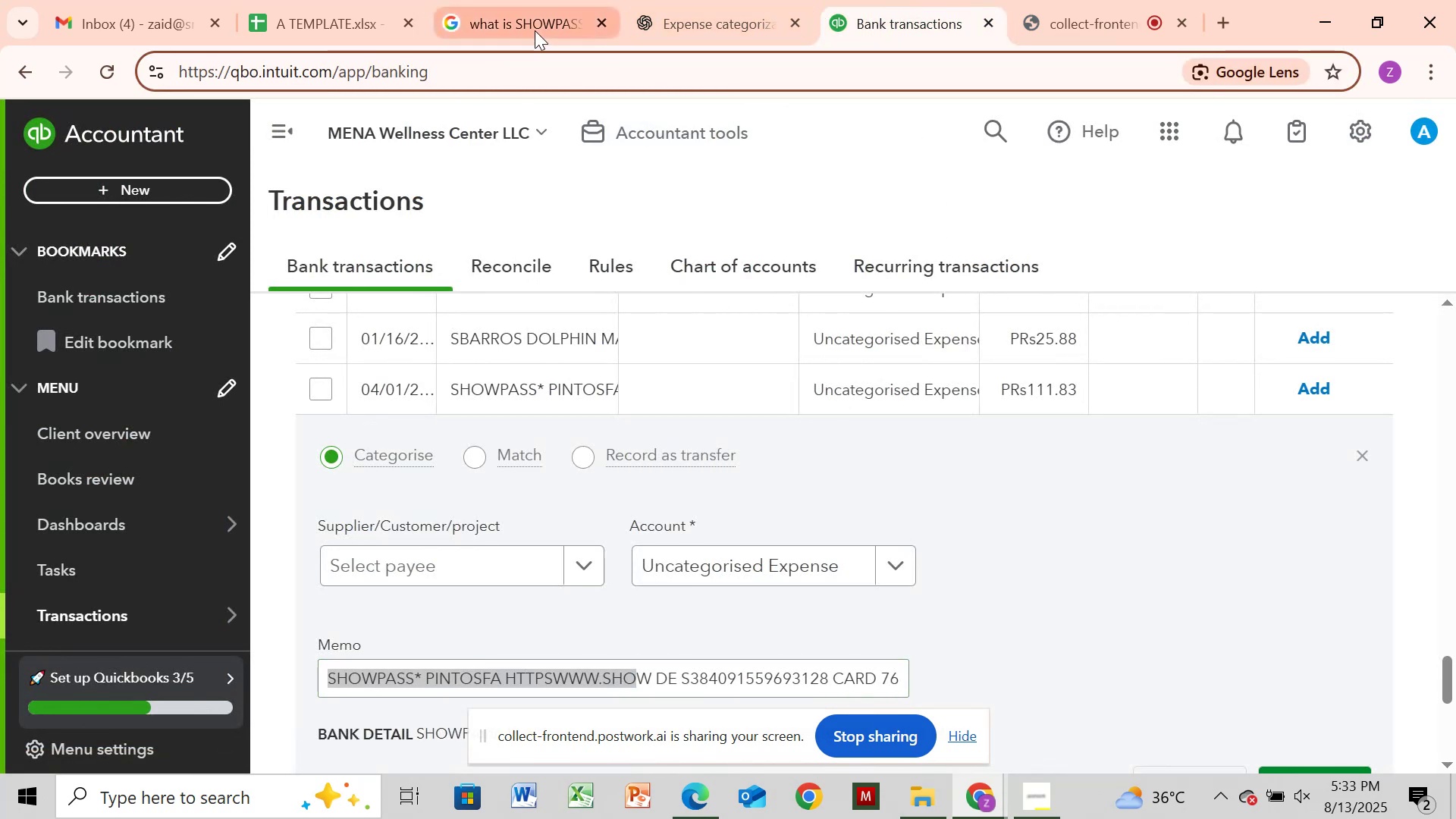 
left_click([535, 25])
 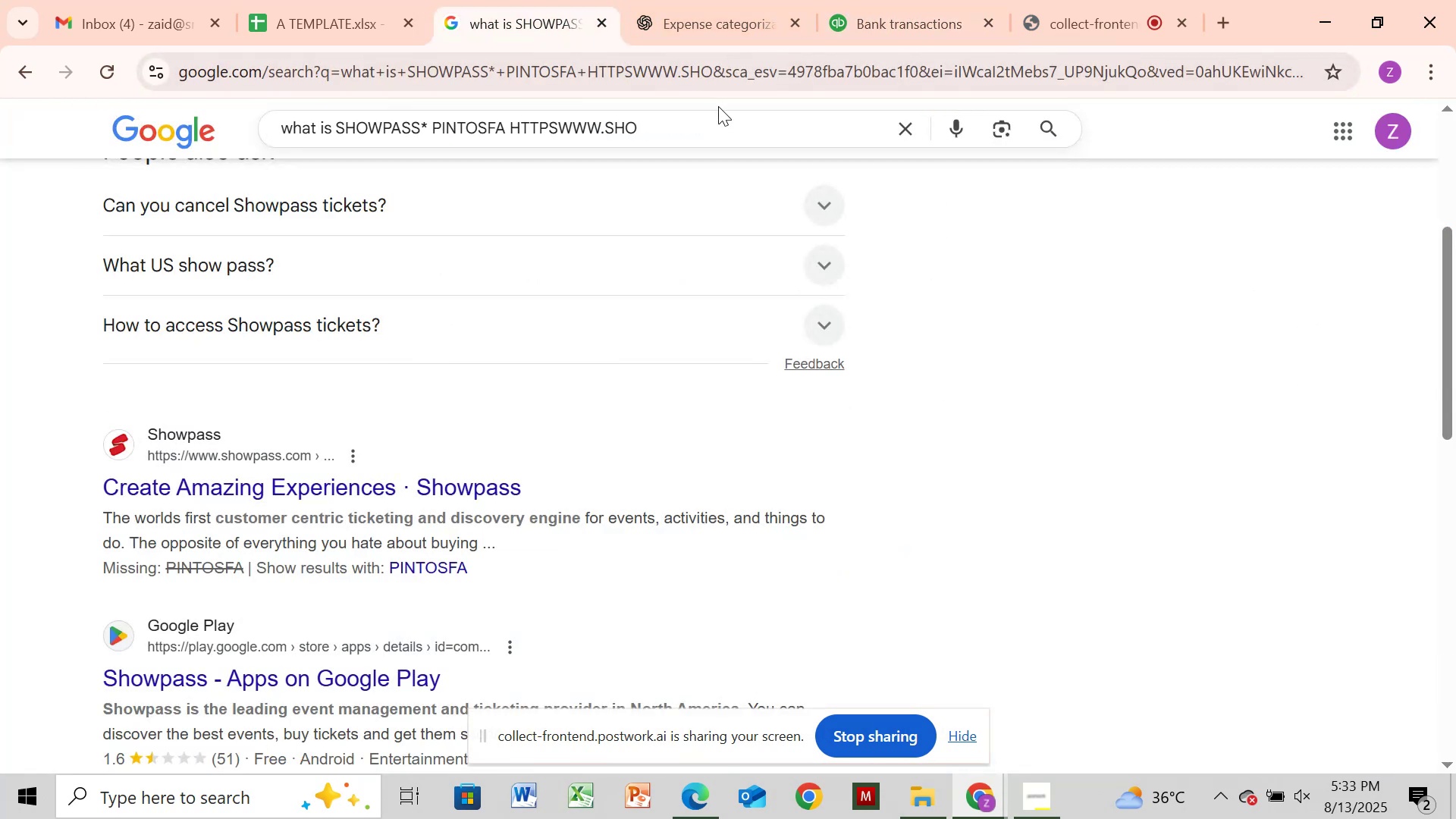 
left_click([716, 108])
 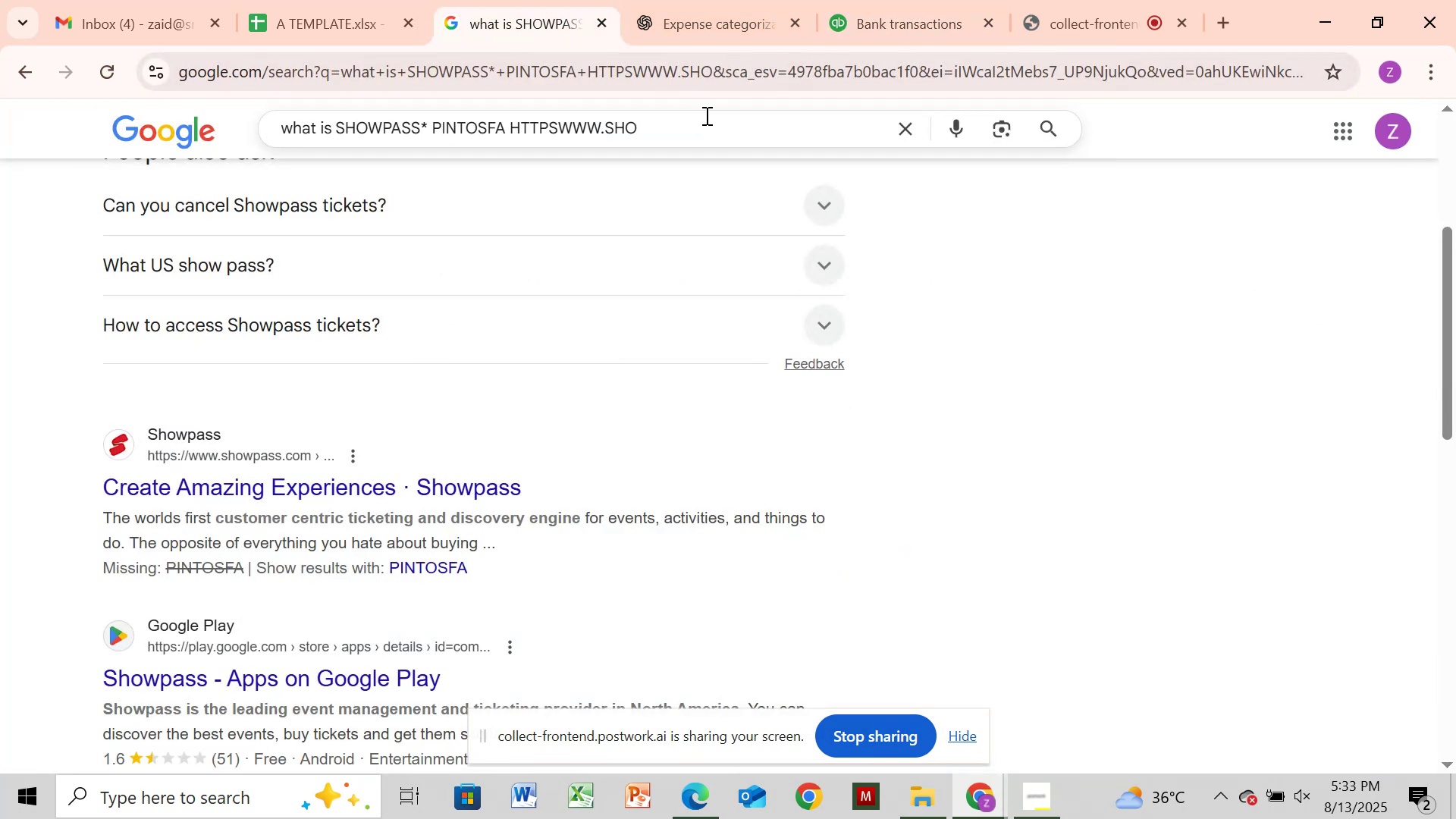 
left_click([705, 115])
 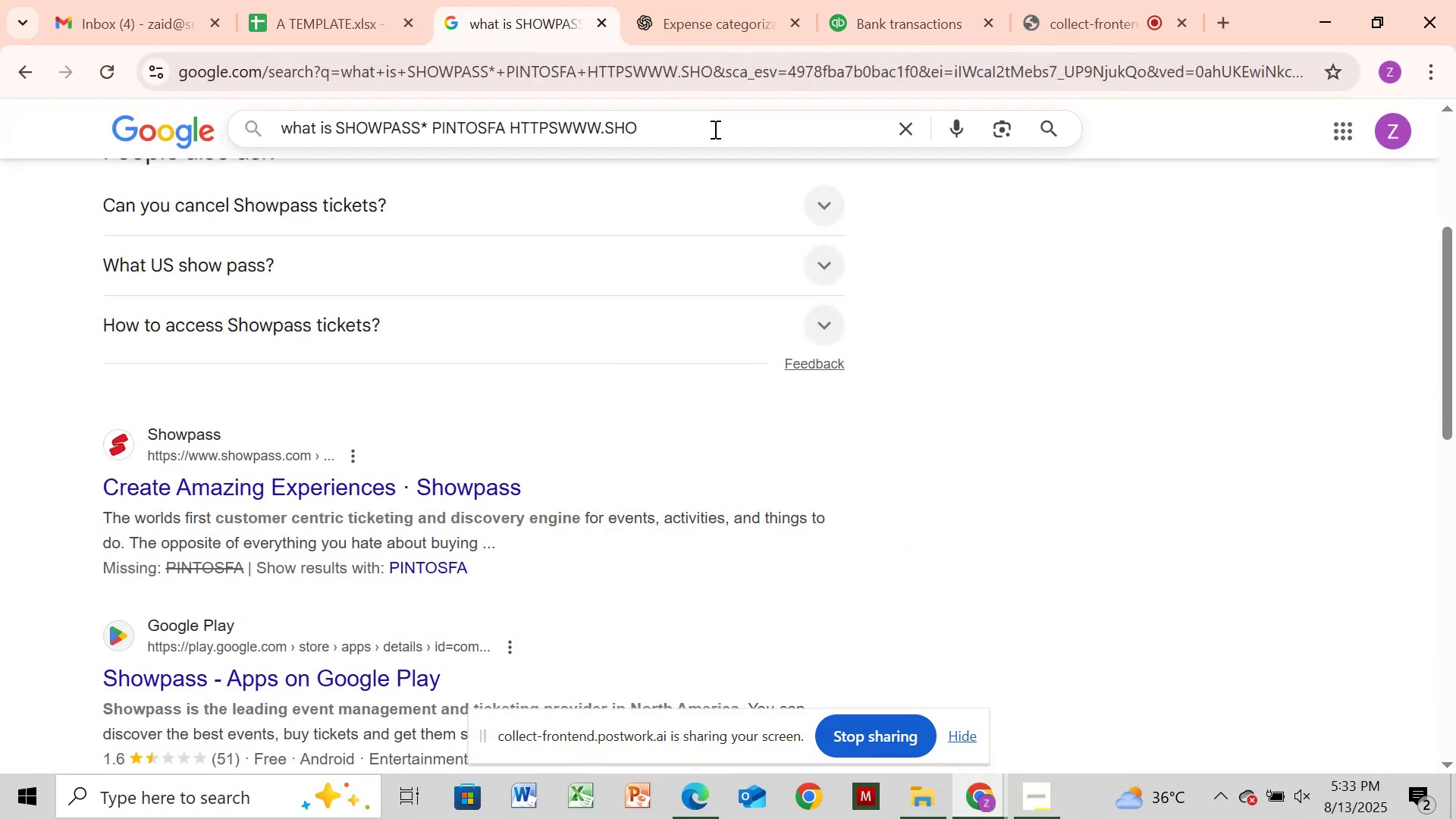 
key(W)
 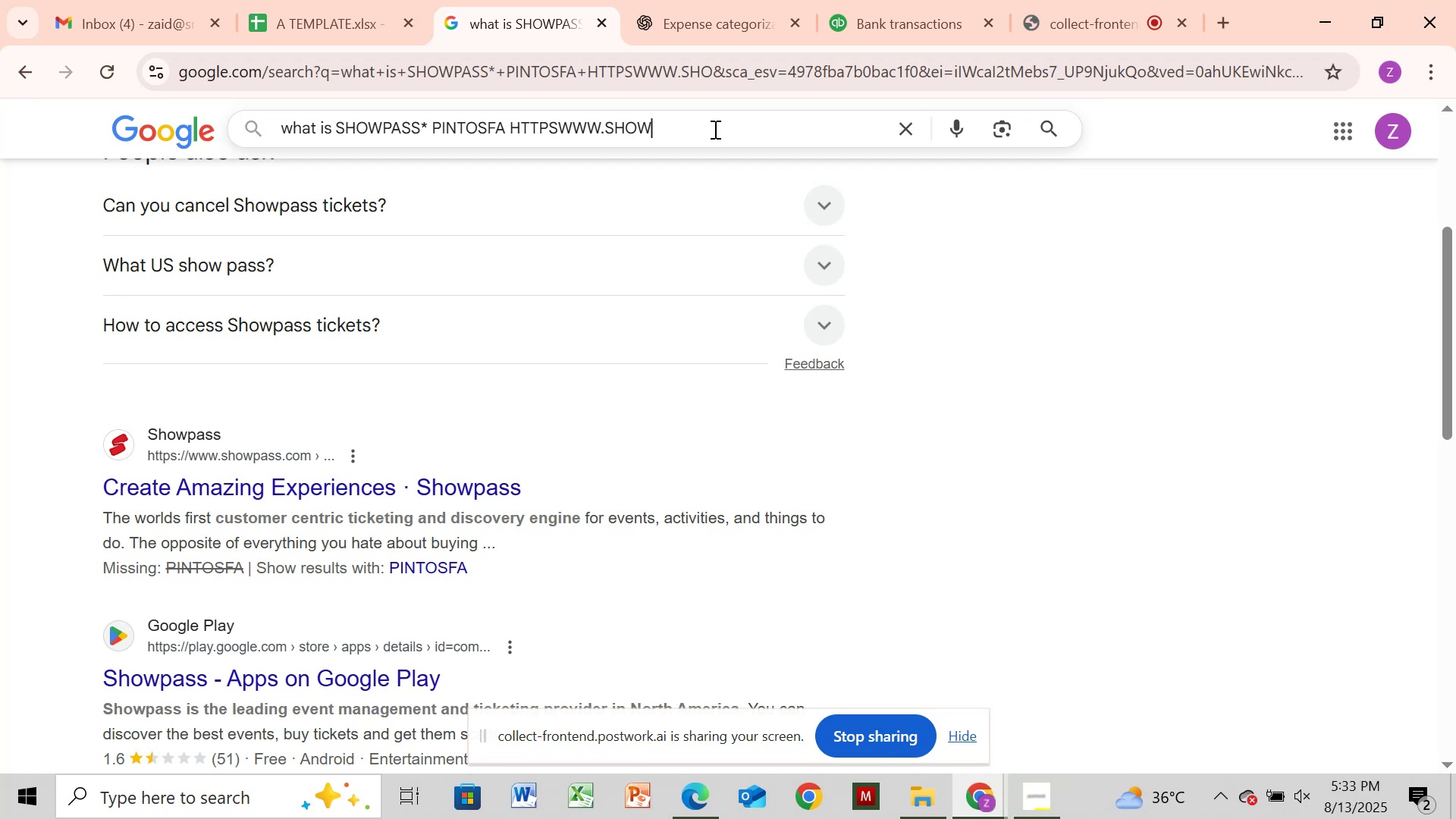 
key(Enter)
 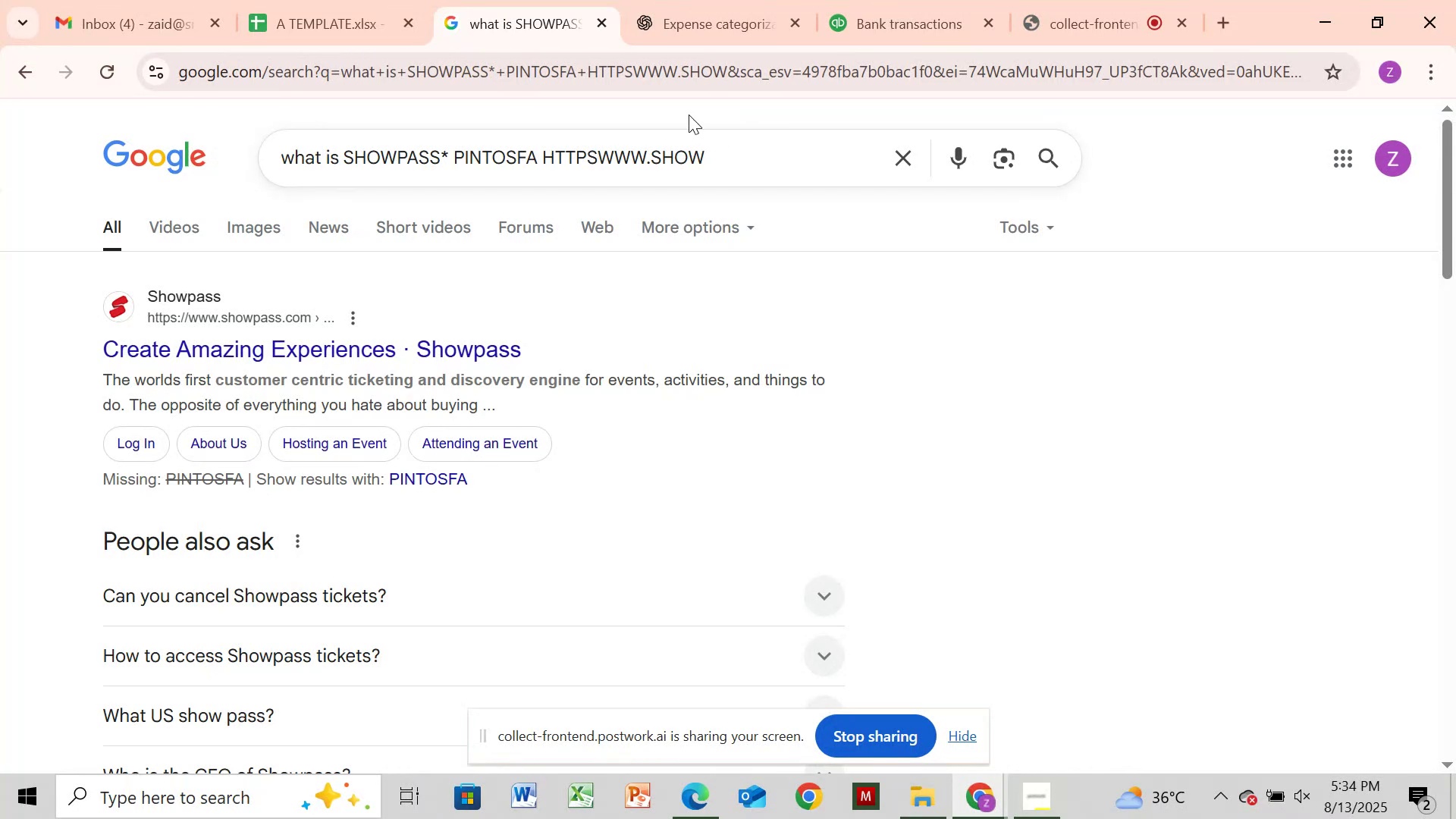 
wait(68.27)
 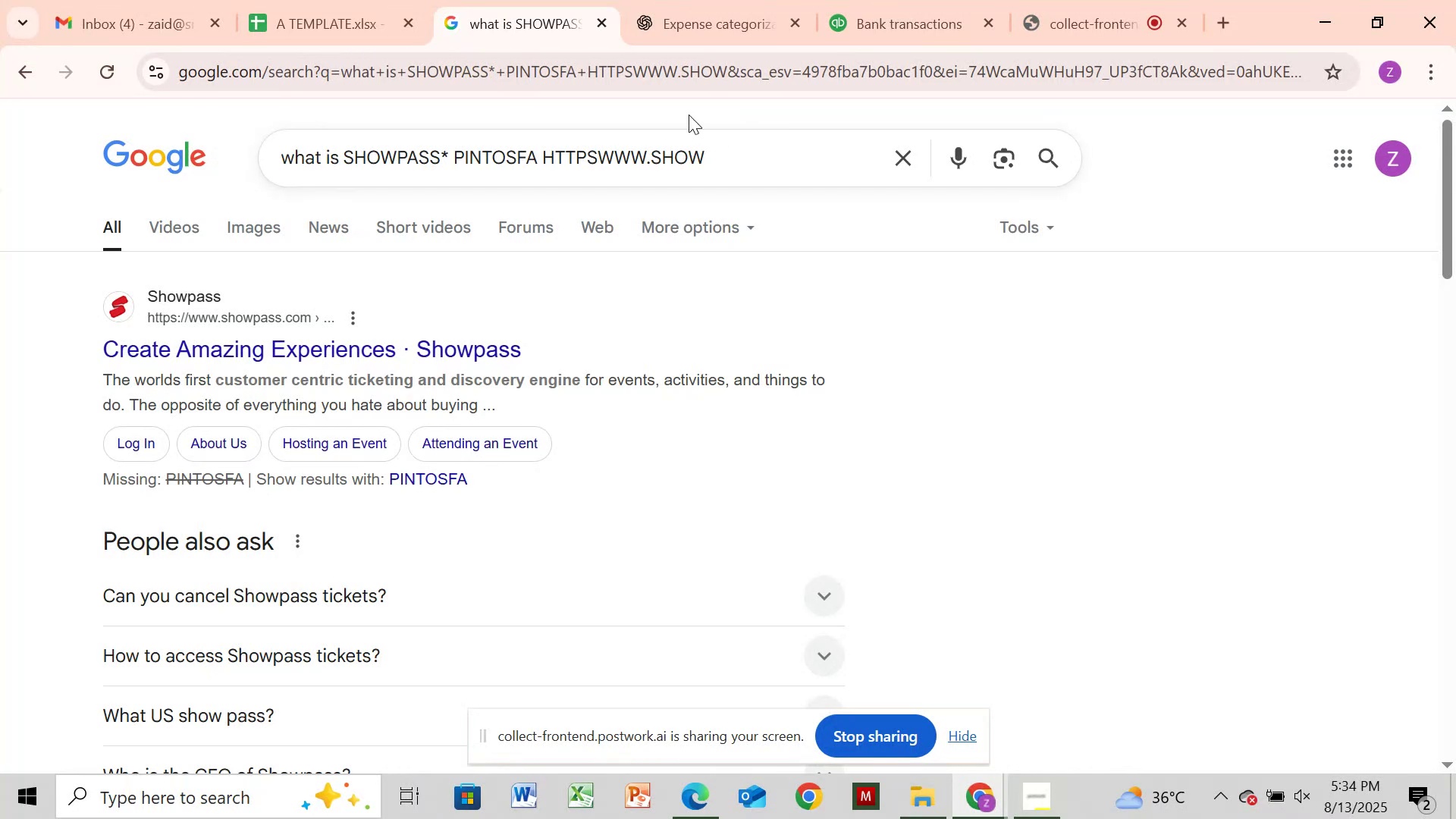 
left_click([931, 14])
 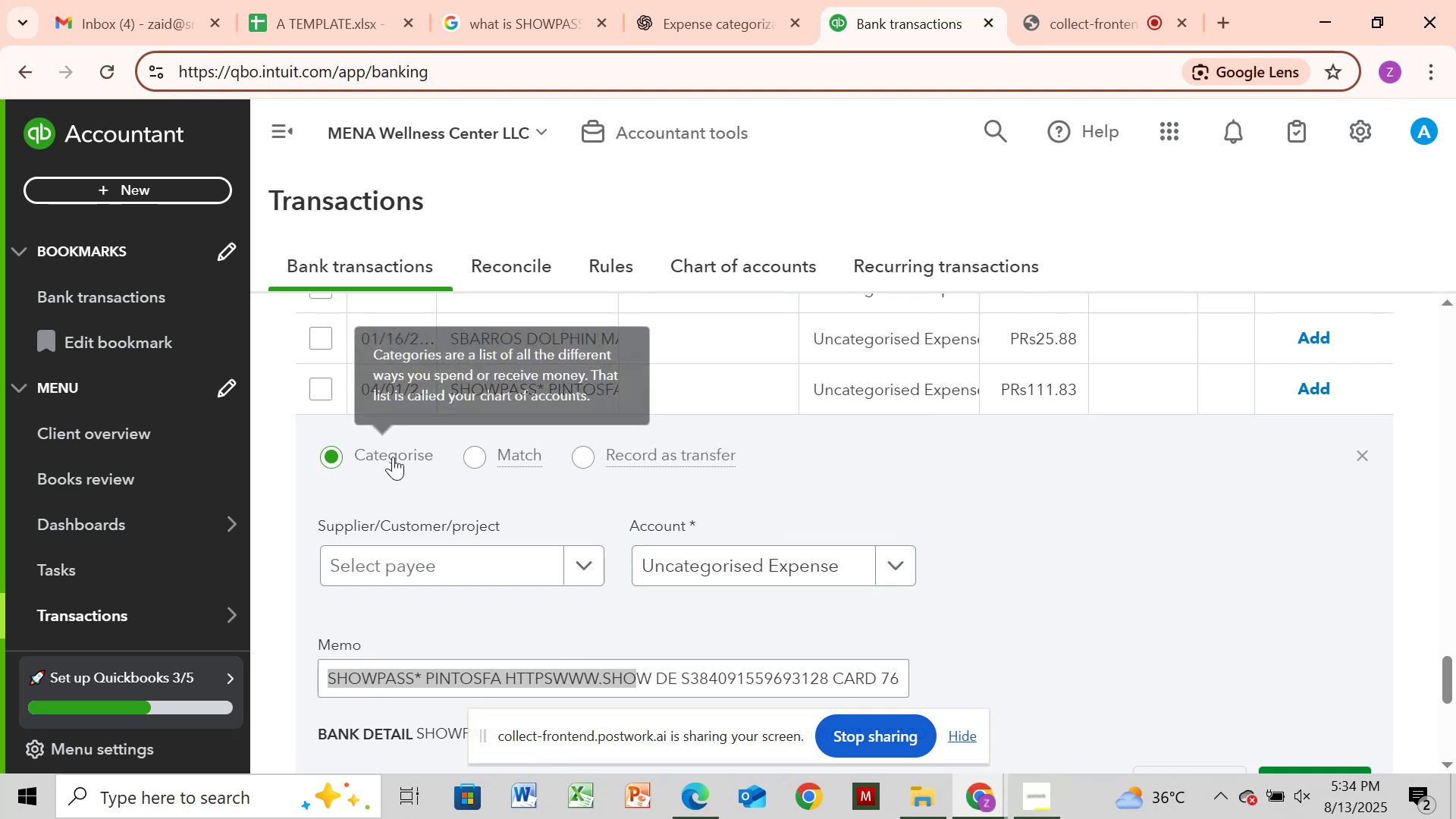 
wait(5.43)
 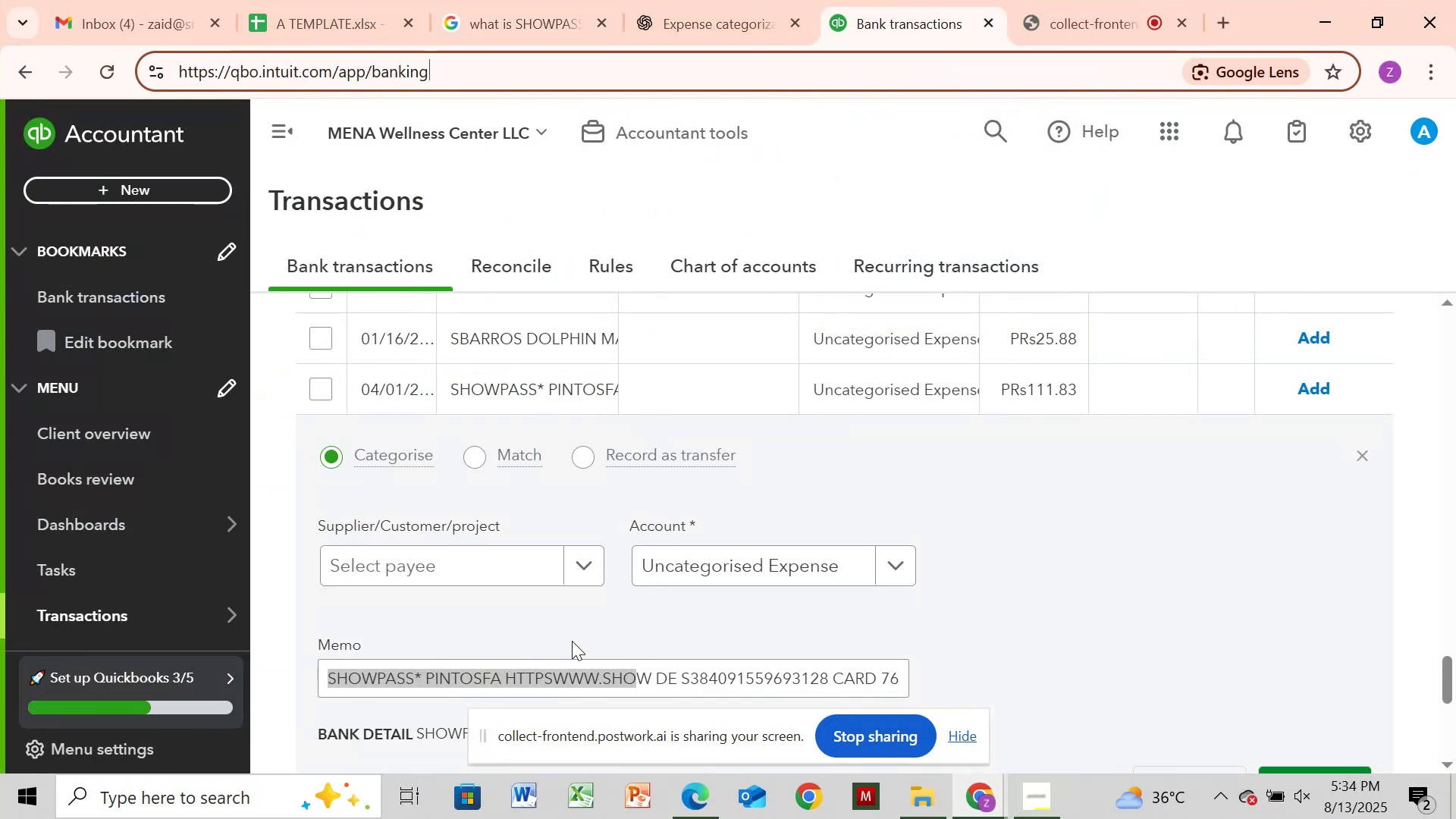 
left_click([317, 383])
 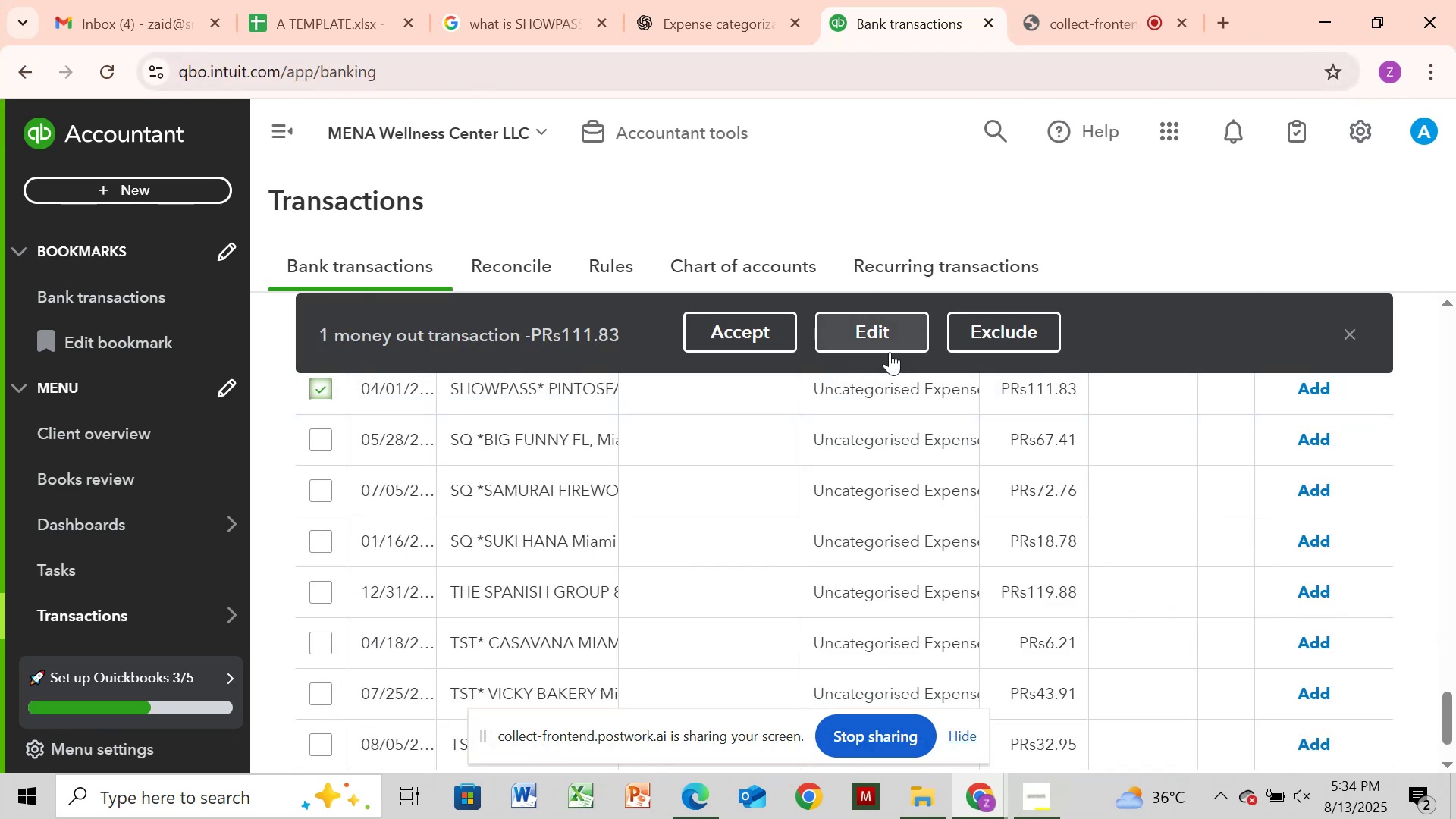 
left_click([886, 344])
 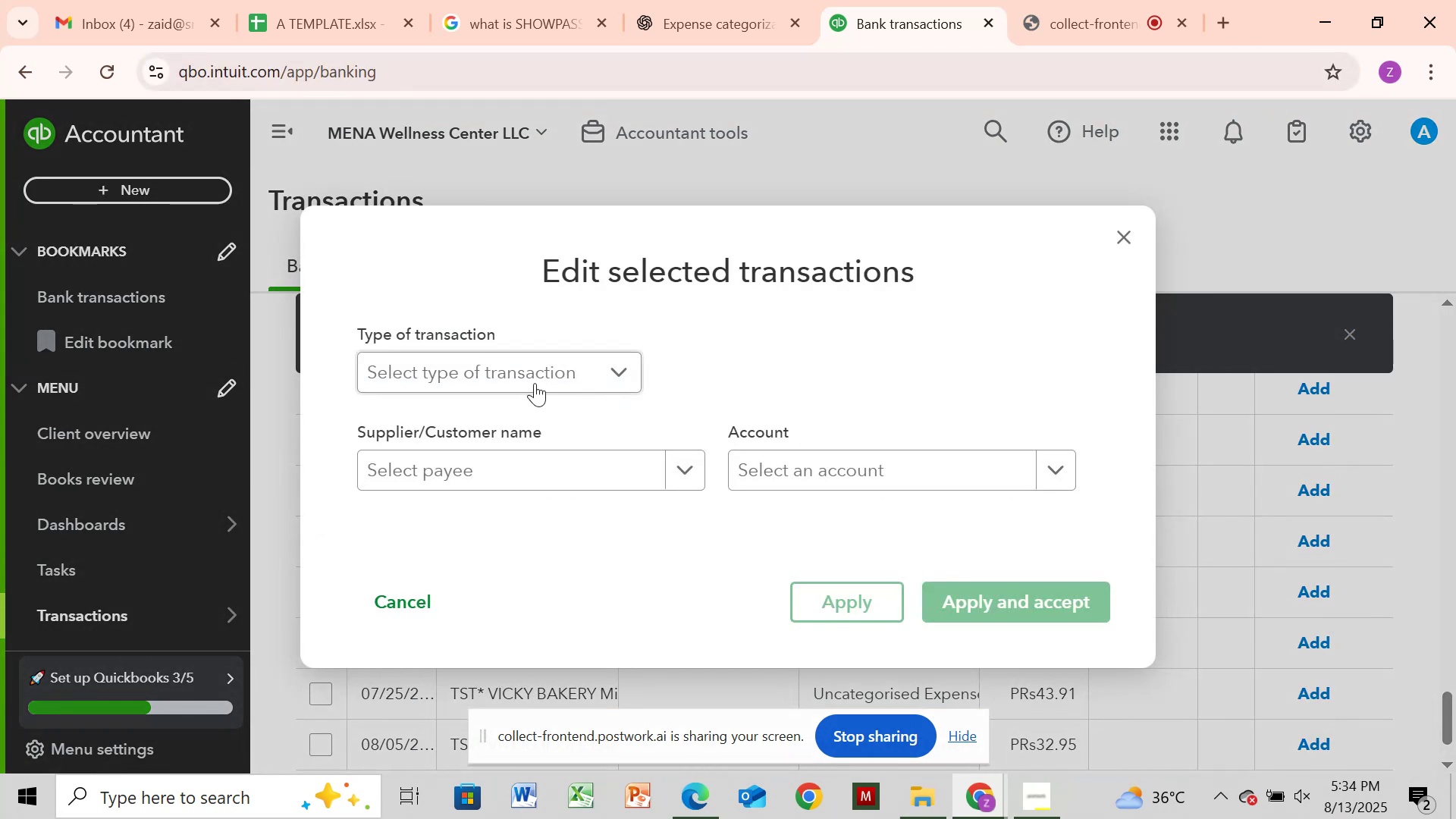 
left_click([535, 375])
 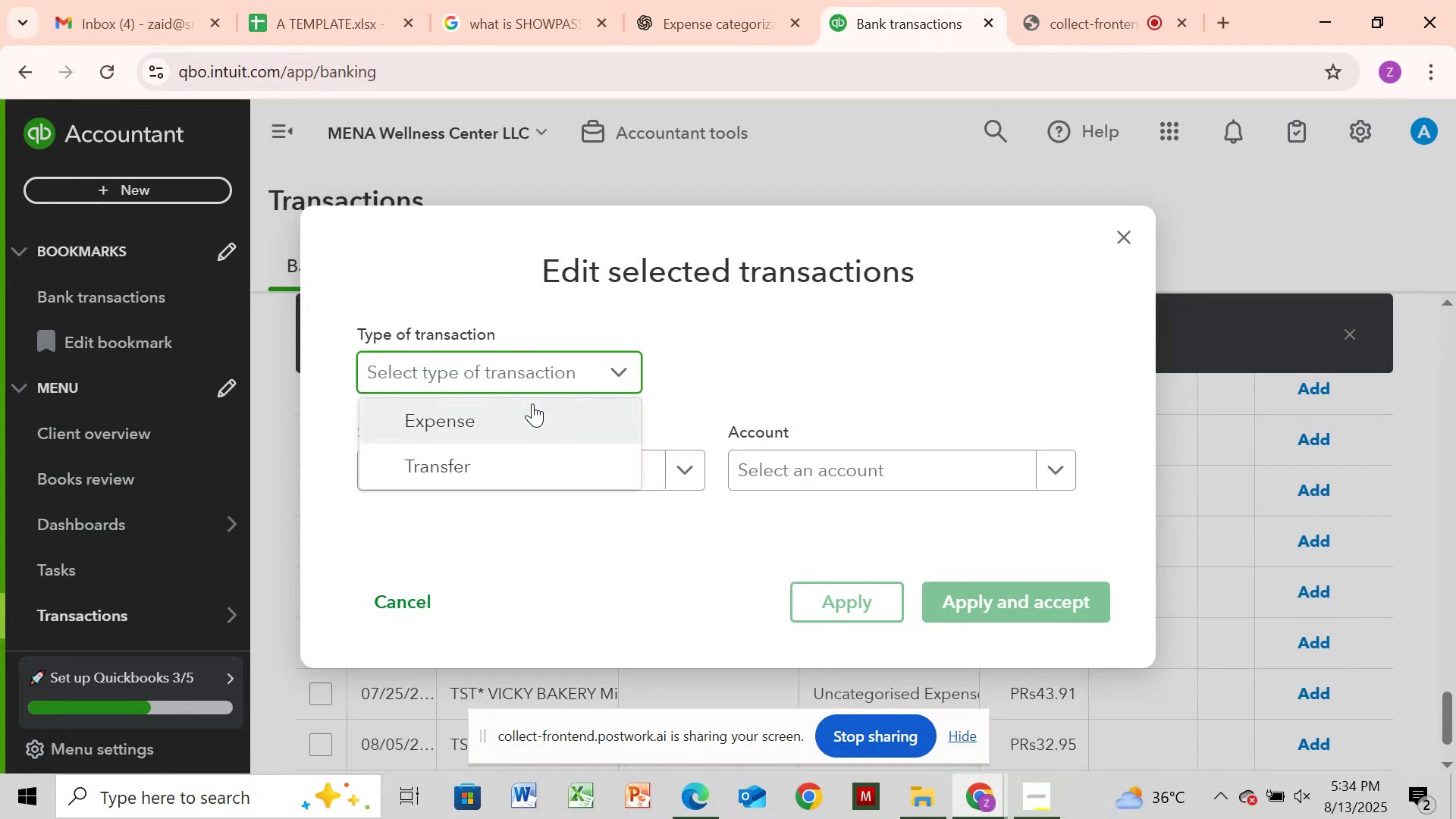 
left_click([532, 403])
 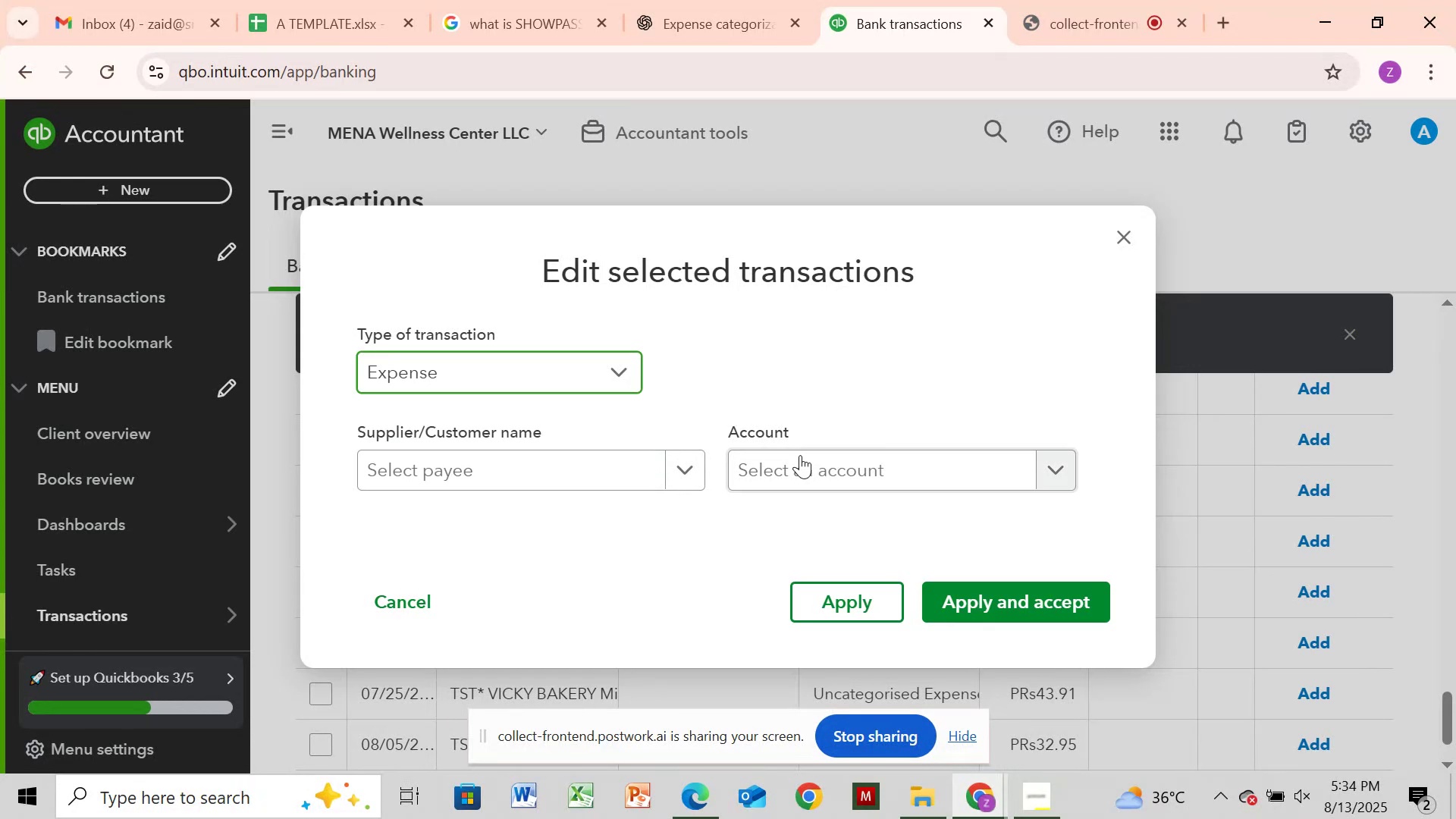 
left_click([808, 461])
 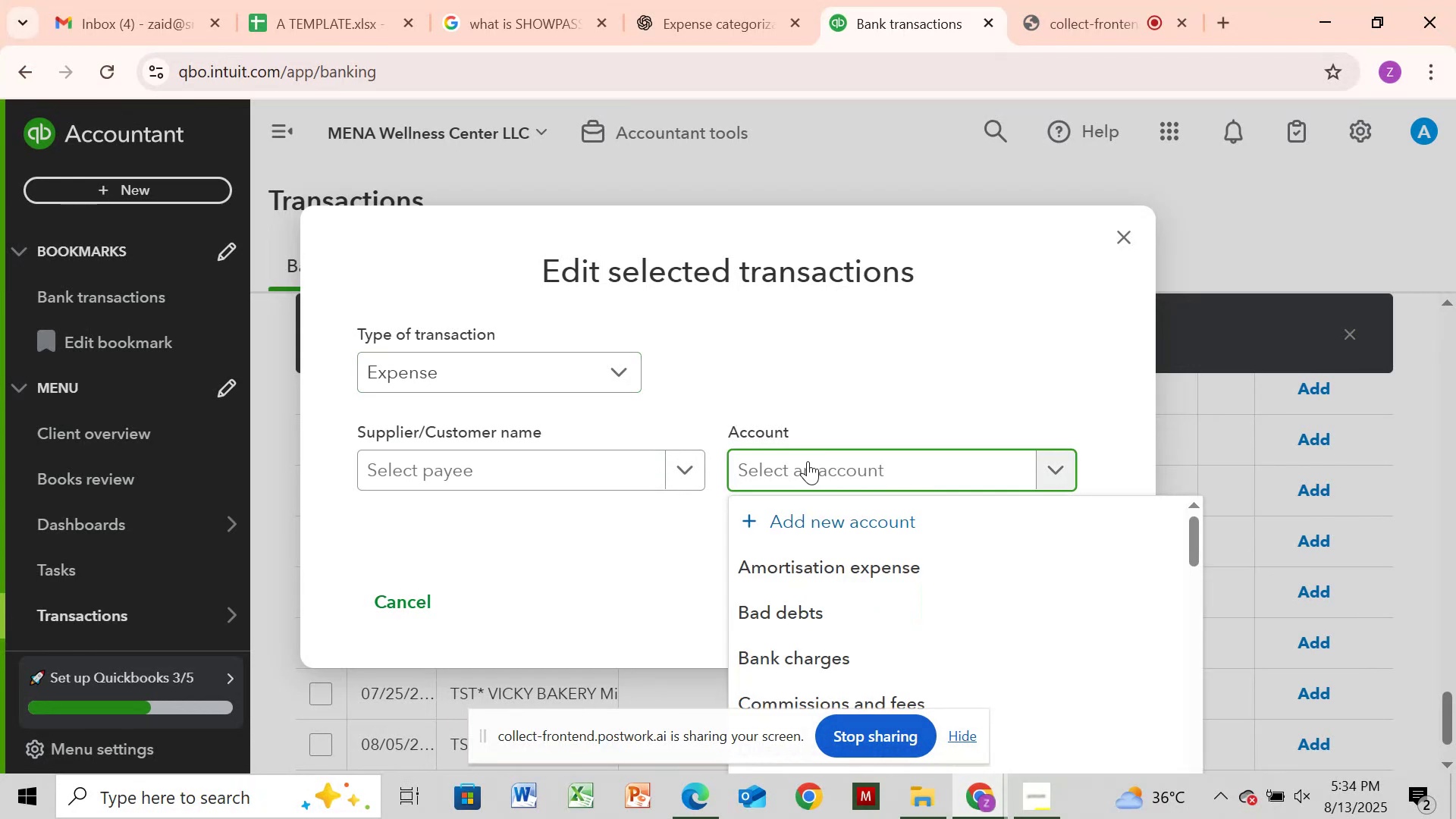 
type(mea)
 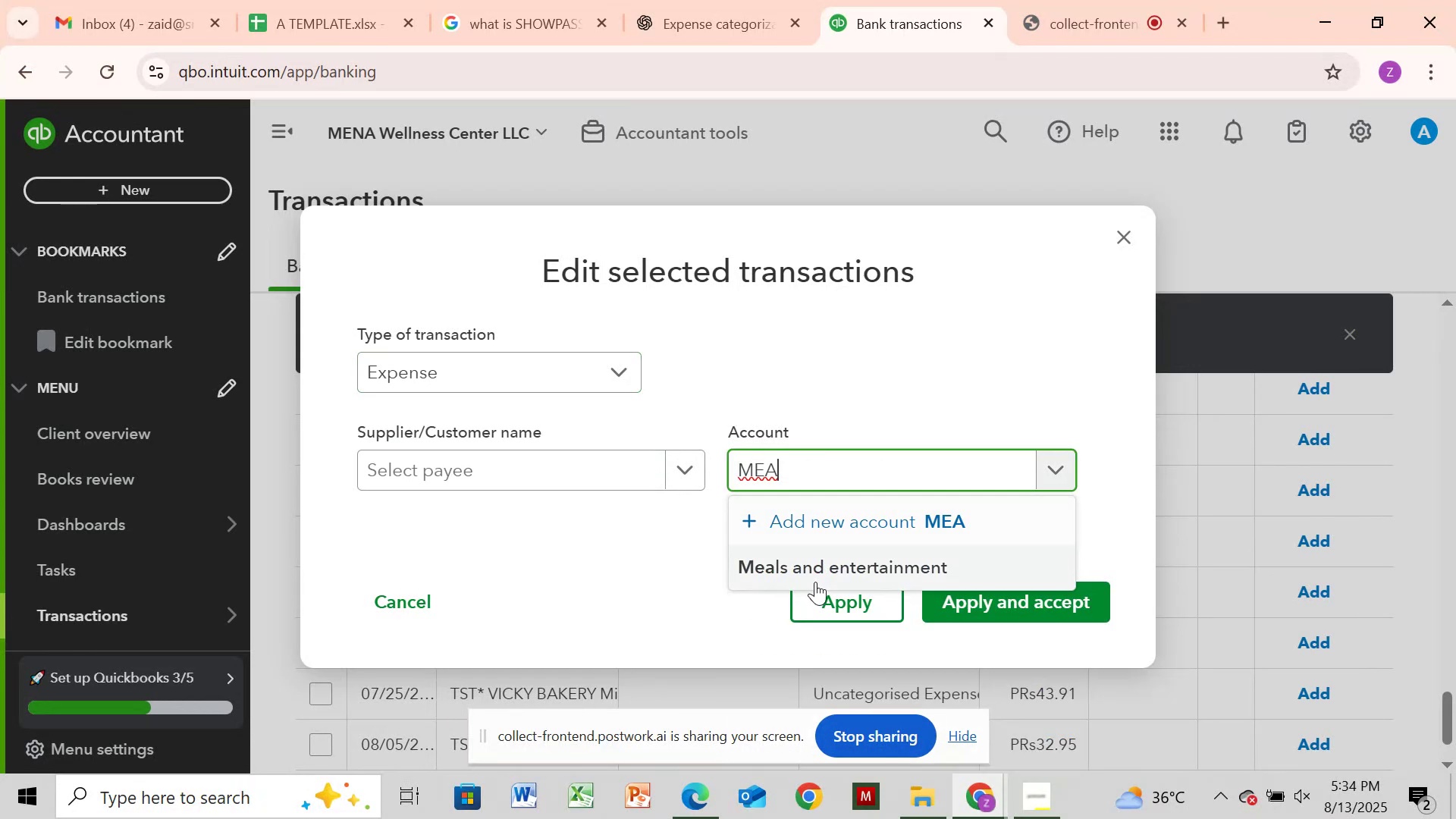 
left_click([815, 567])
 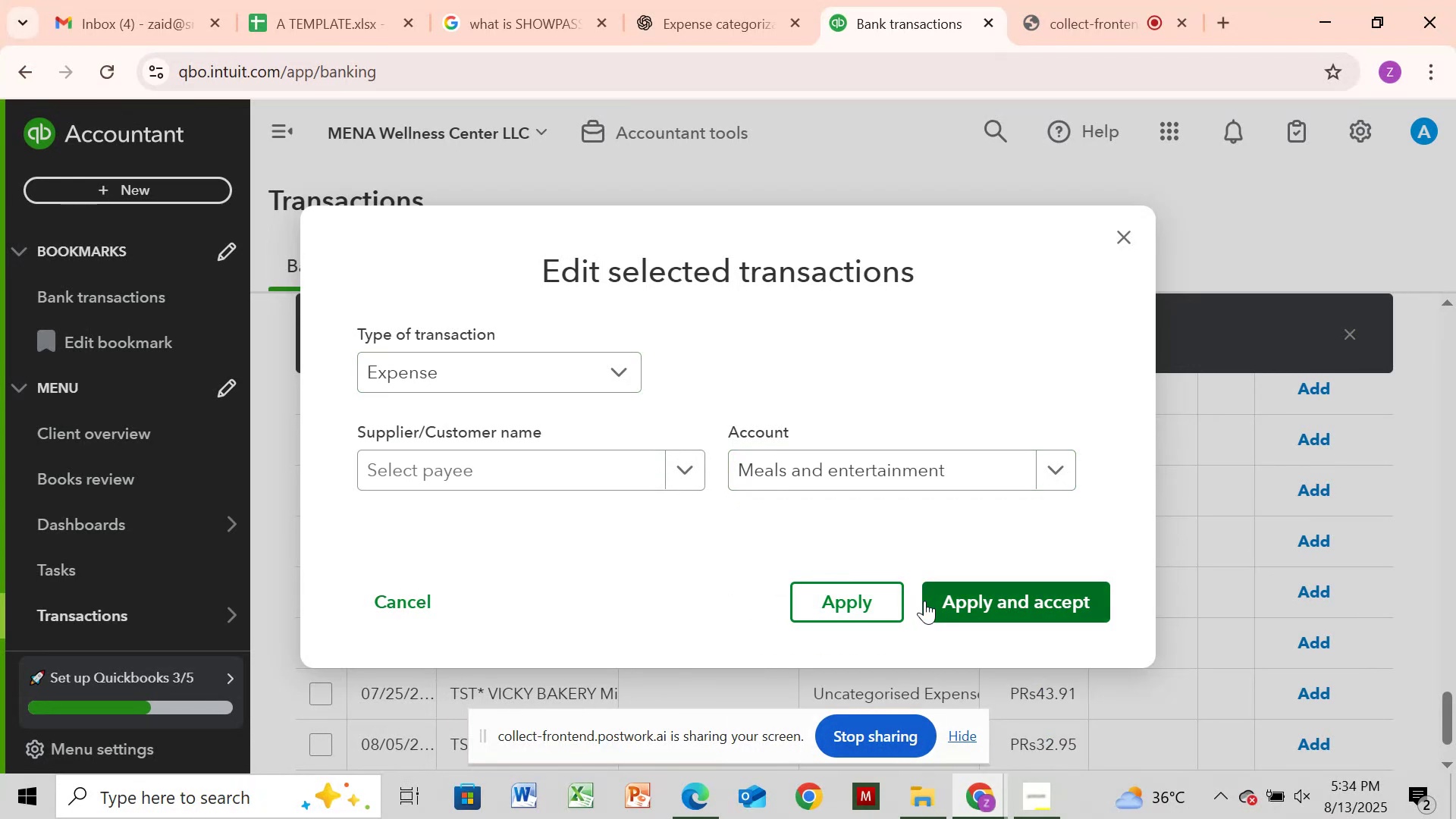 
left_click([924, 601])
 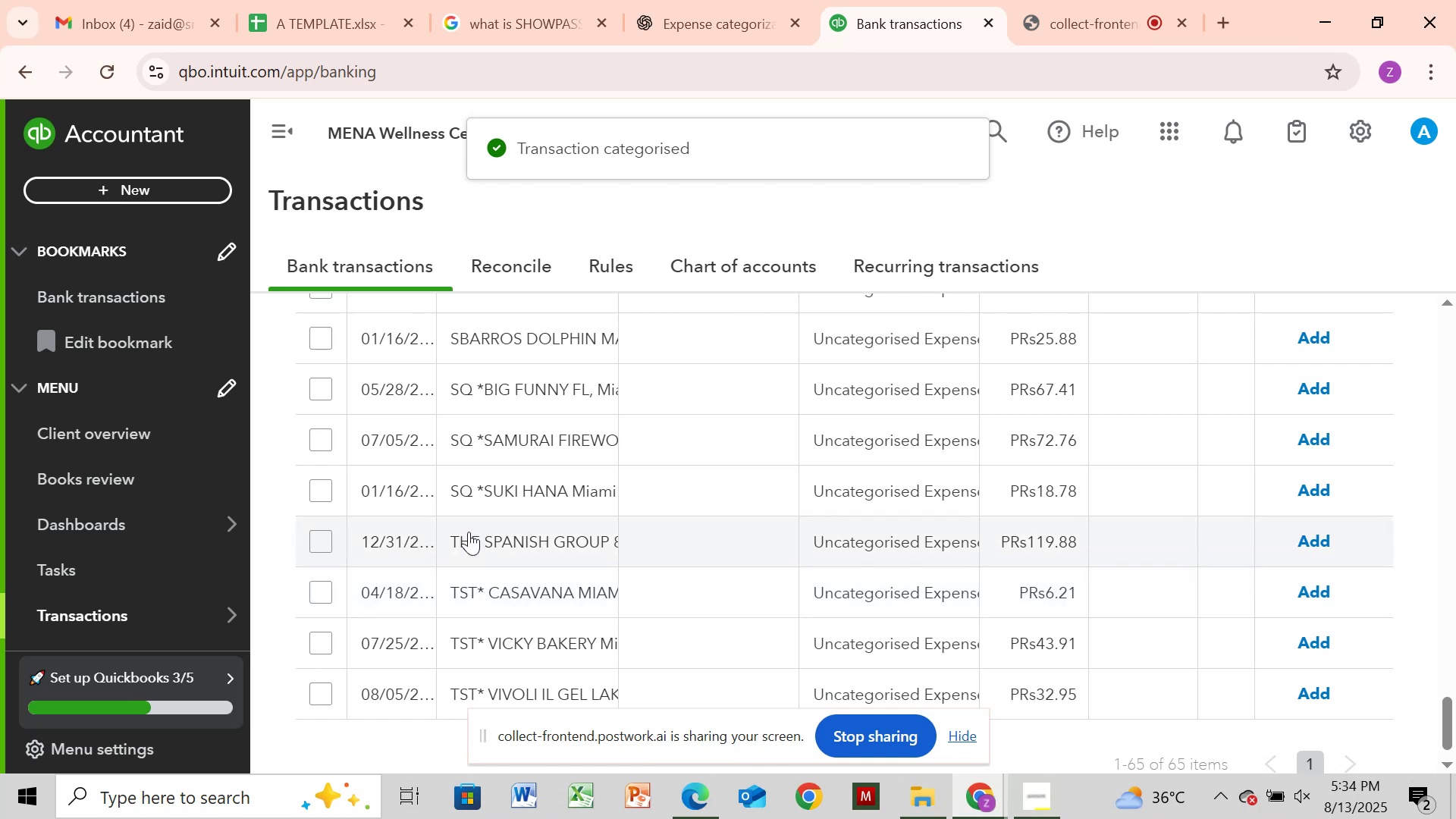 
wait(5.37)
 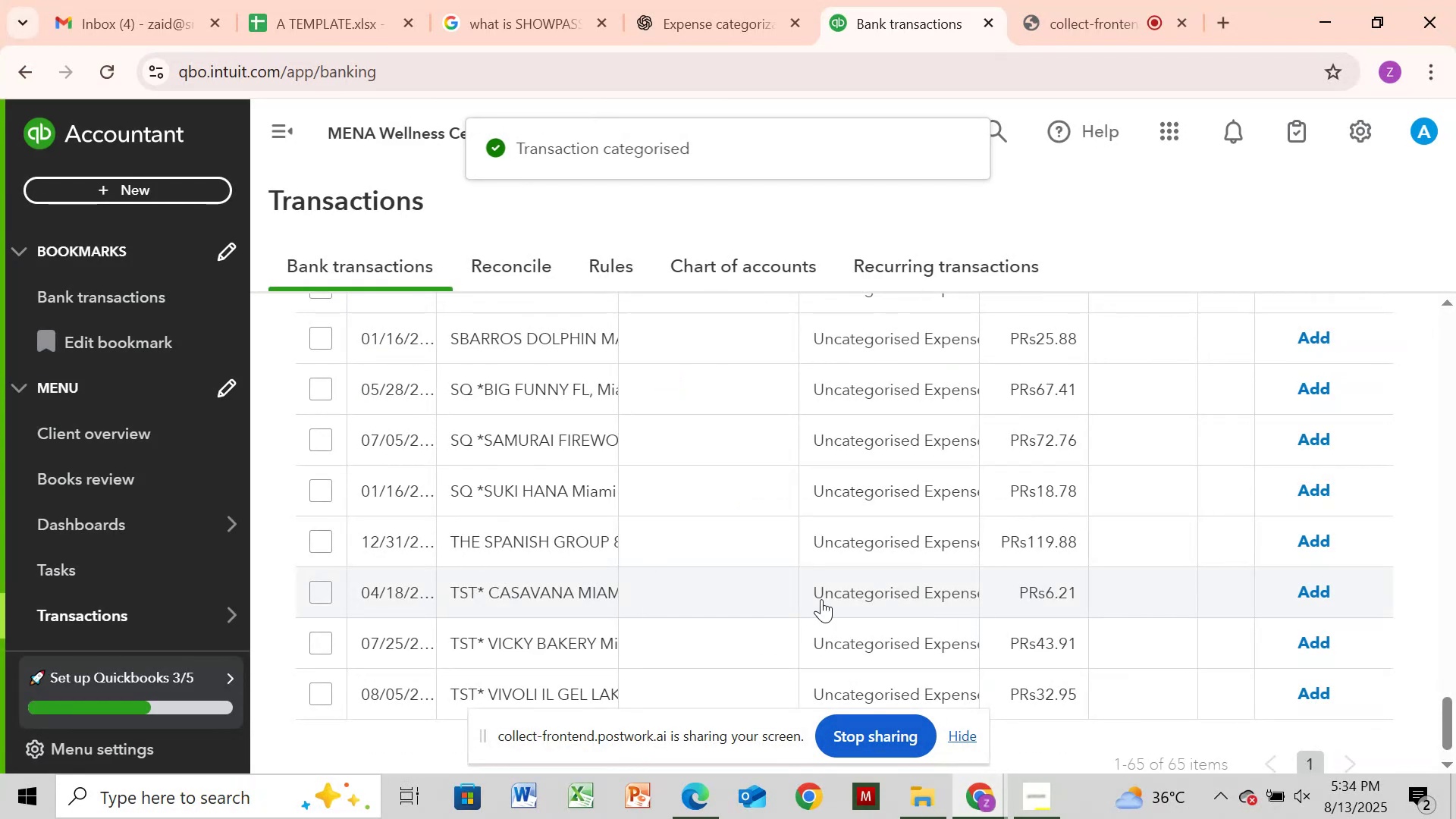 
scroll: coordinate [544, 453], scroll_direction: none, amount: 0.0
 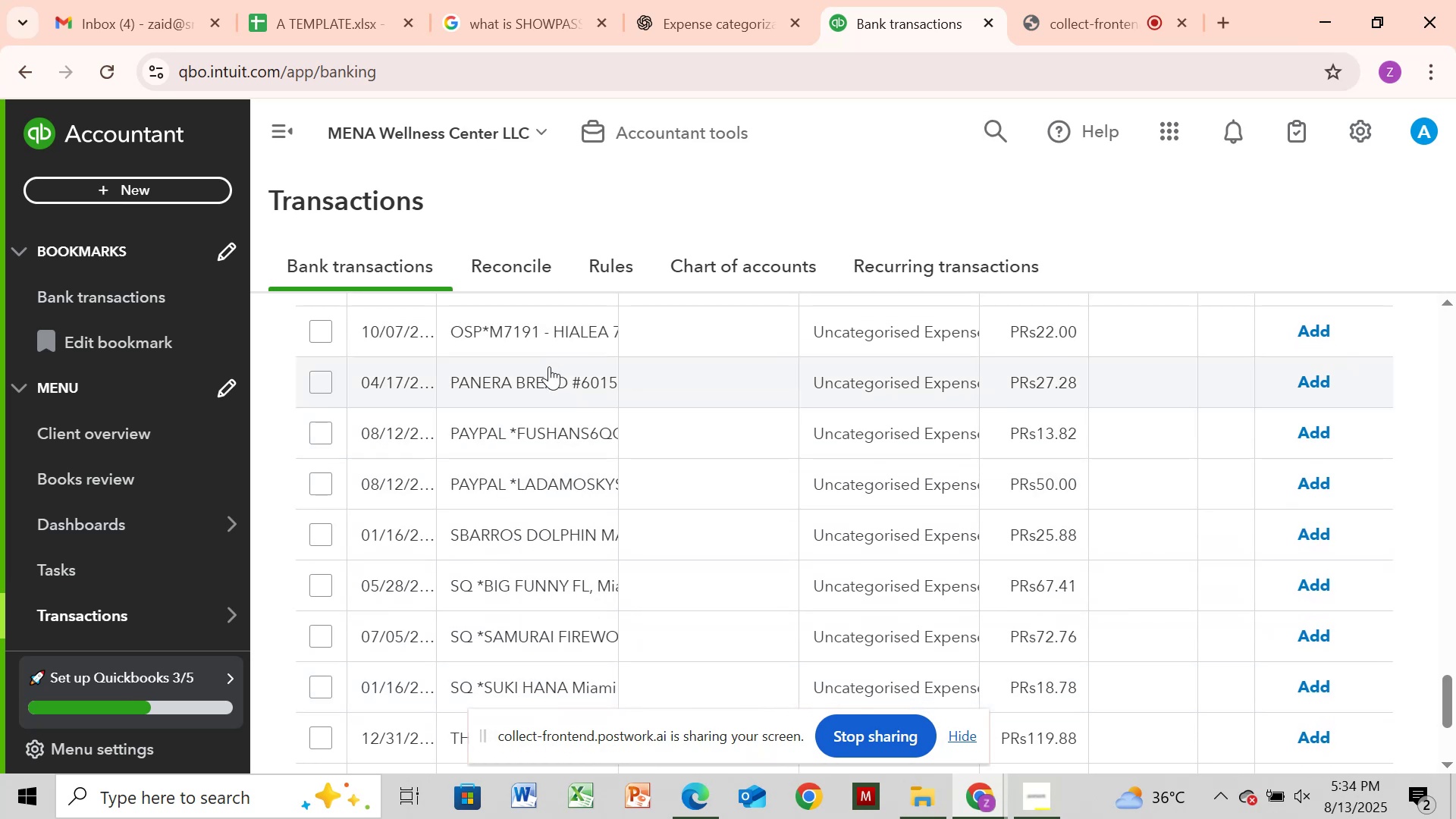 
wait(7.86)
 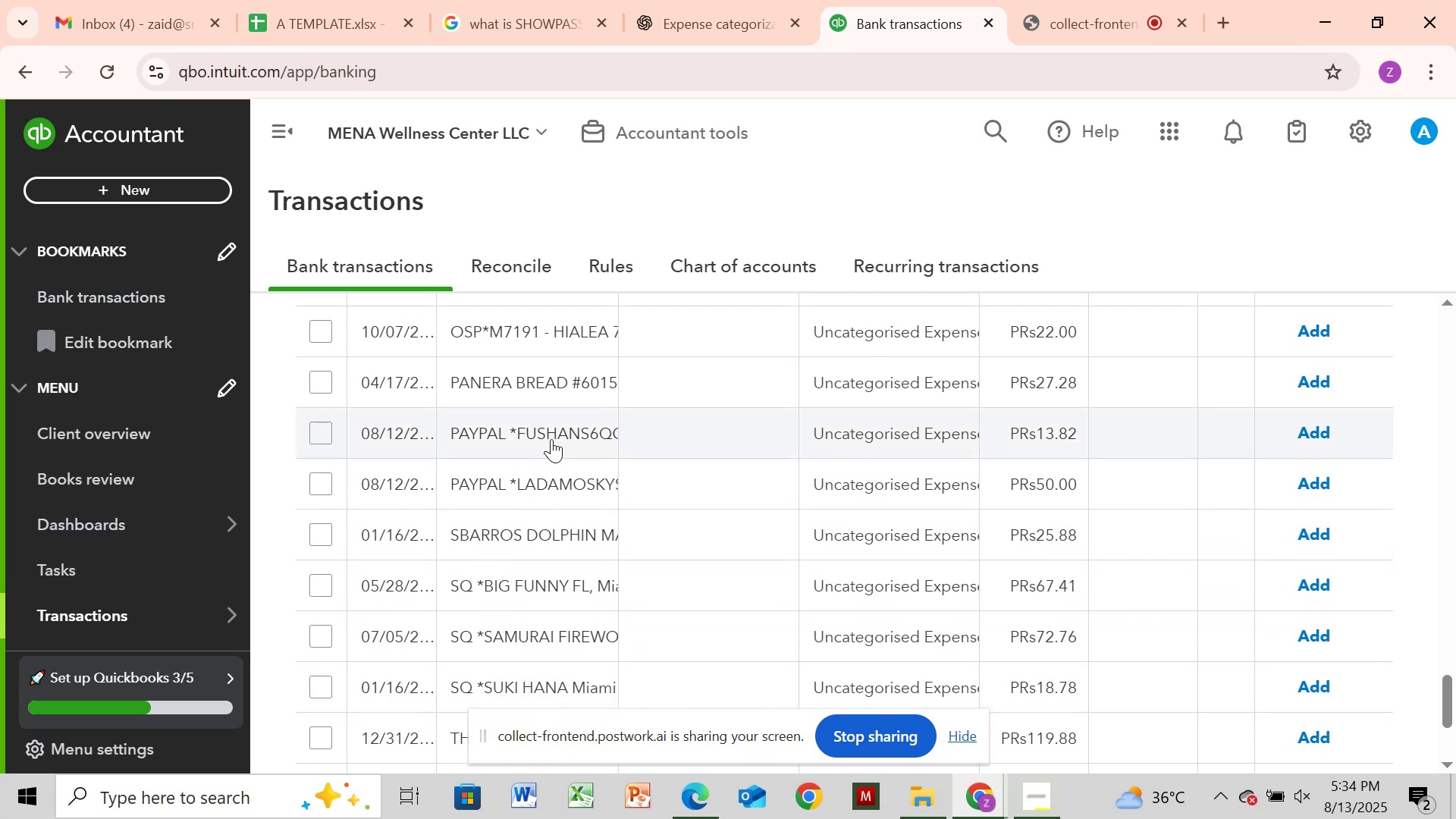 
mouse_move([354, 382])
 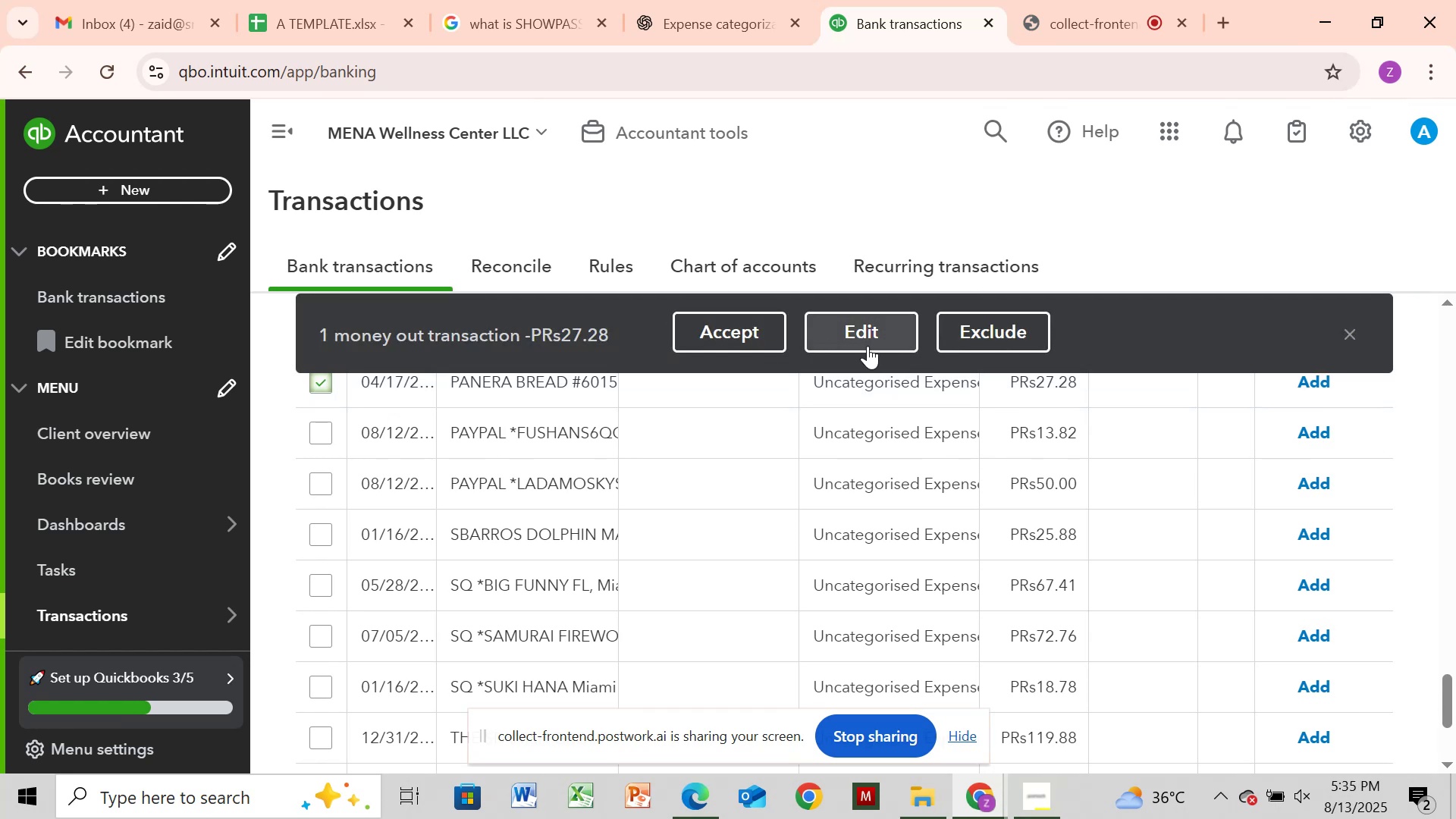 
left_click([629, 396])
 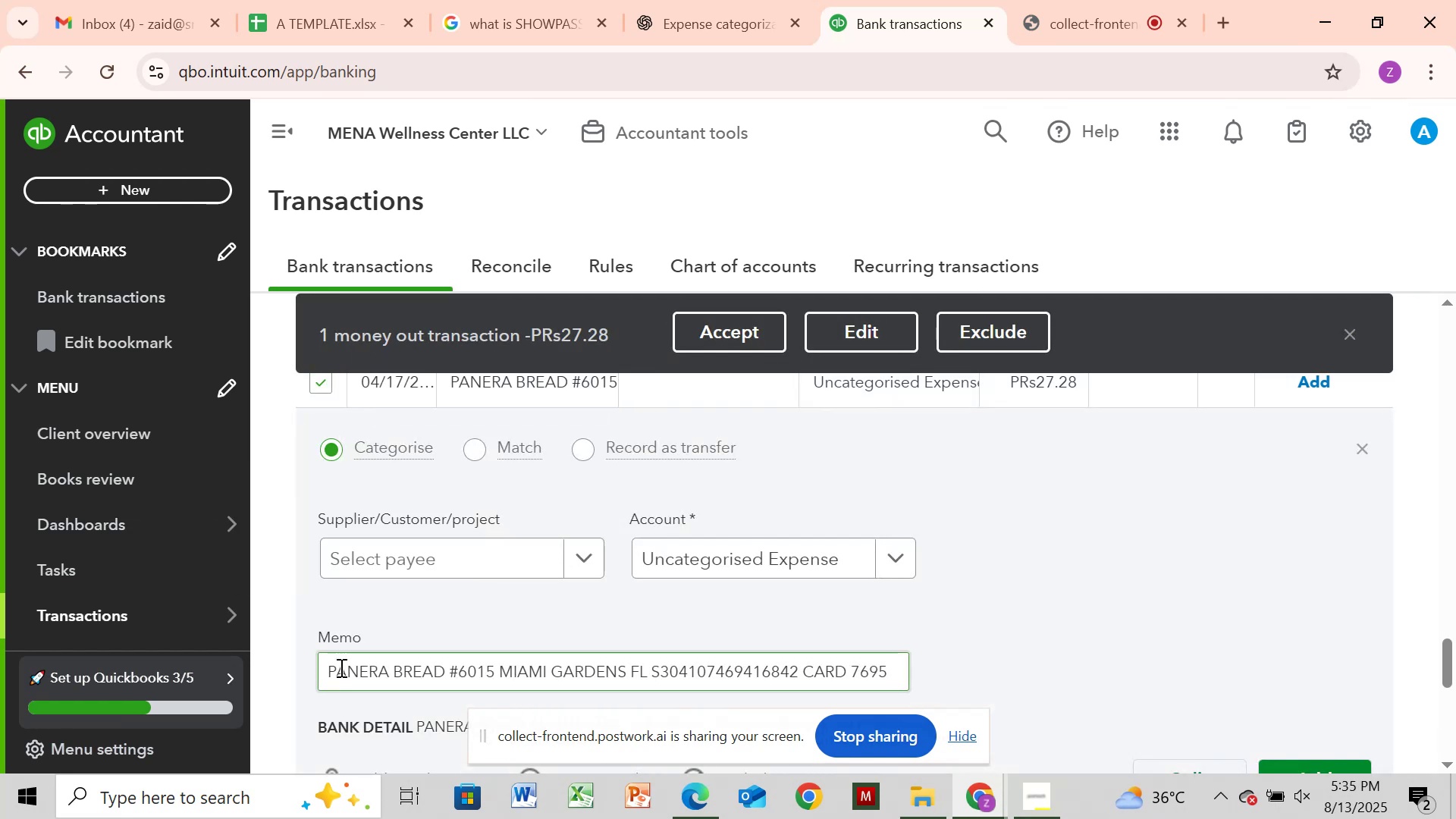 
left_click_drag(start_coordinate=[327, 670], to_coordinate=[444, 672])
 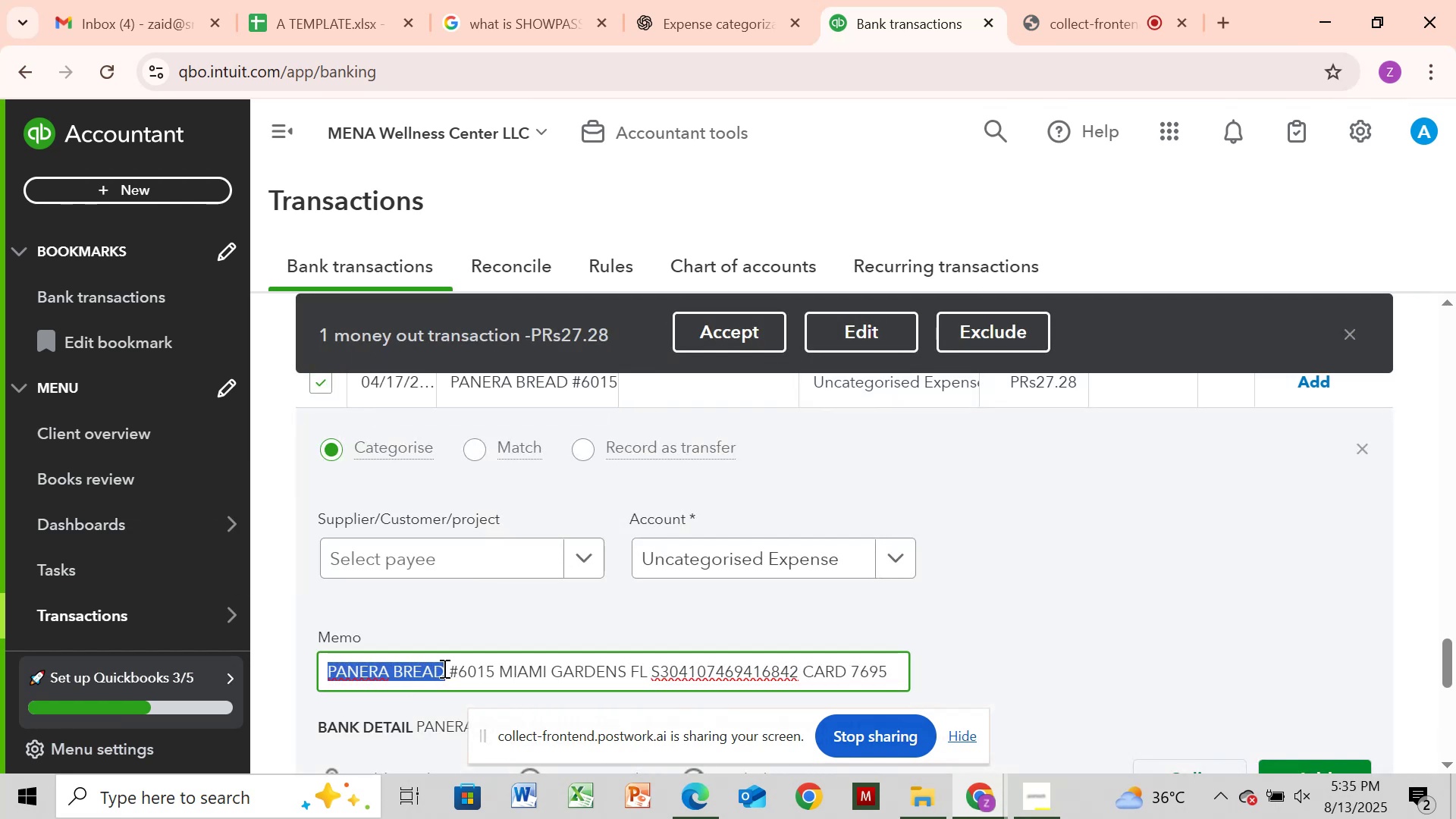 
key(Control+C)
 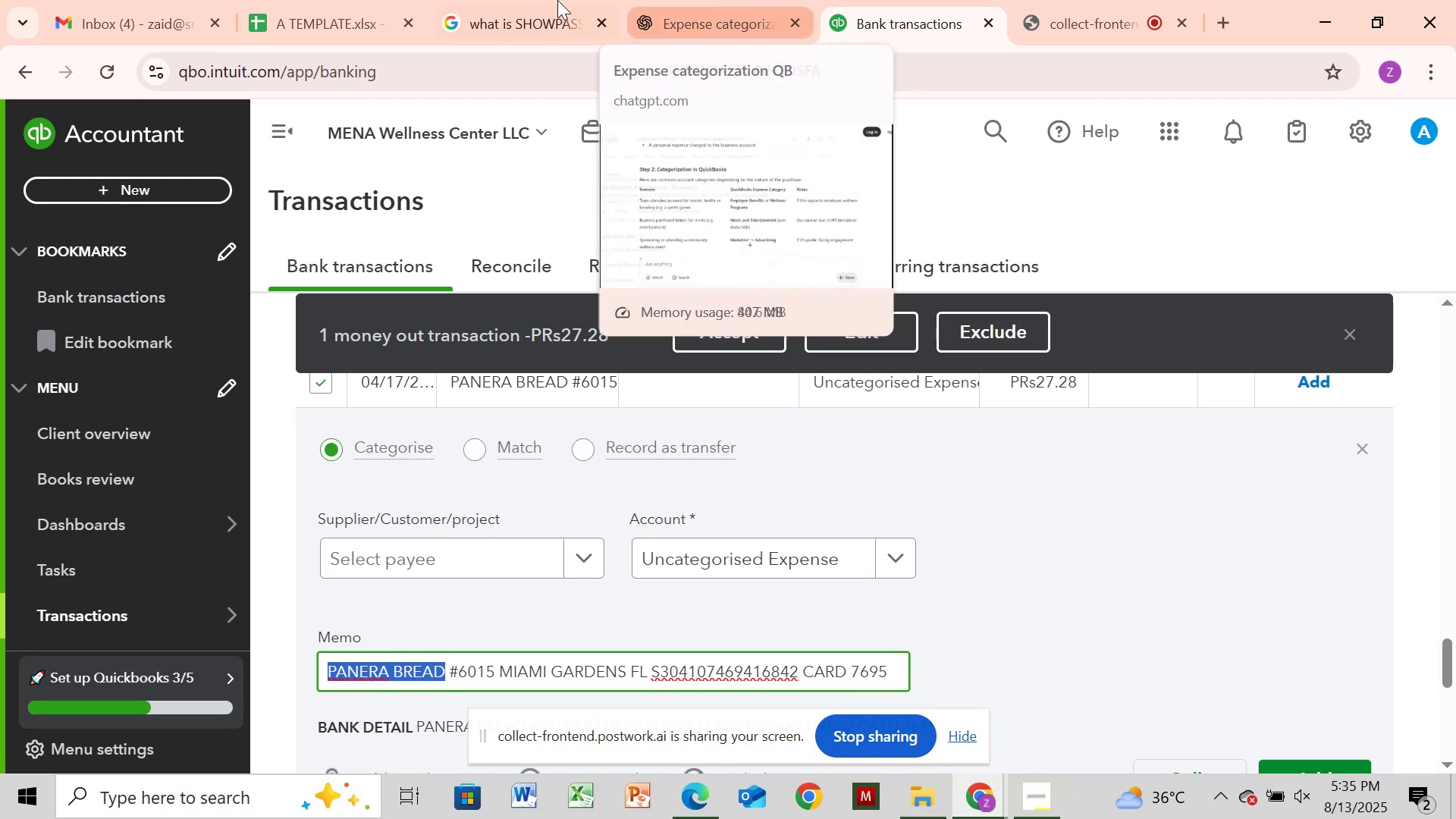 
left_click([520, 8])
 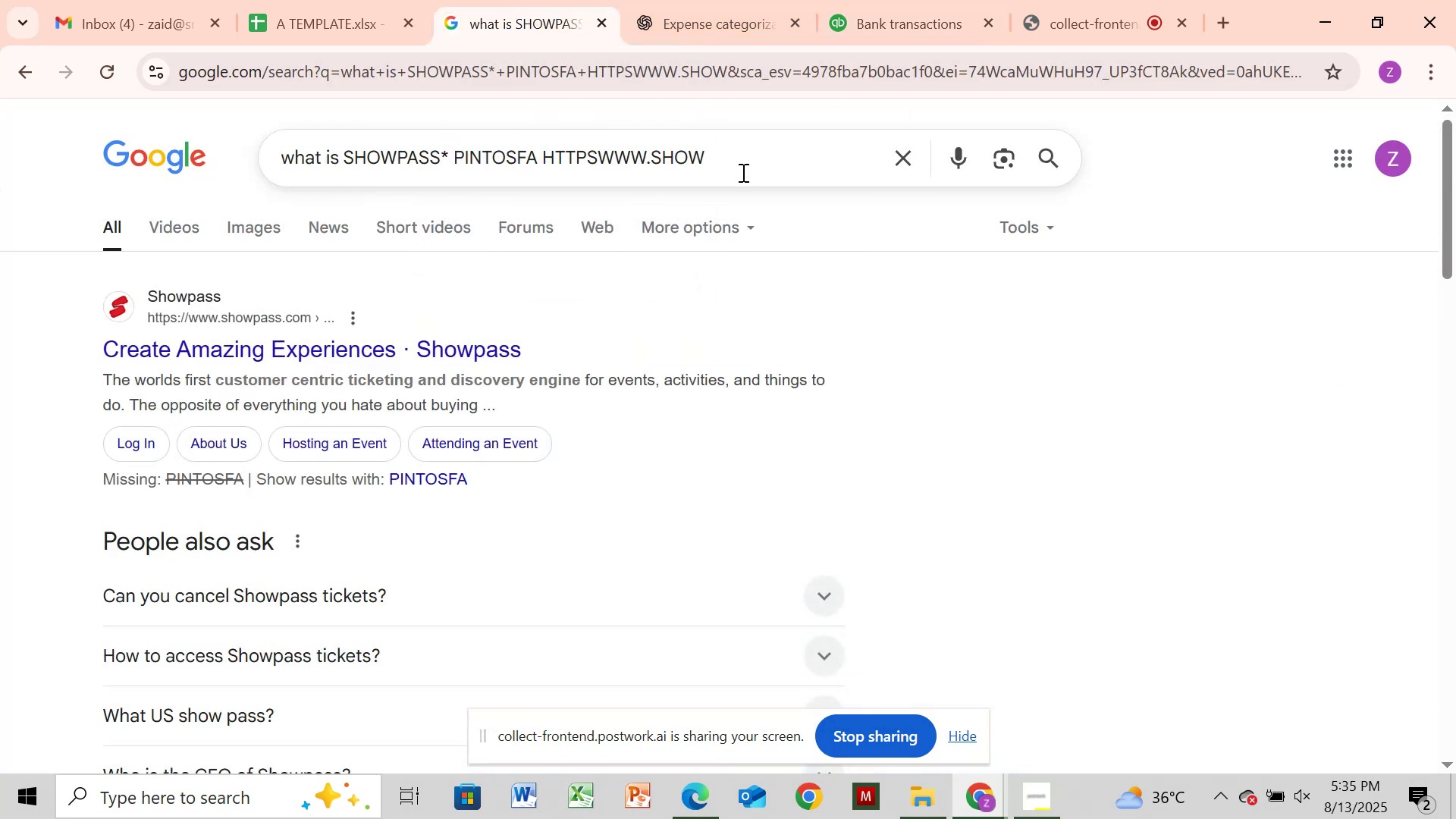 
left_click([746, 173])
 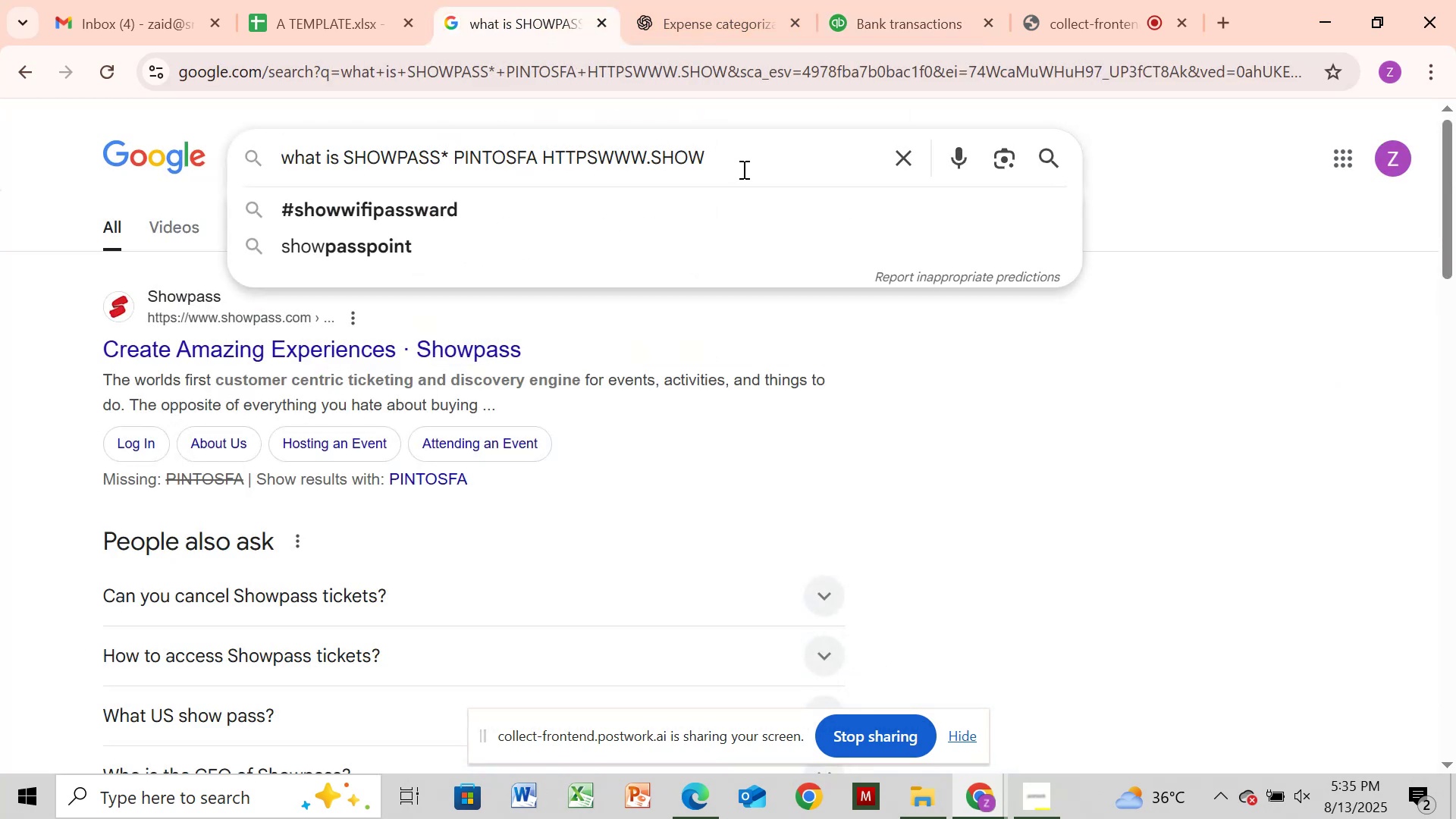 
hold_key(key=Backspace, duration=1.19)
 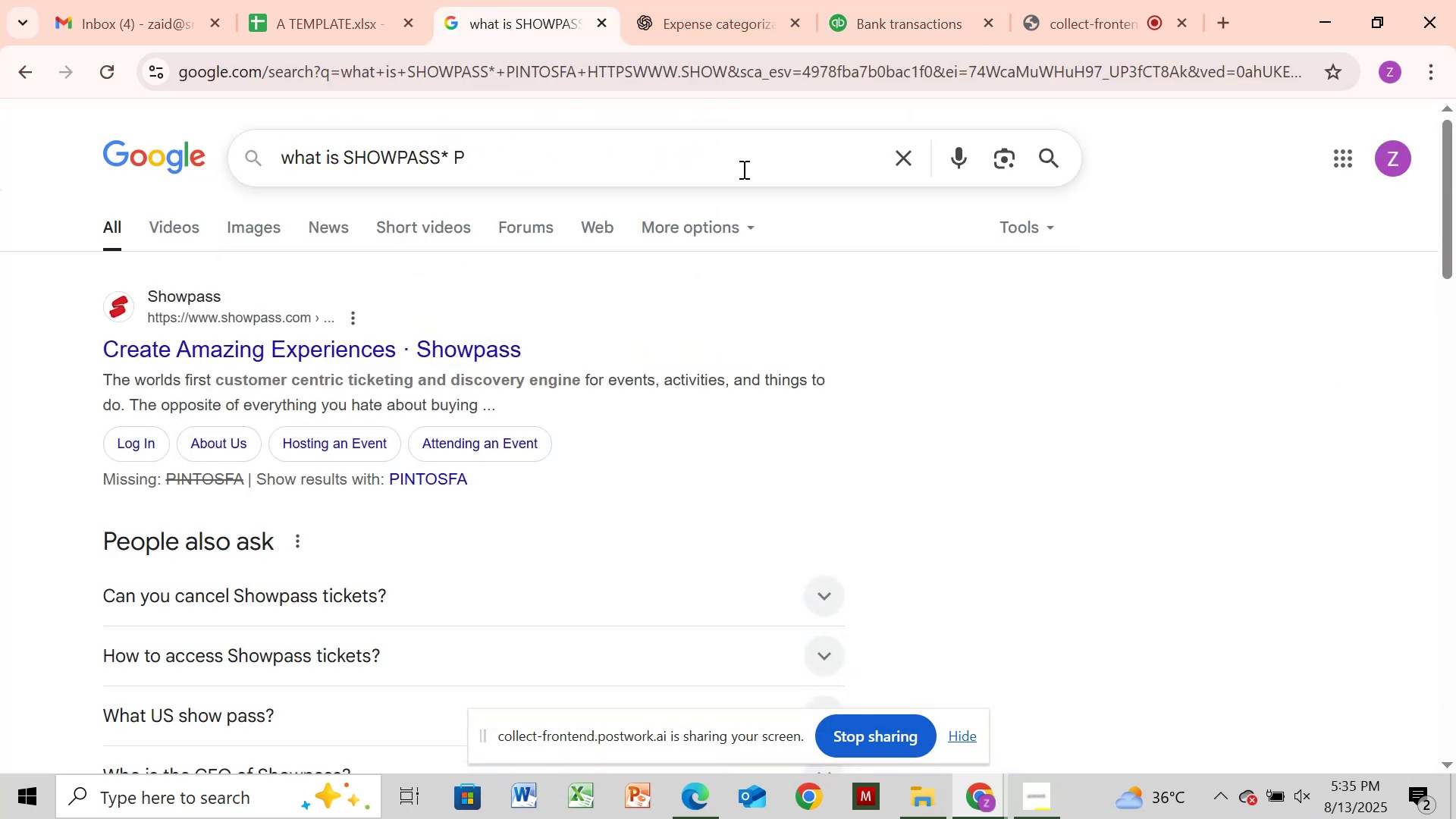 
key(Backspace)
 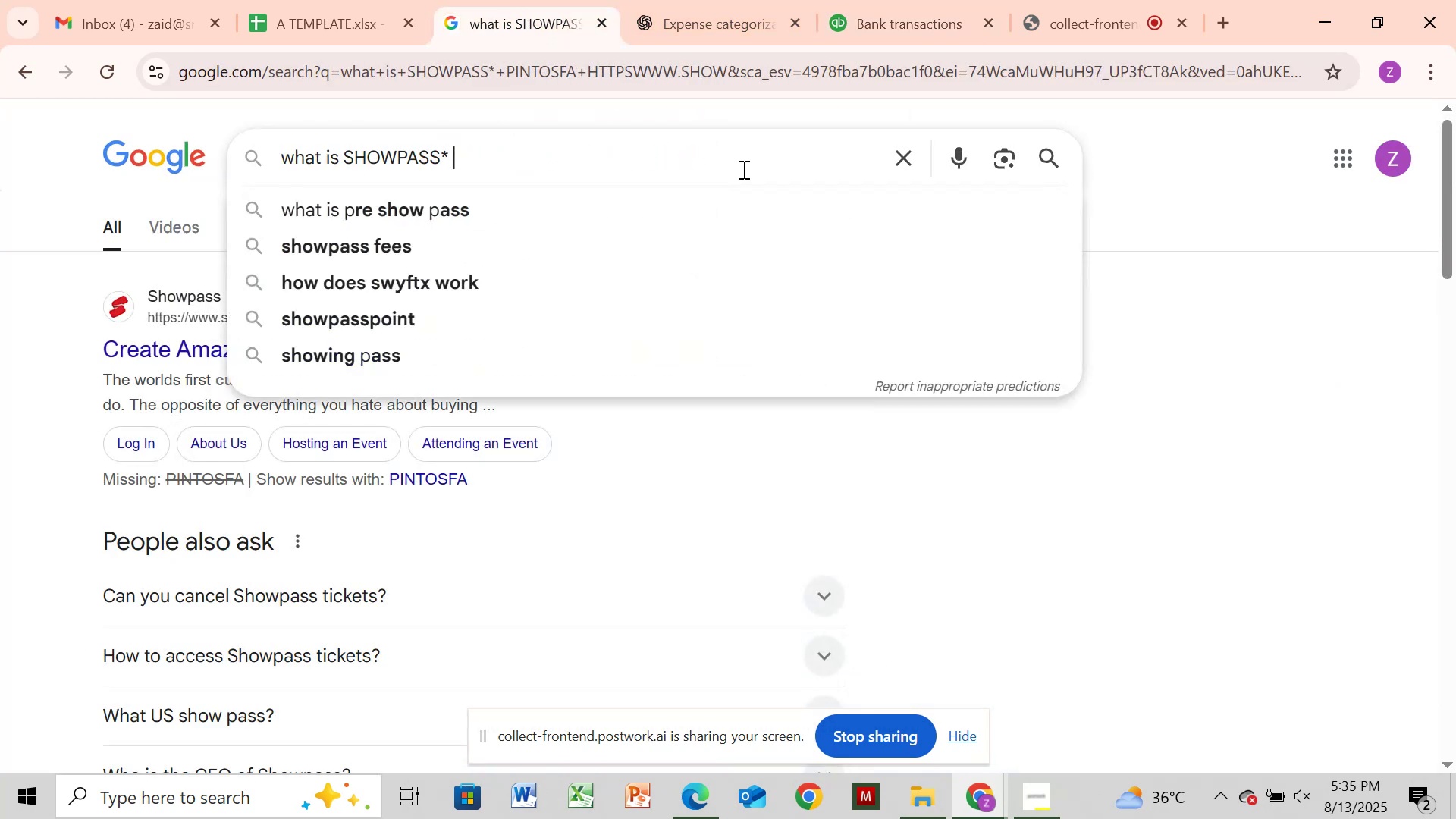 
key(Backspace)
 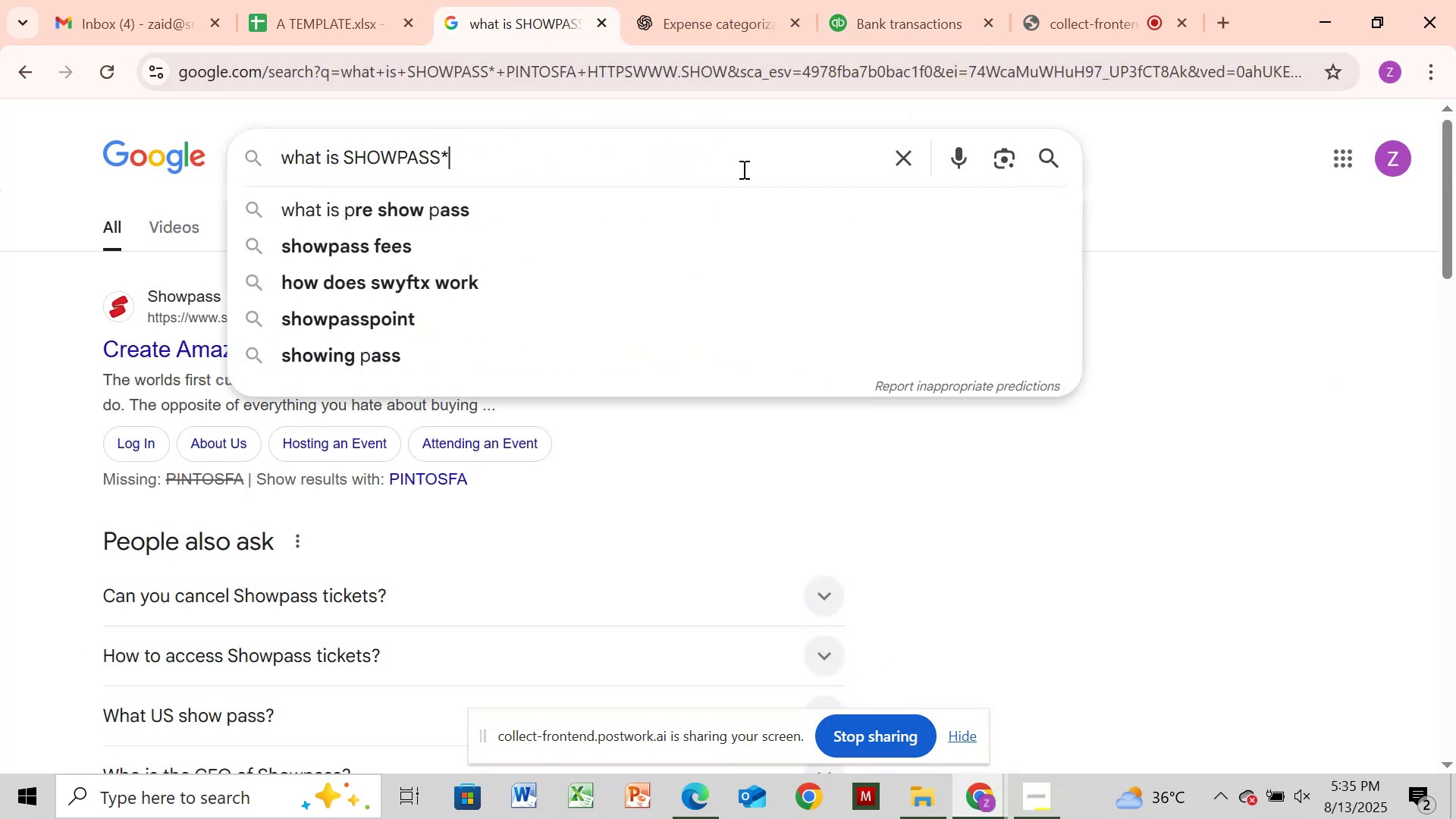 
key(Backspace)
 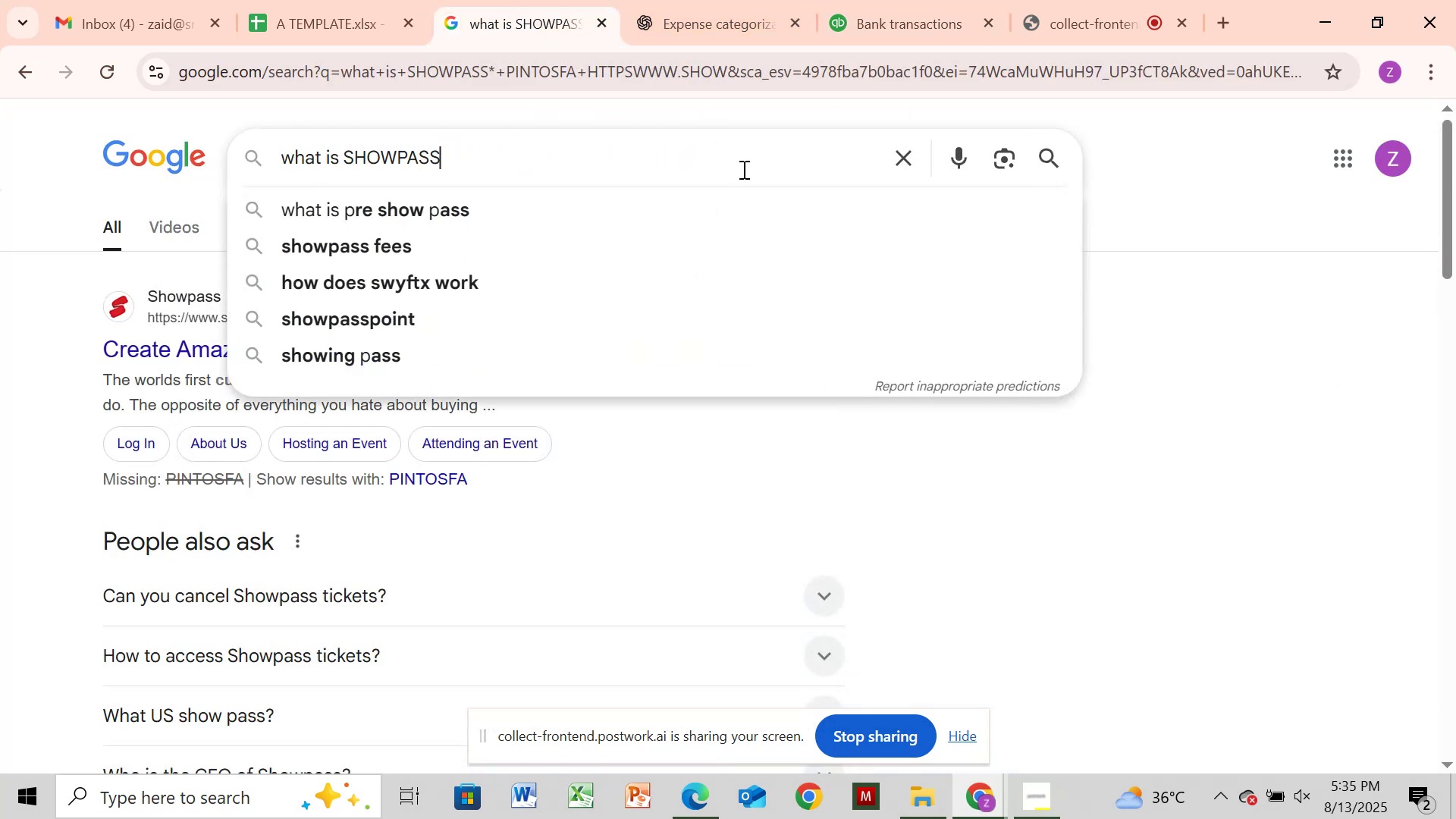 
key(Backspace)
 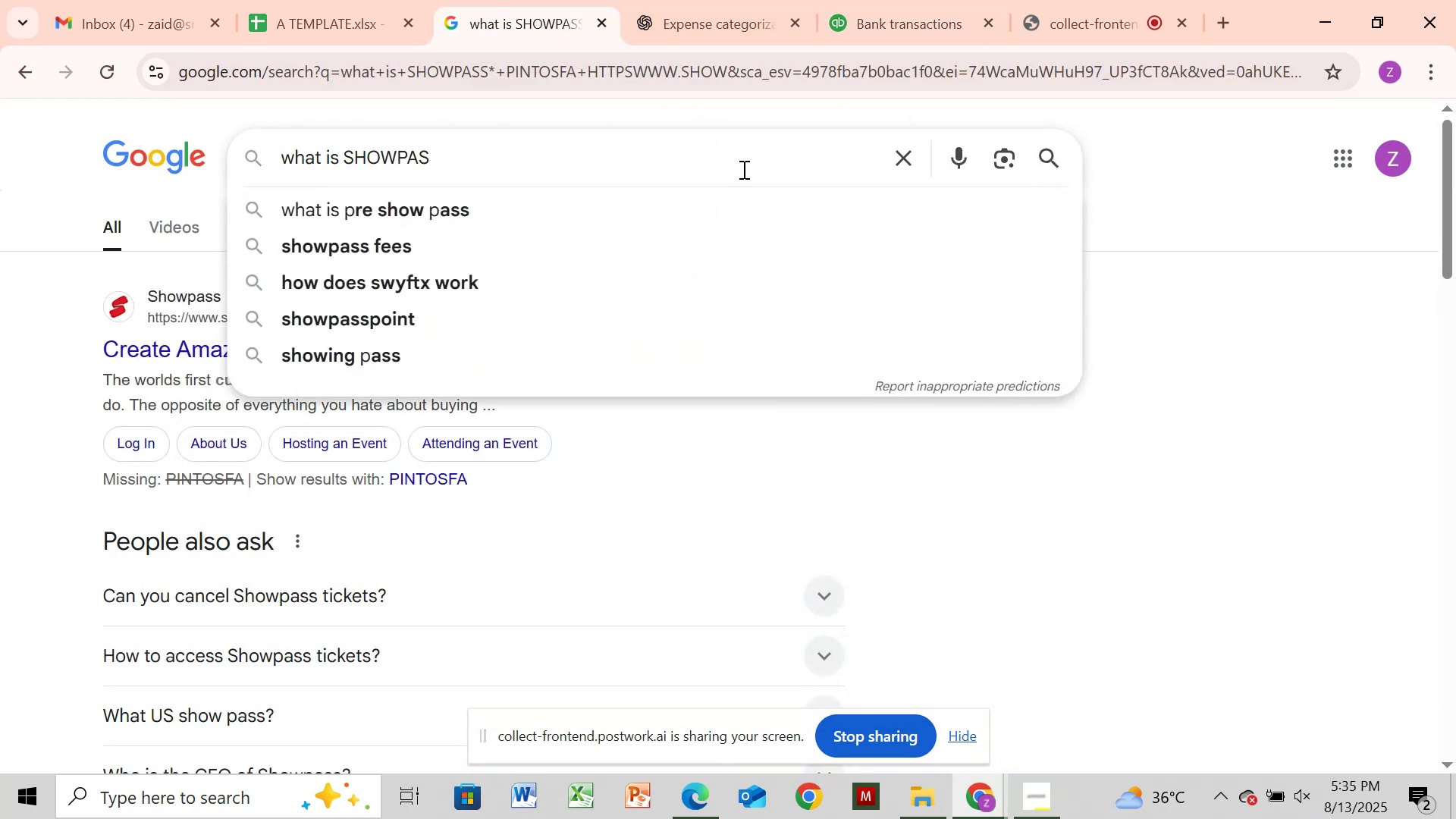 
key(Backspace)
 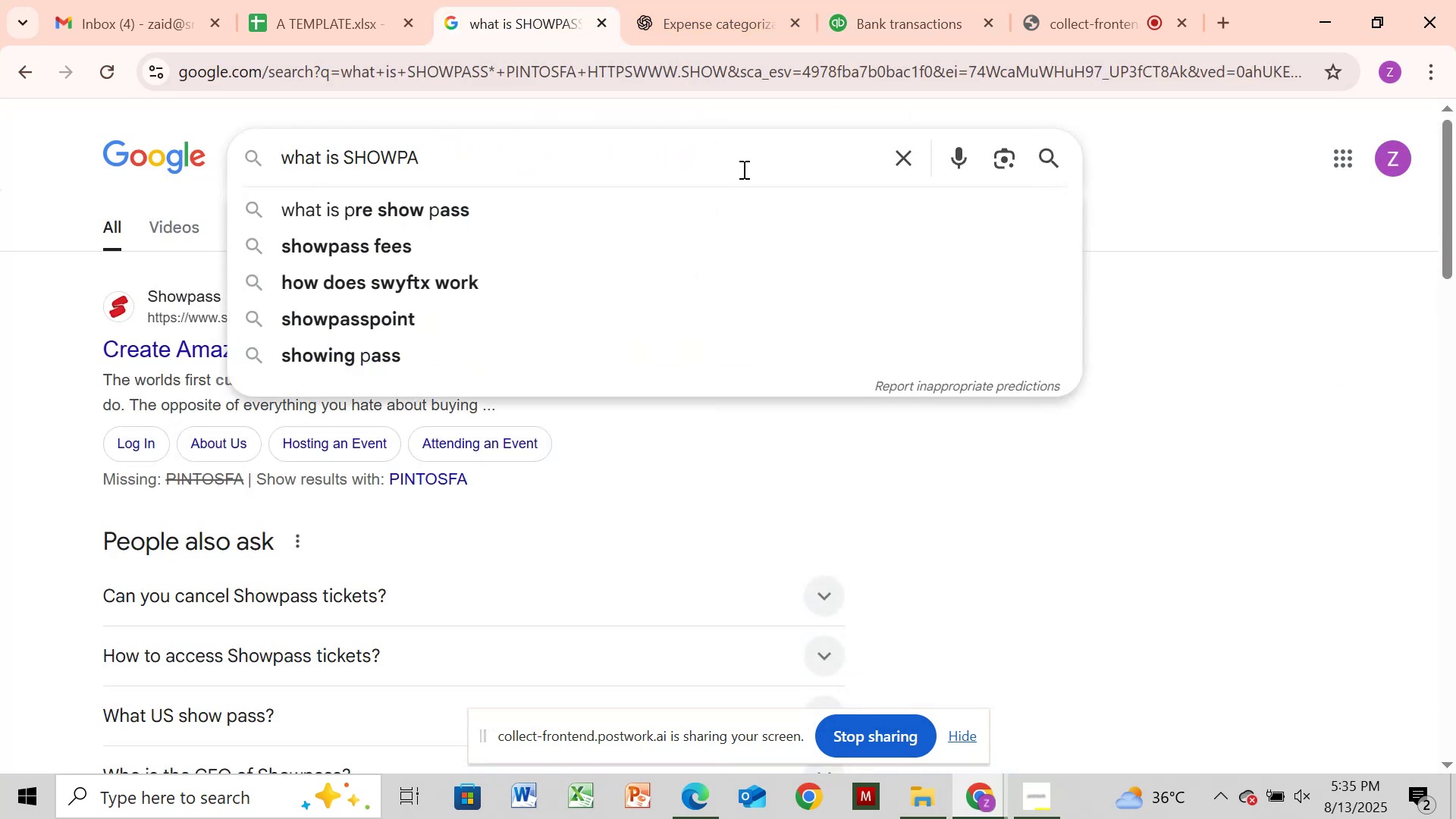 
key(Backspace)
 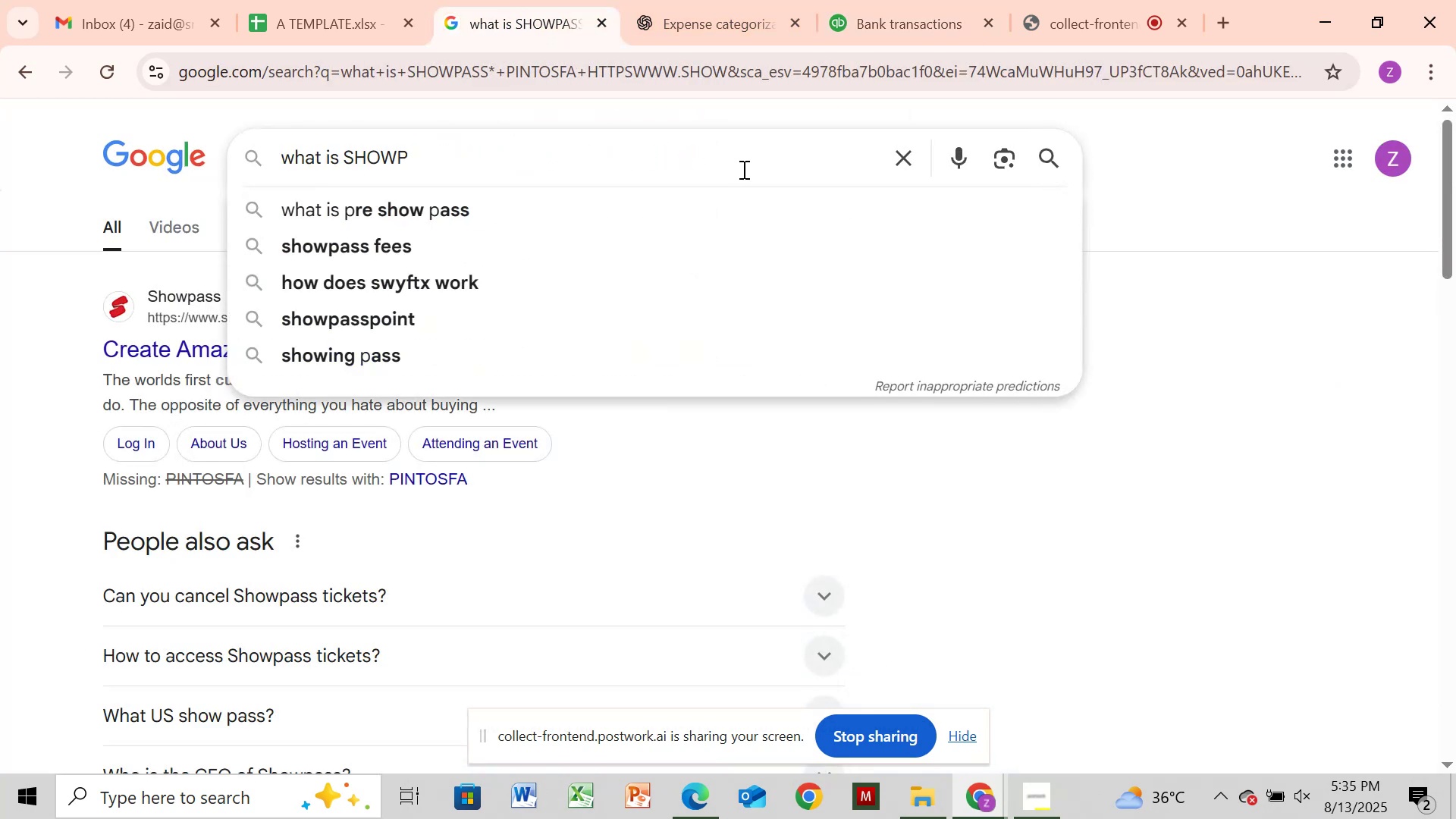 
key(Backspace)
 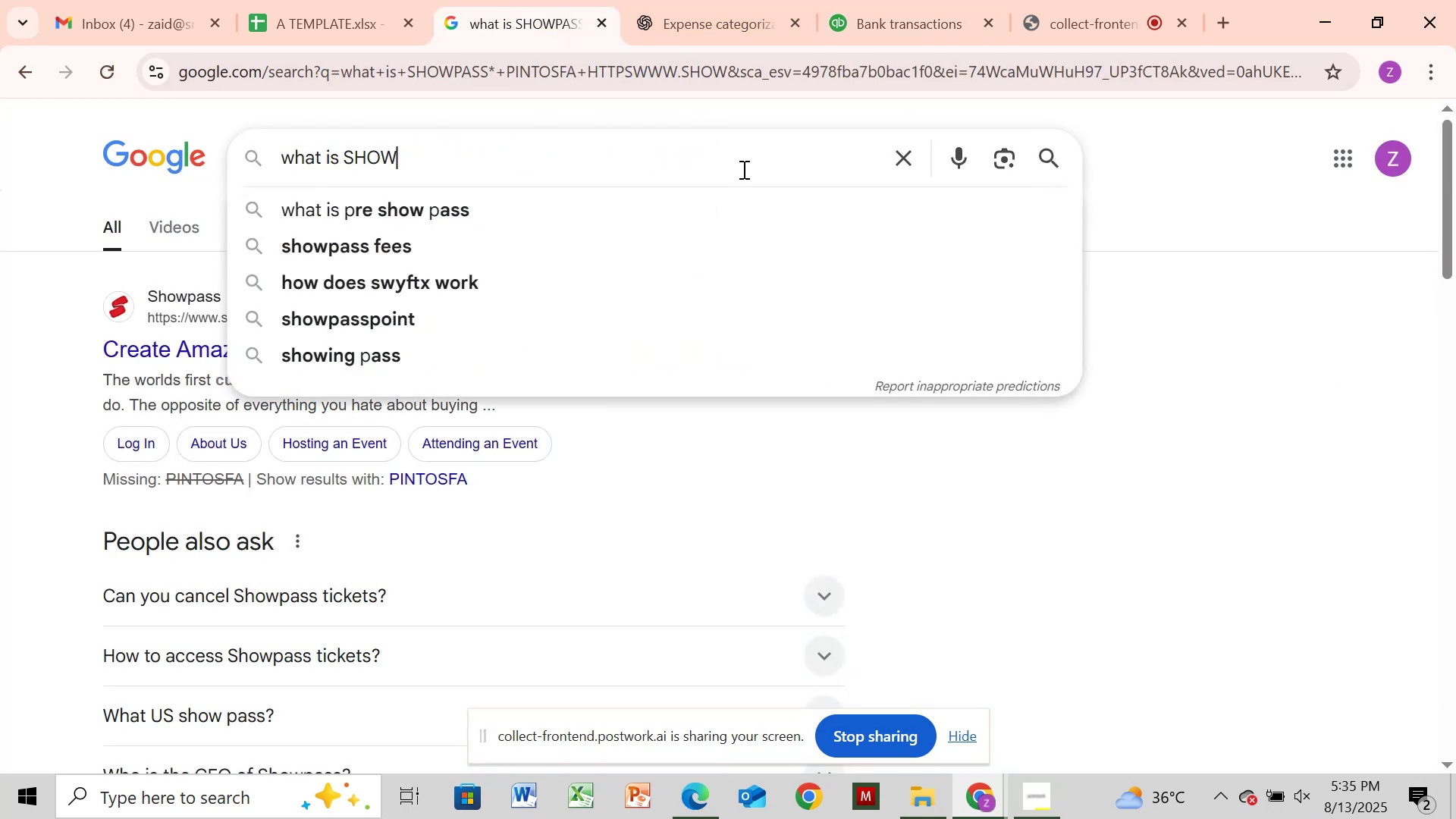 
key(Backspace)
 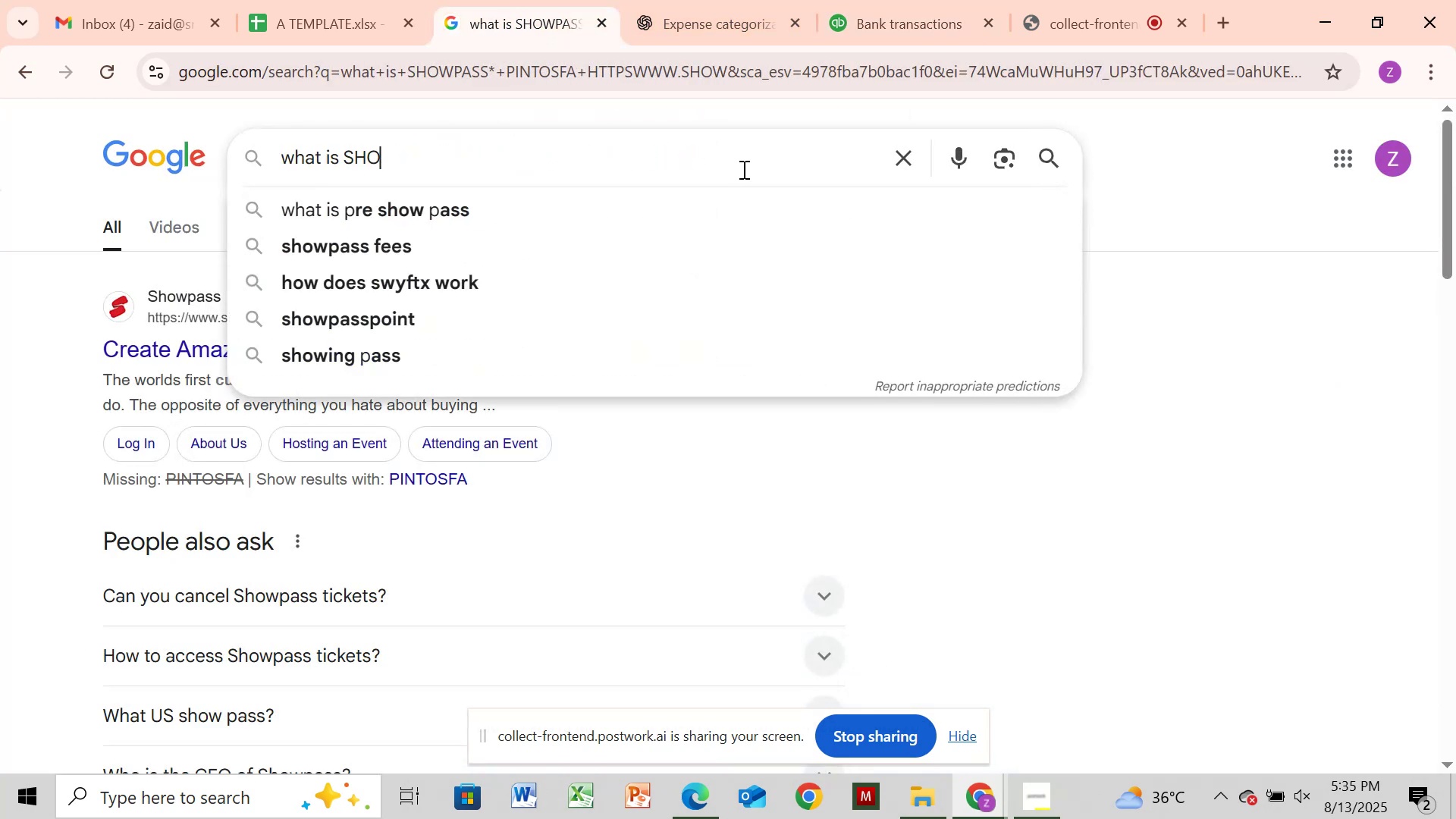 
key(Backspace)
 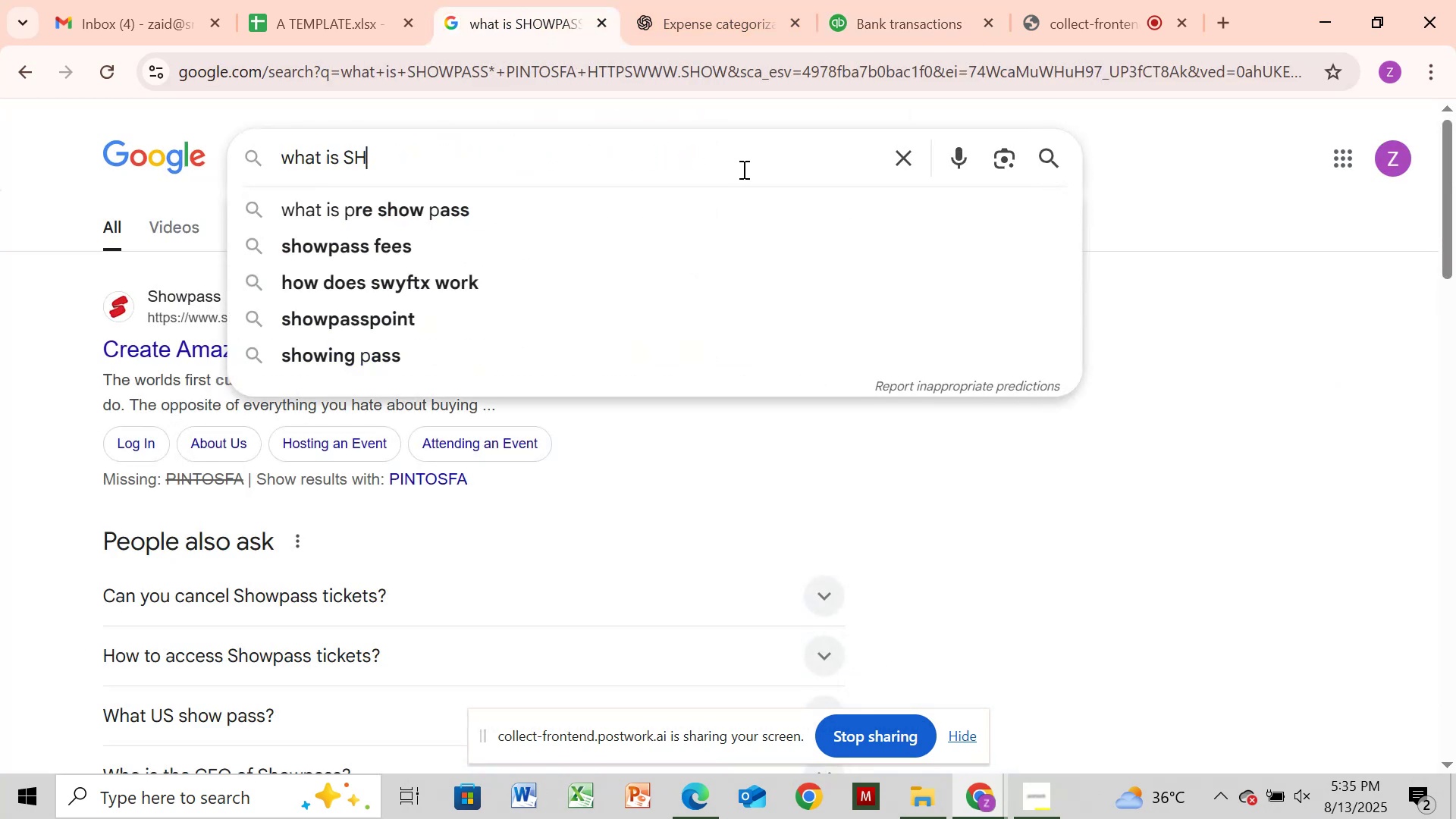 
key(Backspace)
 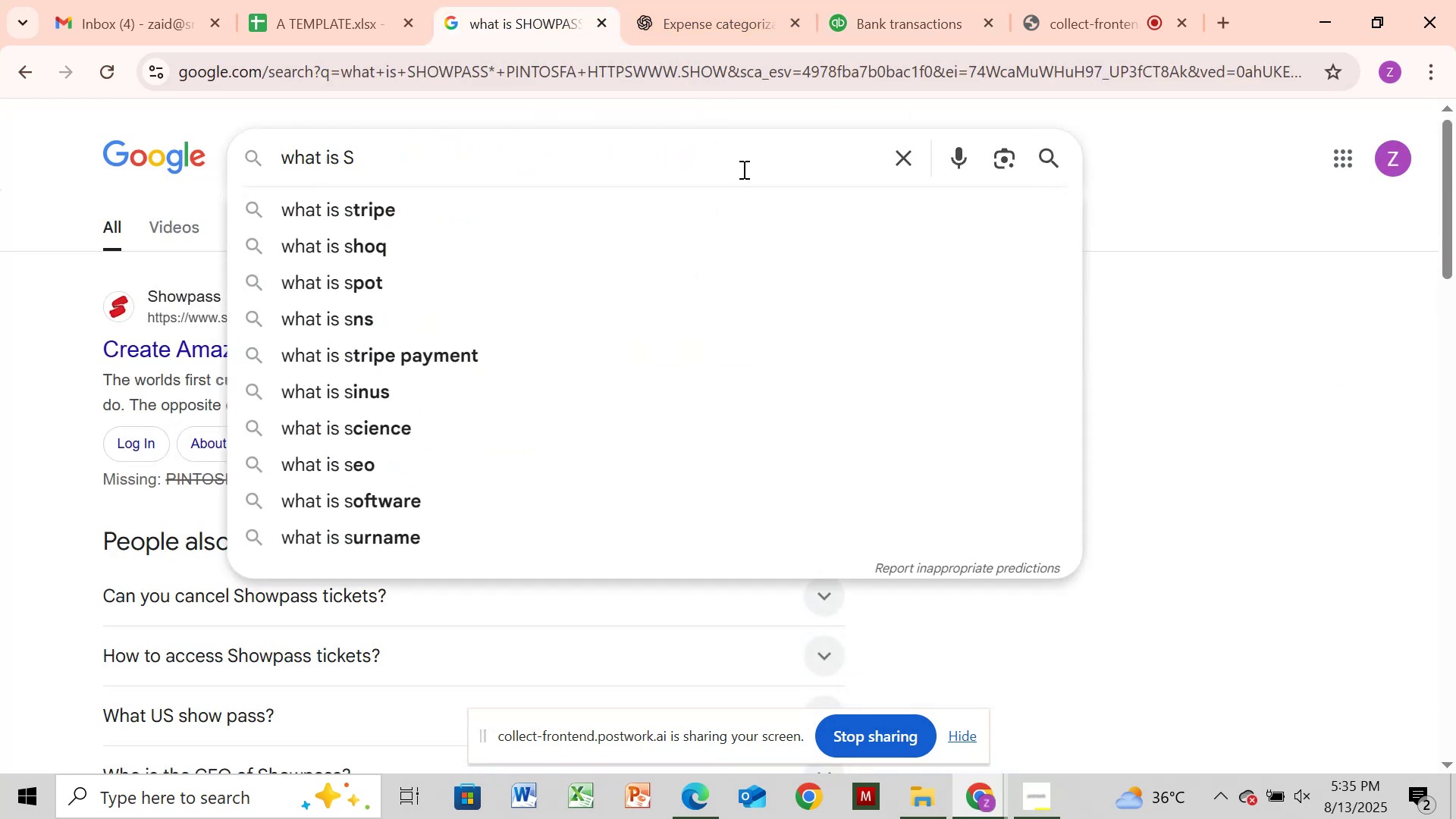 
key(Backspace)
 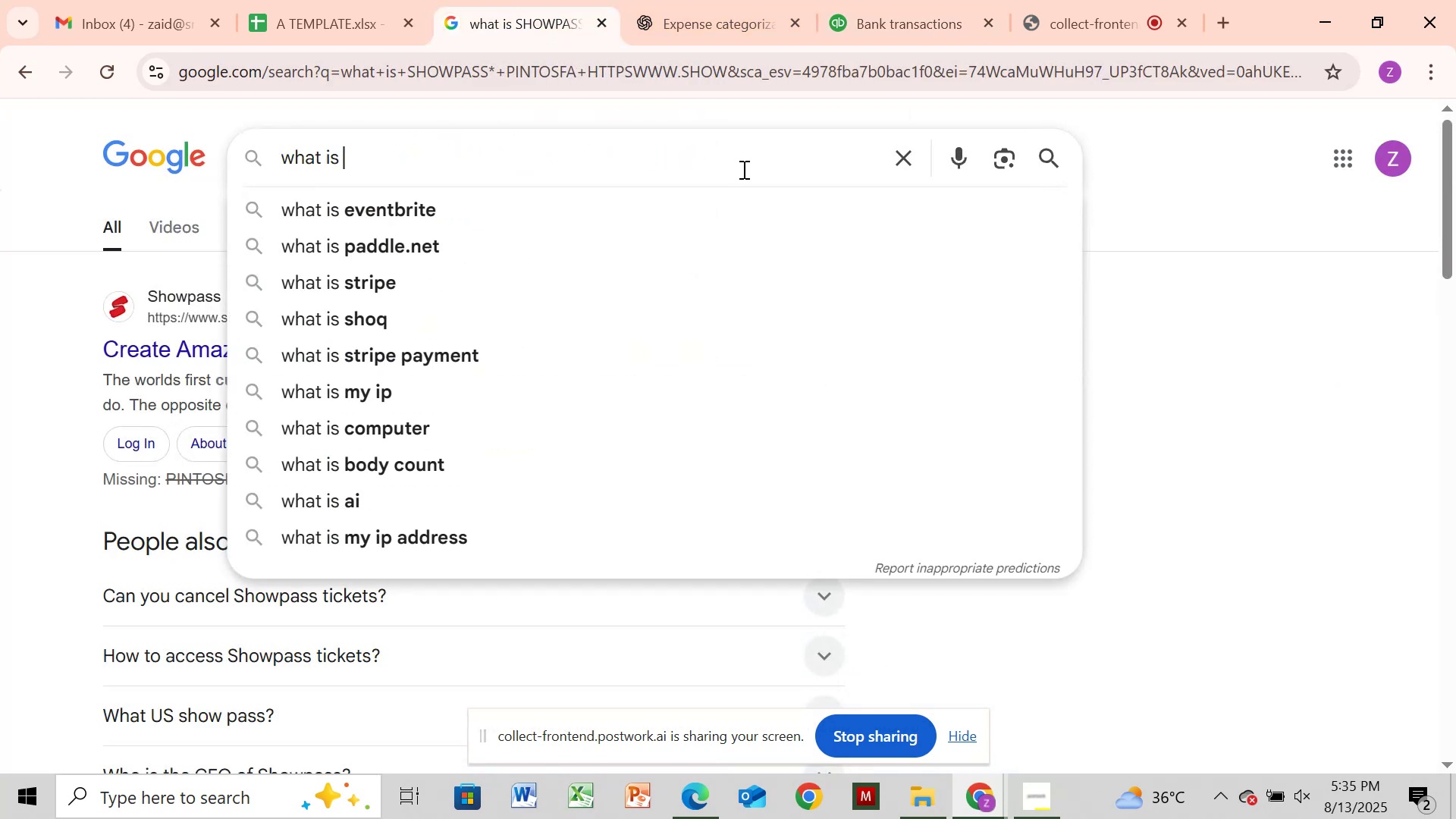 
key(Control+V)
 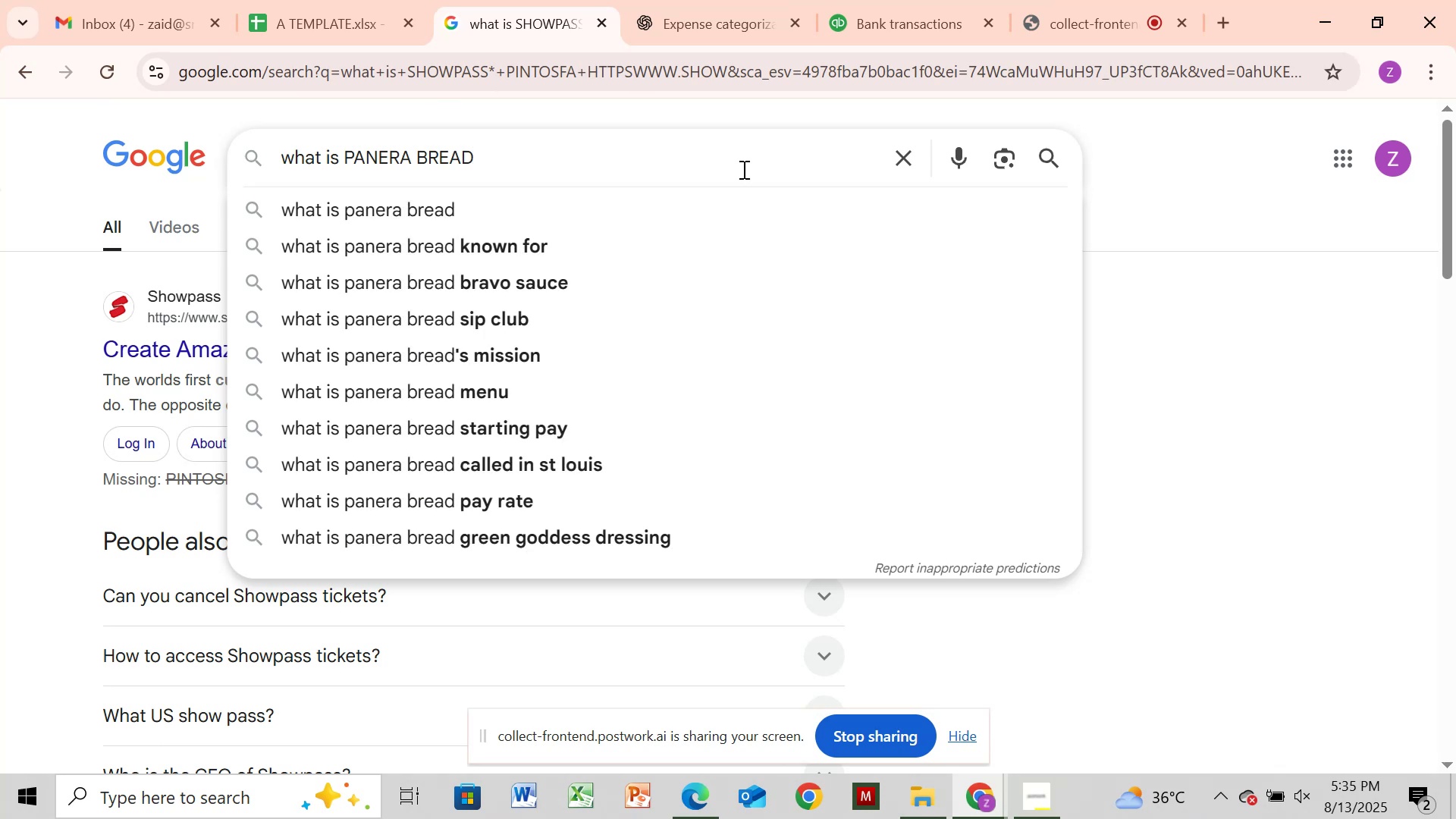 
key(Enter)
 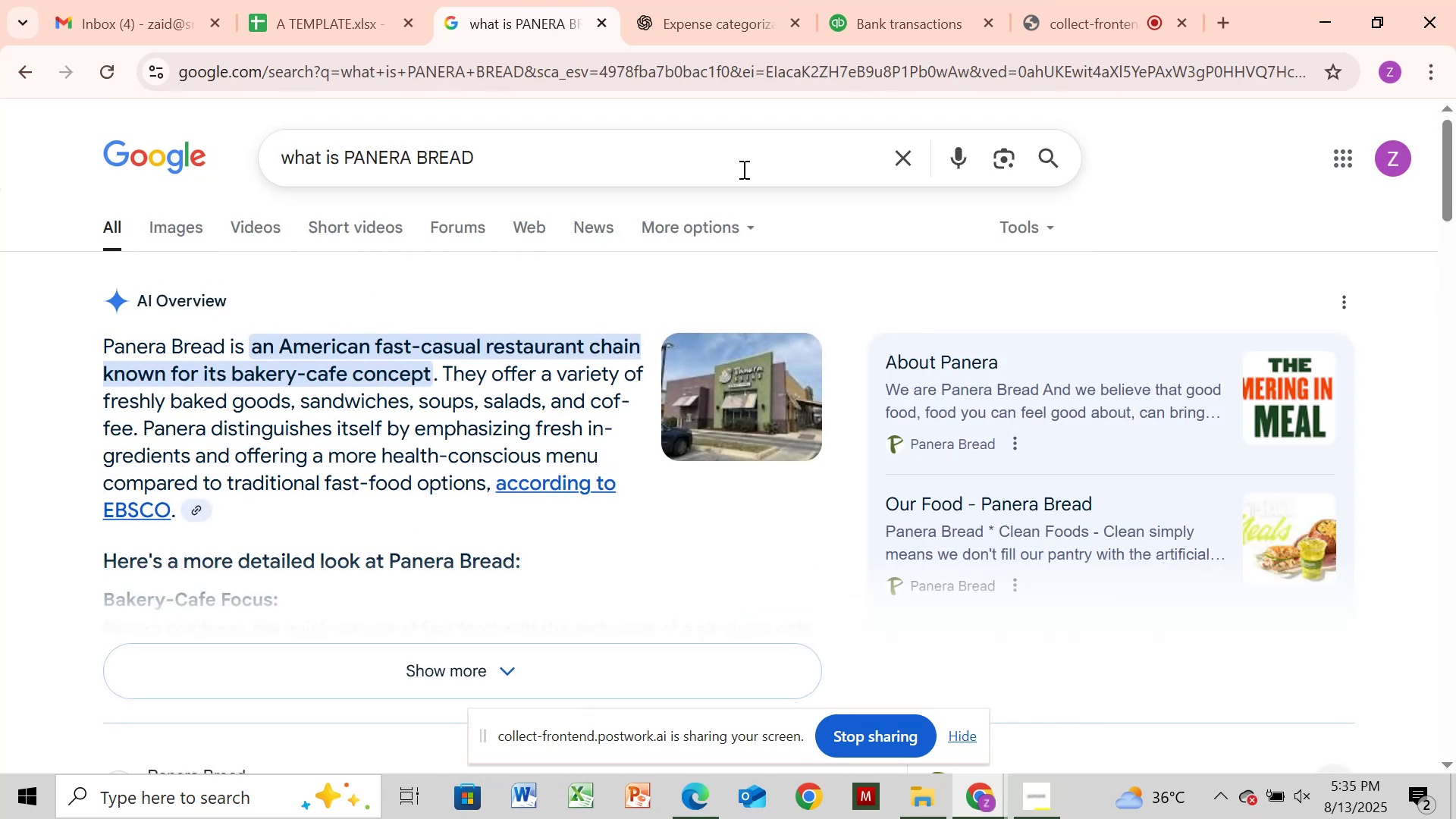 
wait(6.44)
 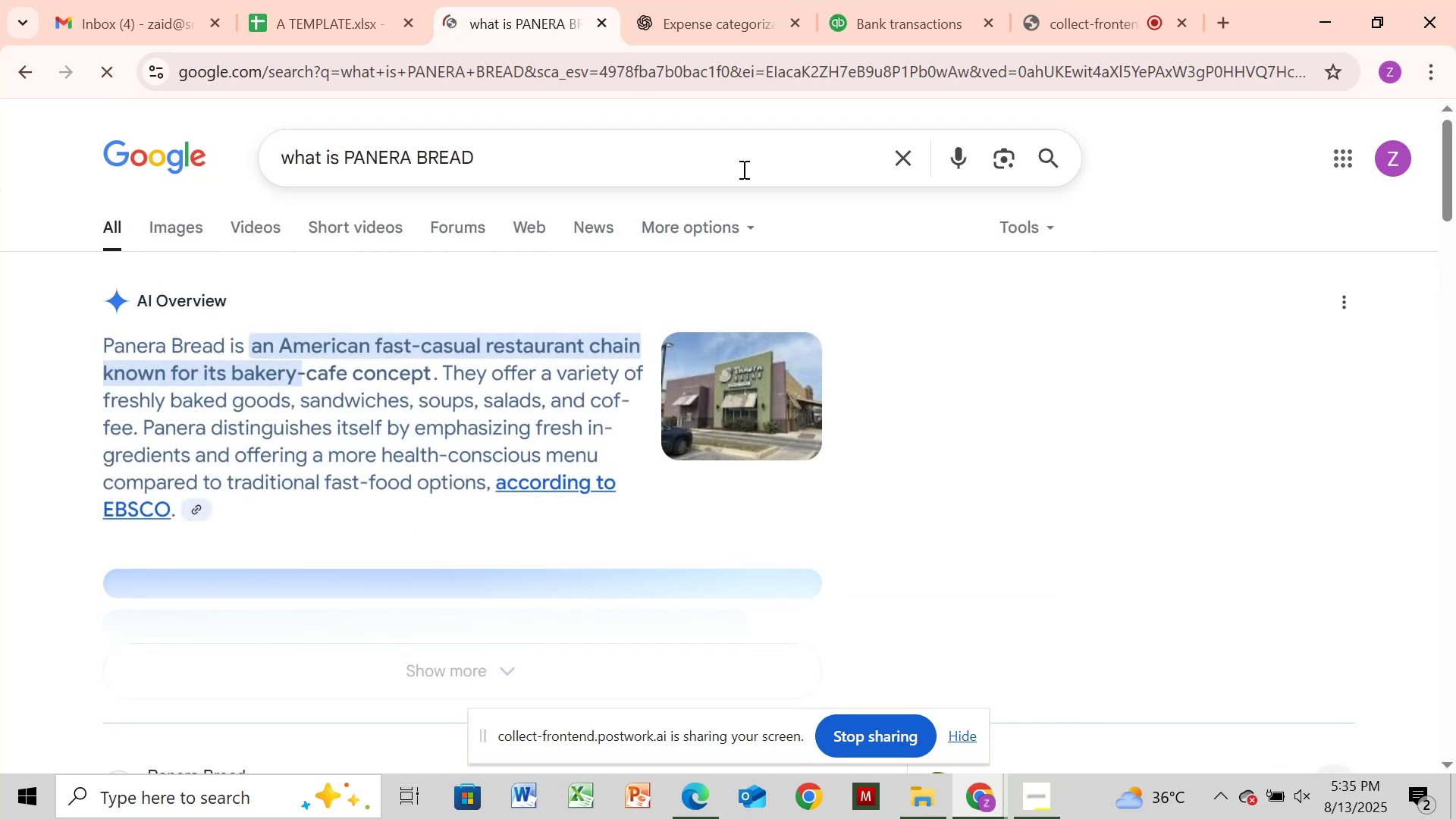 
left_click([873, 24])
 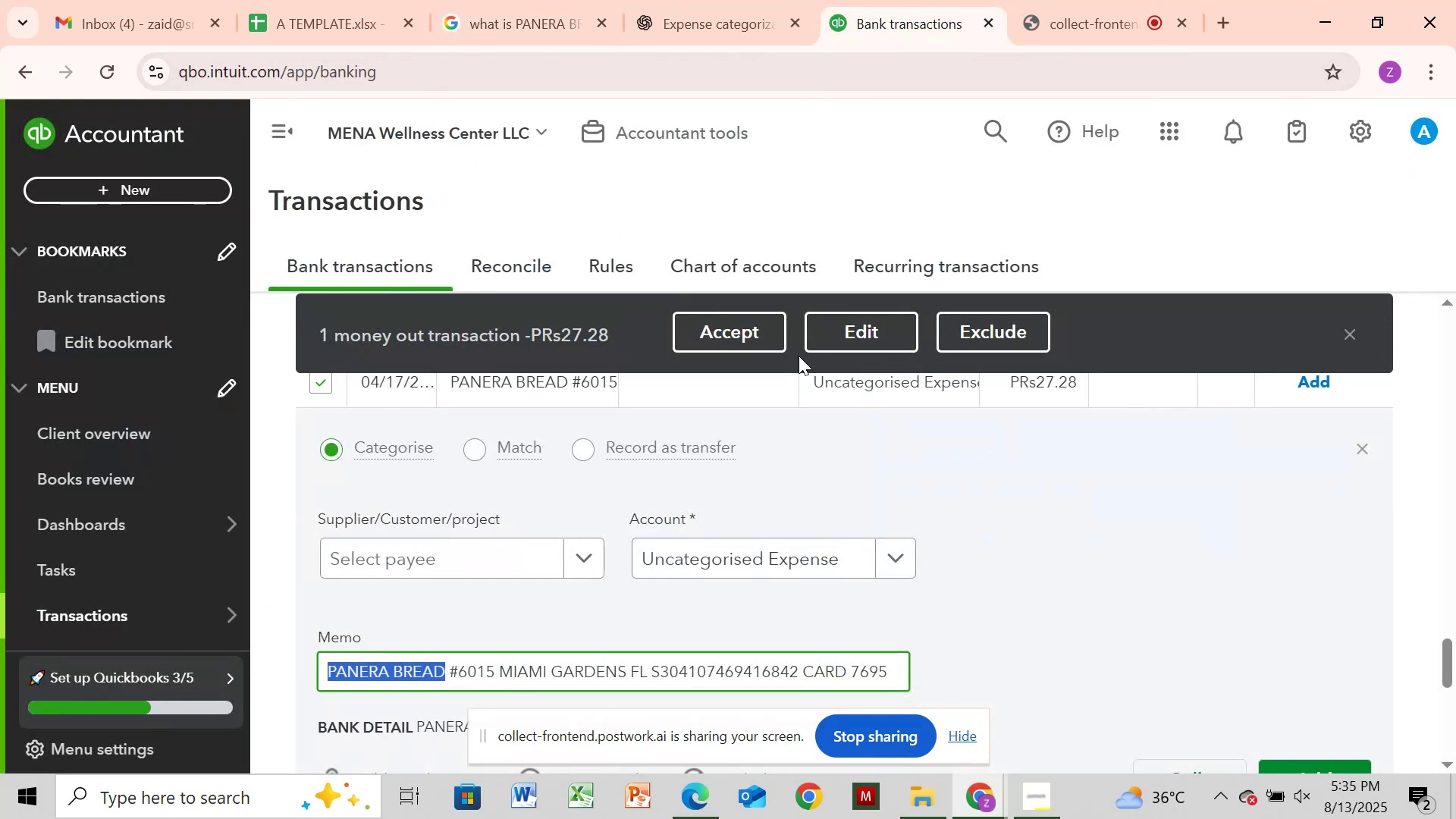 
left_click([820, 344])
 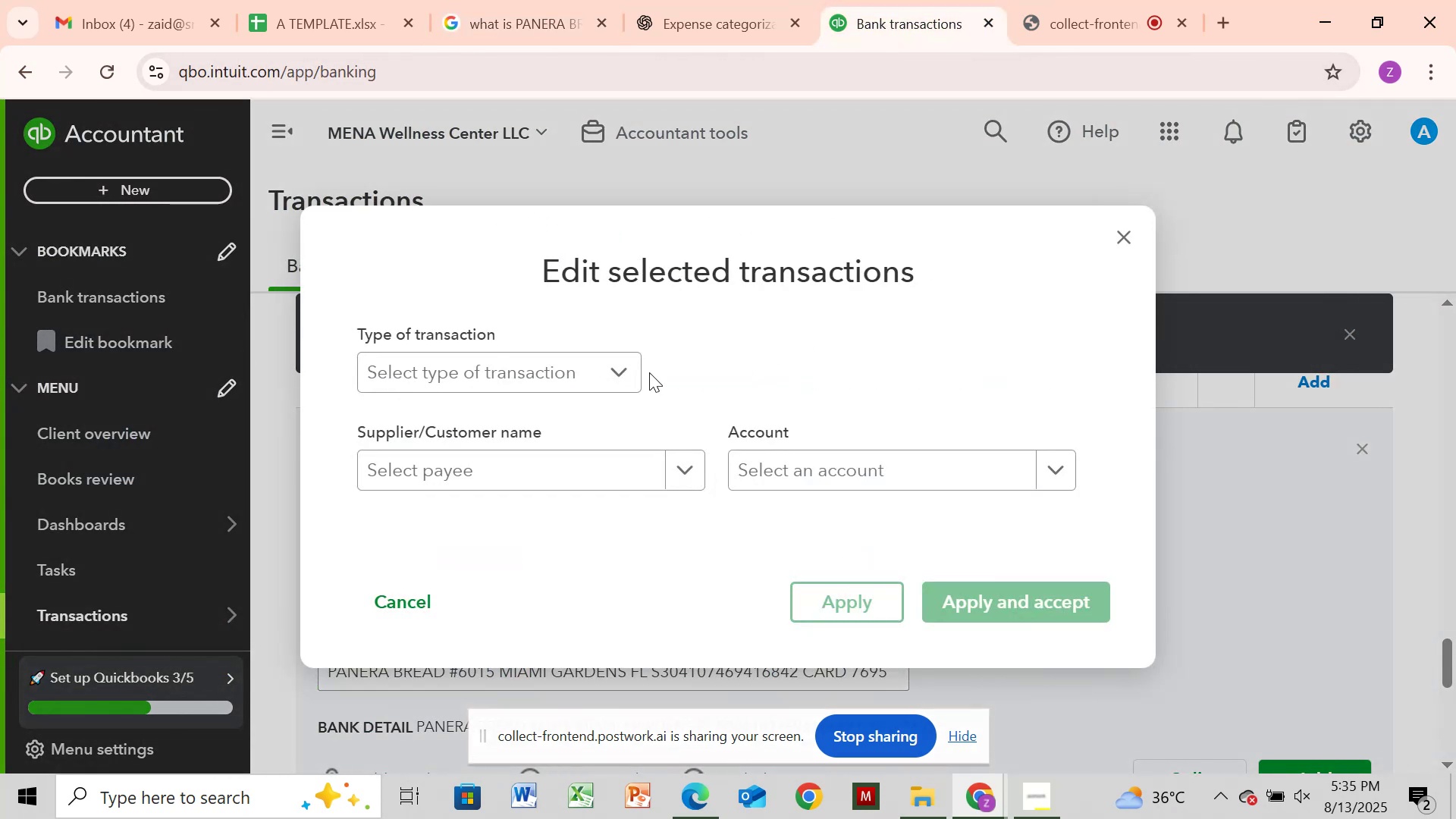 
left_click_drag(start_coordinate=[585, 361], to_coordinate=[564, 399])
 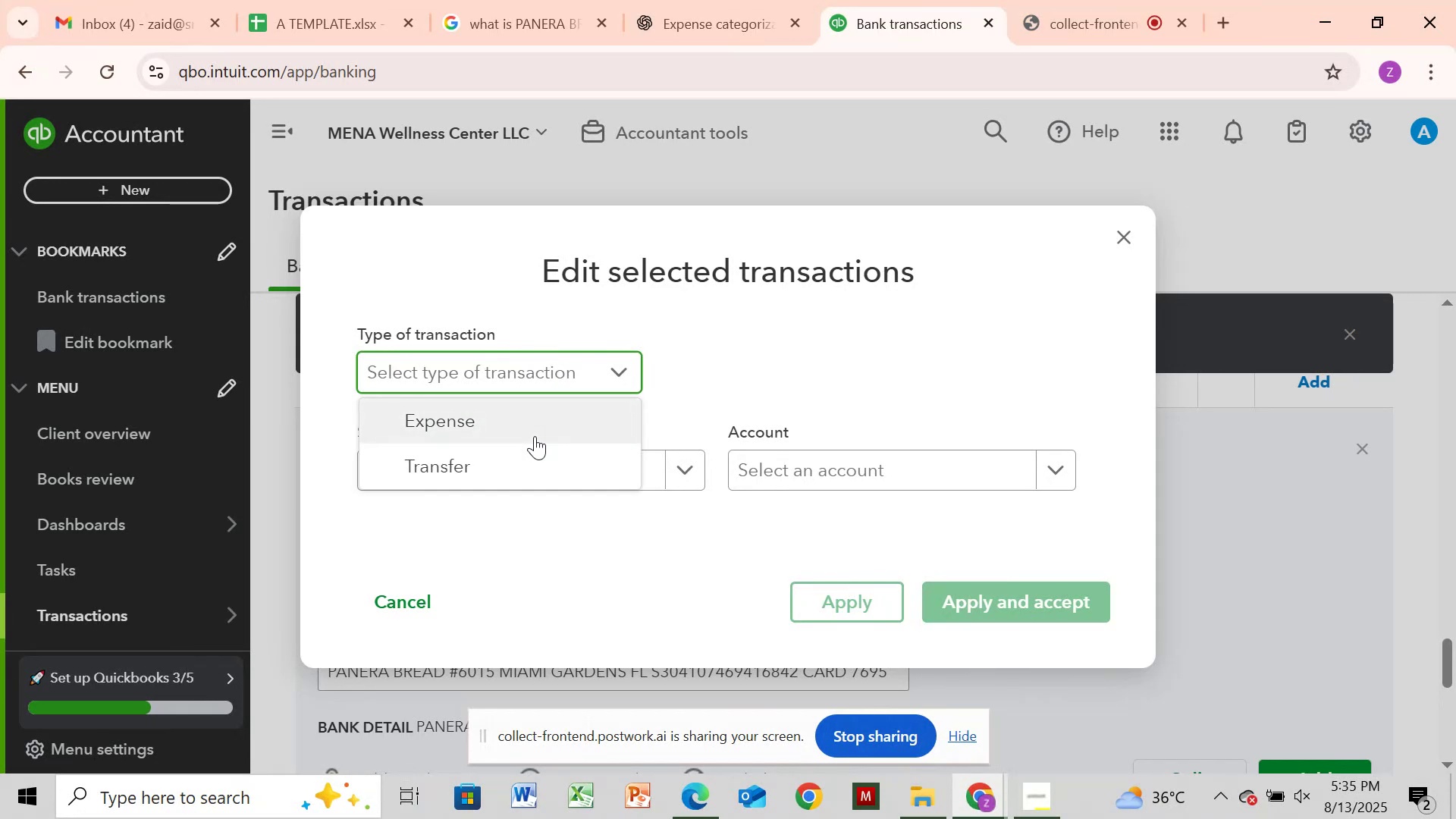 
left_click([535, 417])
 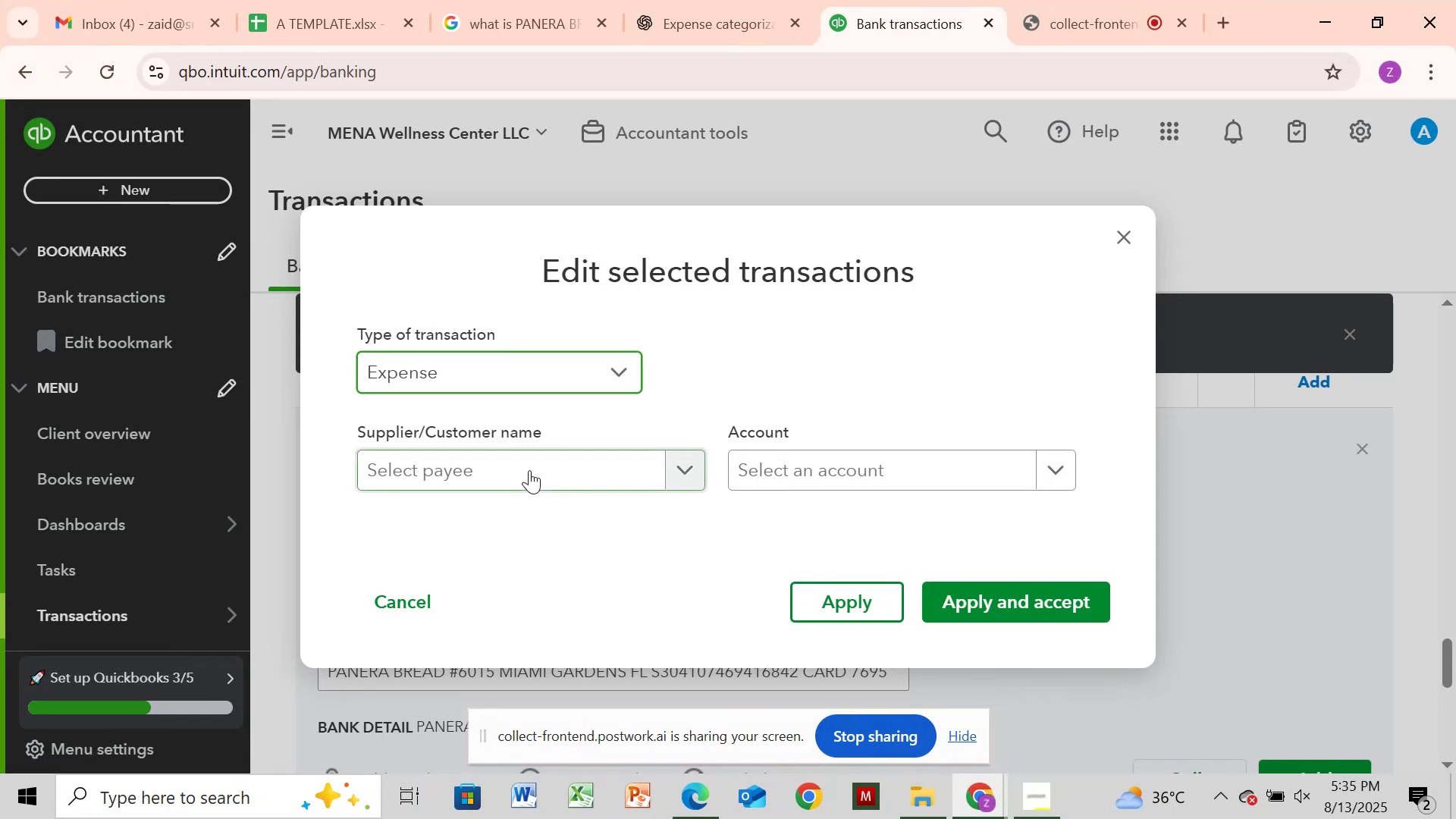 
left_click_drag(start_coordinate=[532, 469], to_coordinate=[535, 468])
 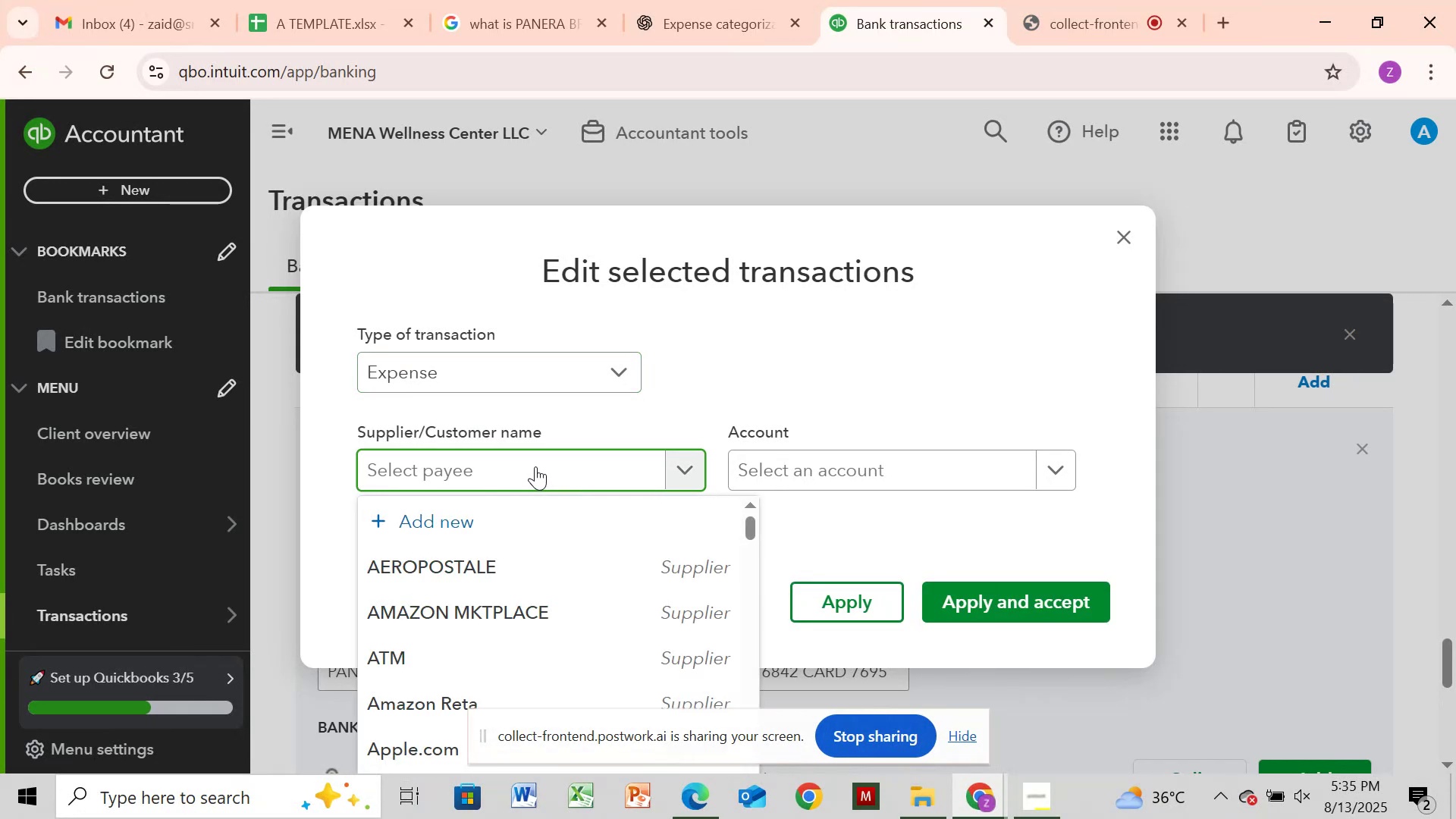 
key(Control+V)
 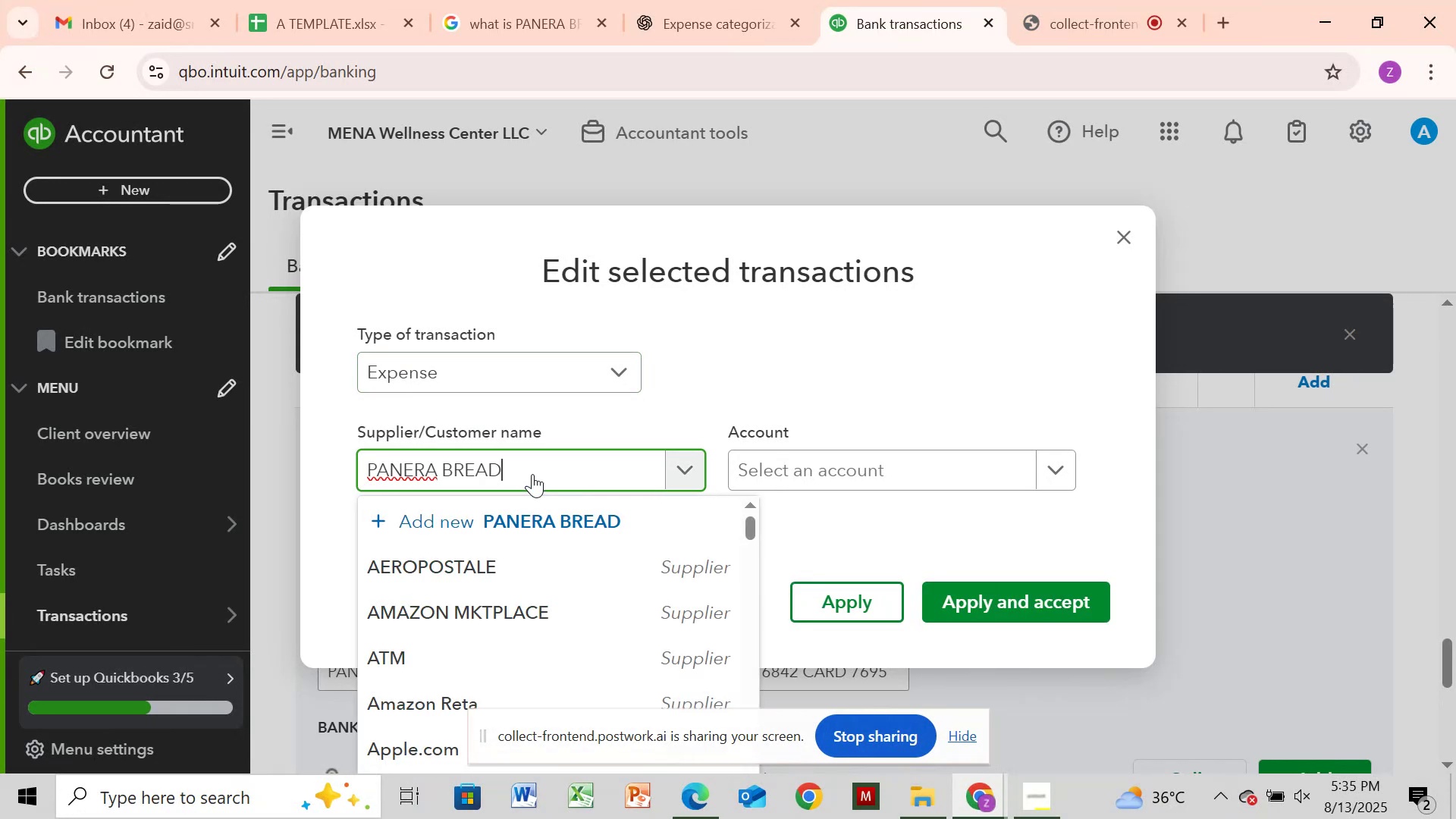 
left_click([531, 520])
 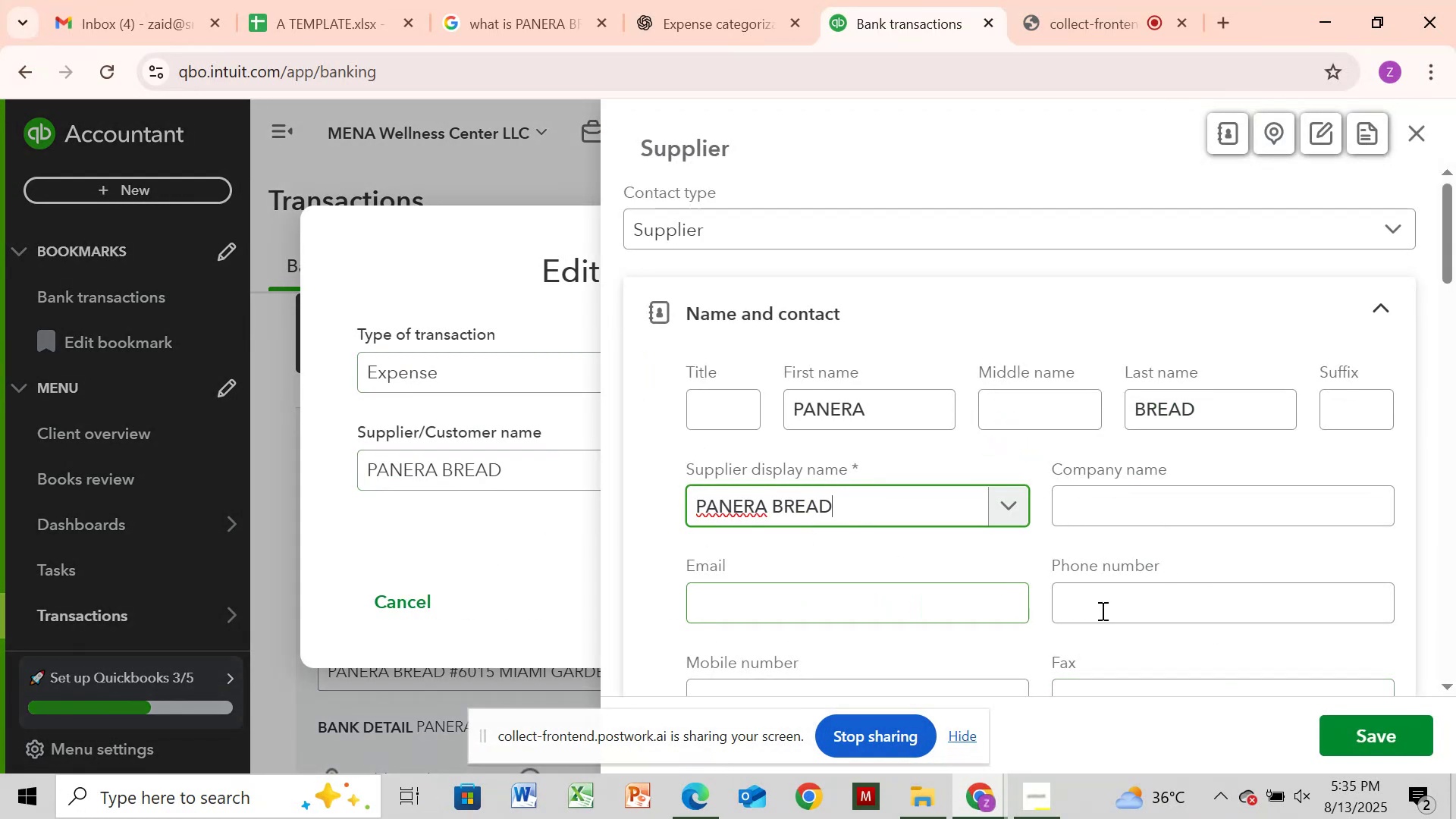 
left_click([1381, 749])
 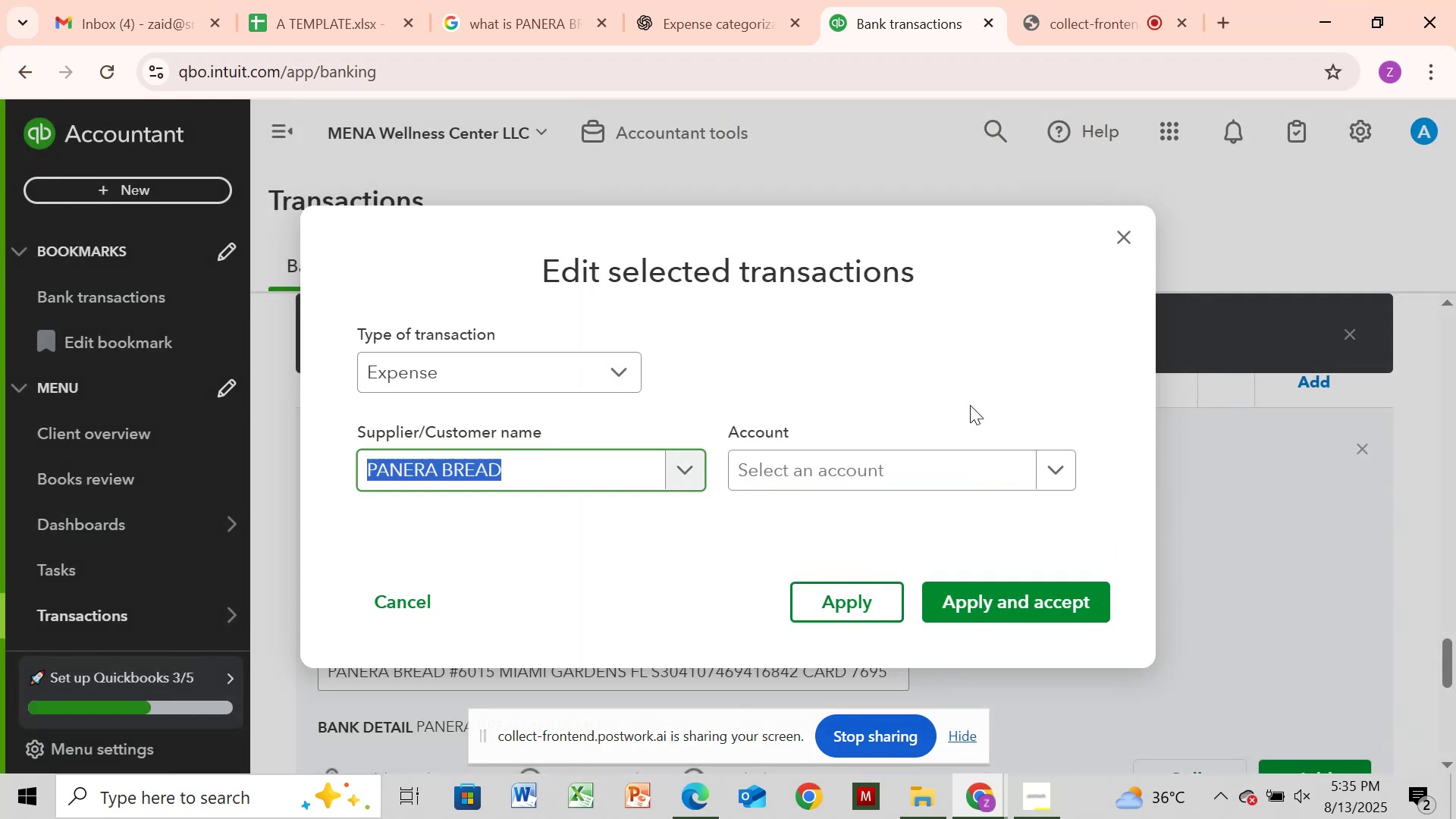 
left_click([948, 471])
 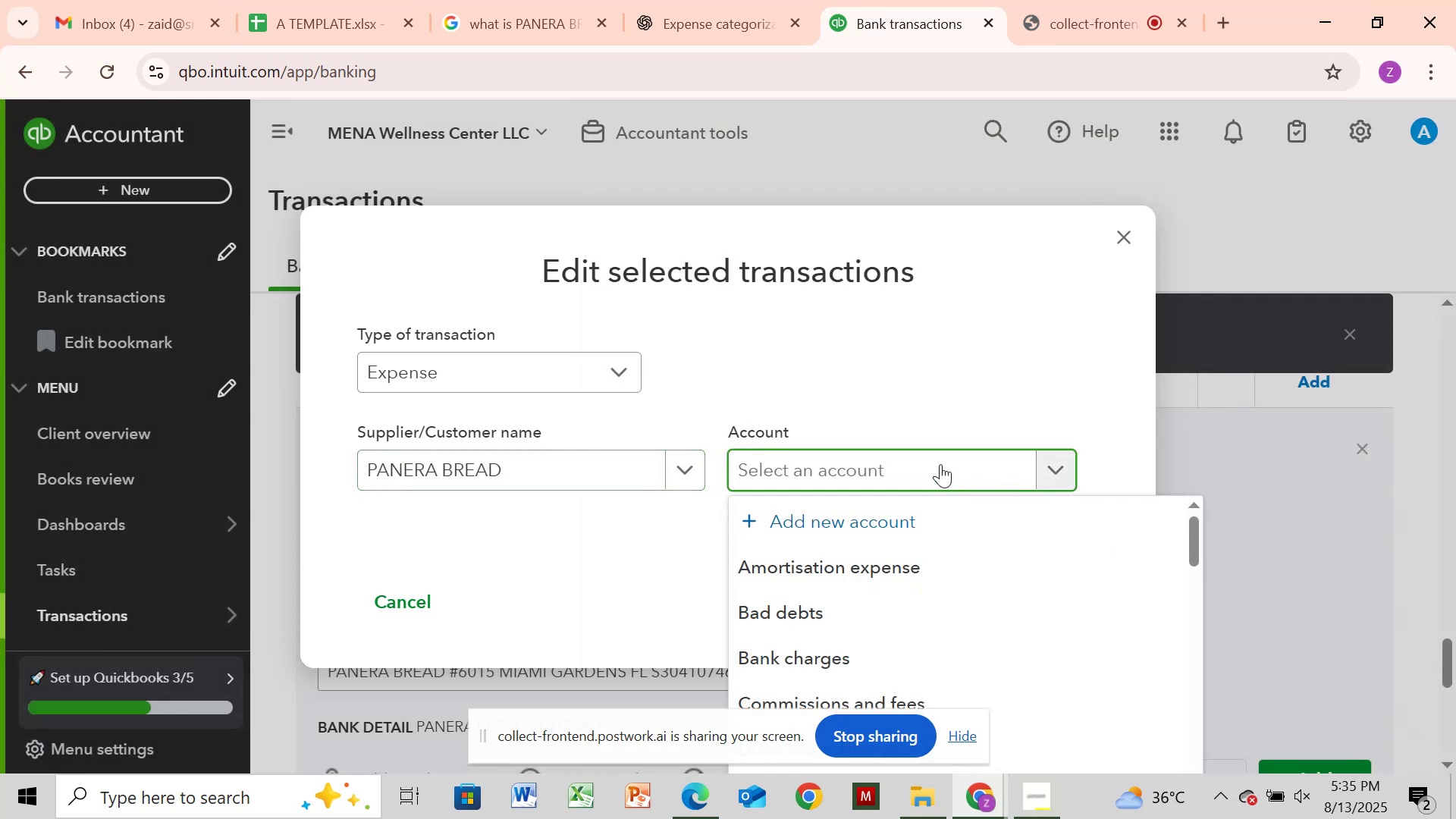 
type(mea)
 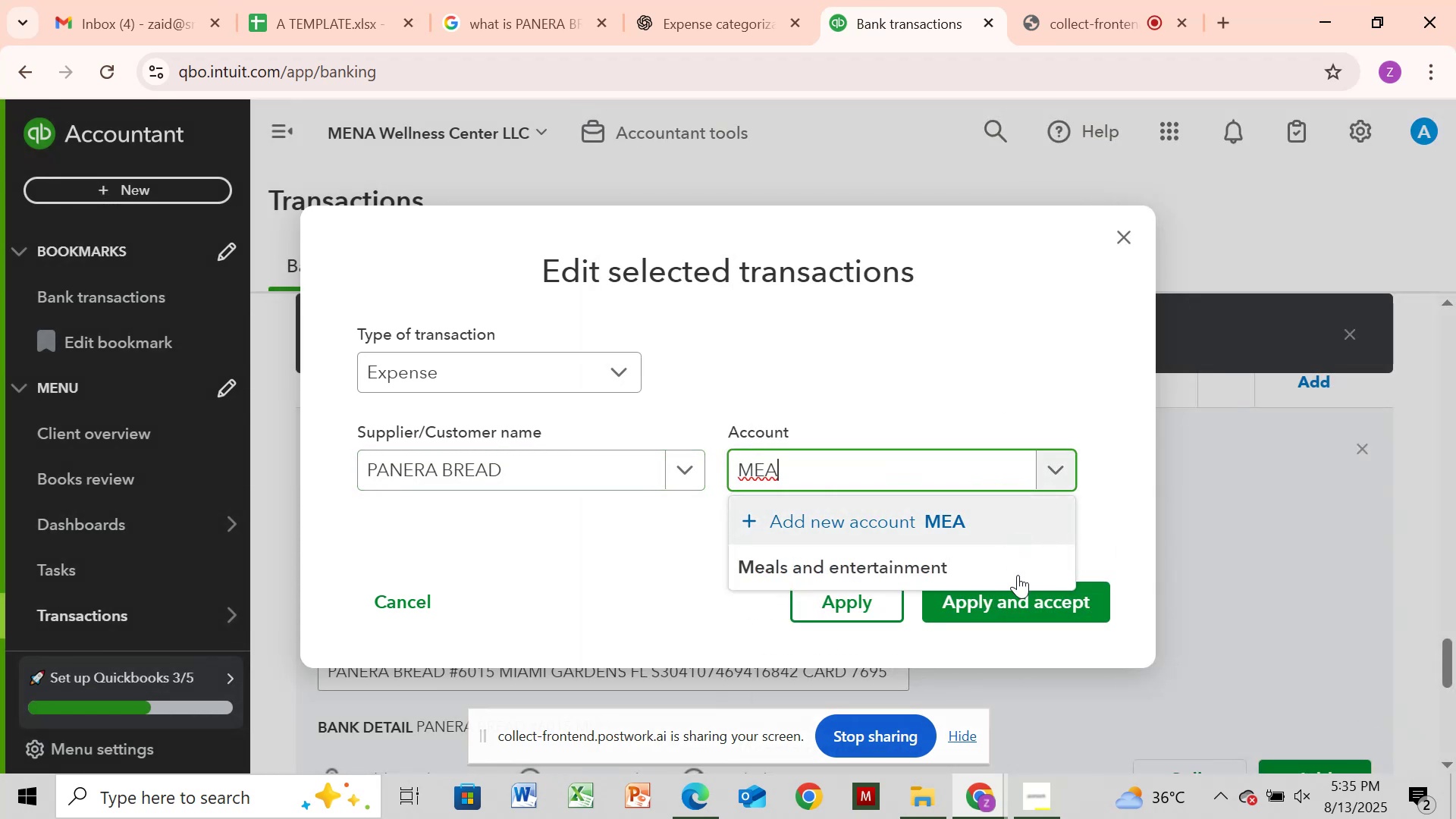 
left_click([1018, 582])
 